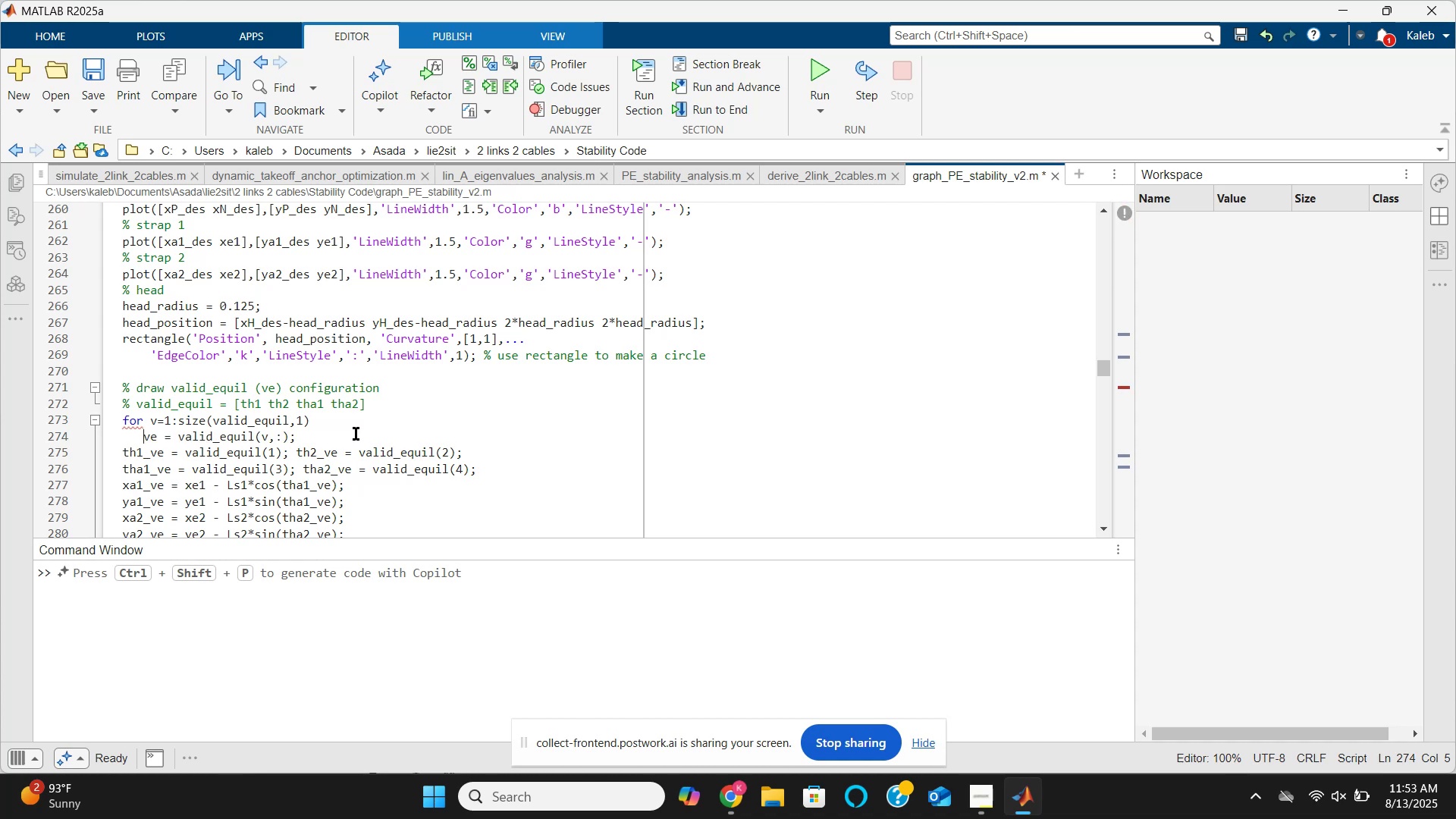 
key(Backspace)
 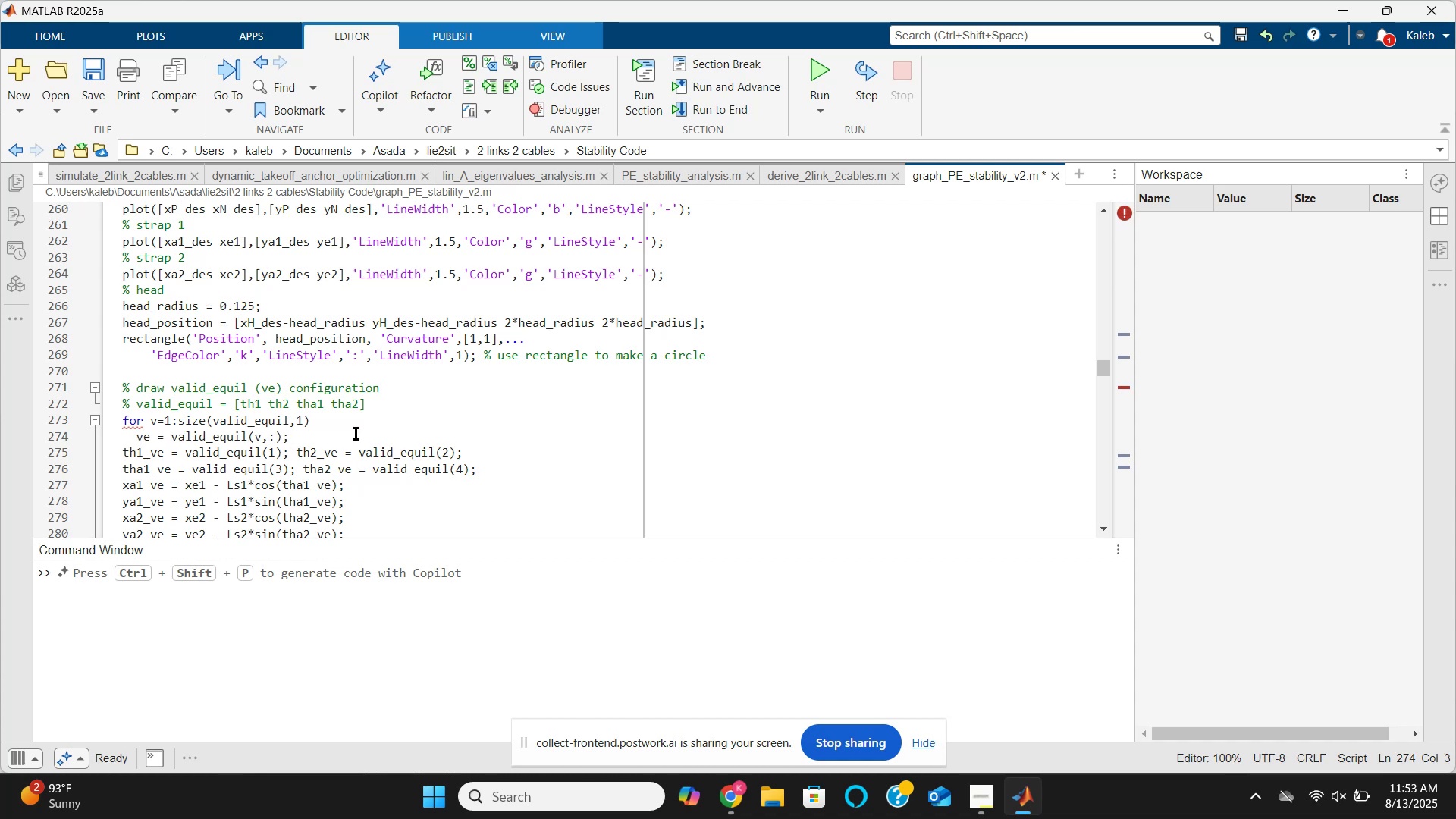 
key(Backspace)
 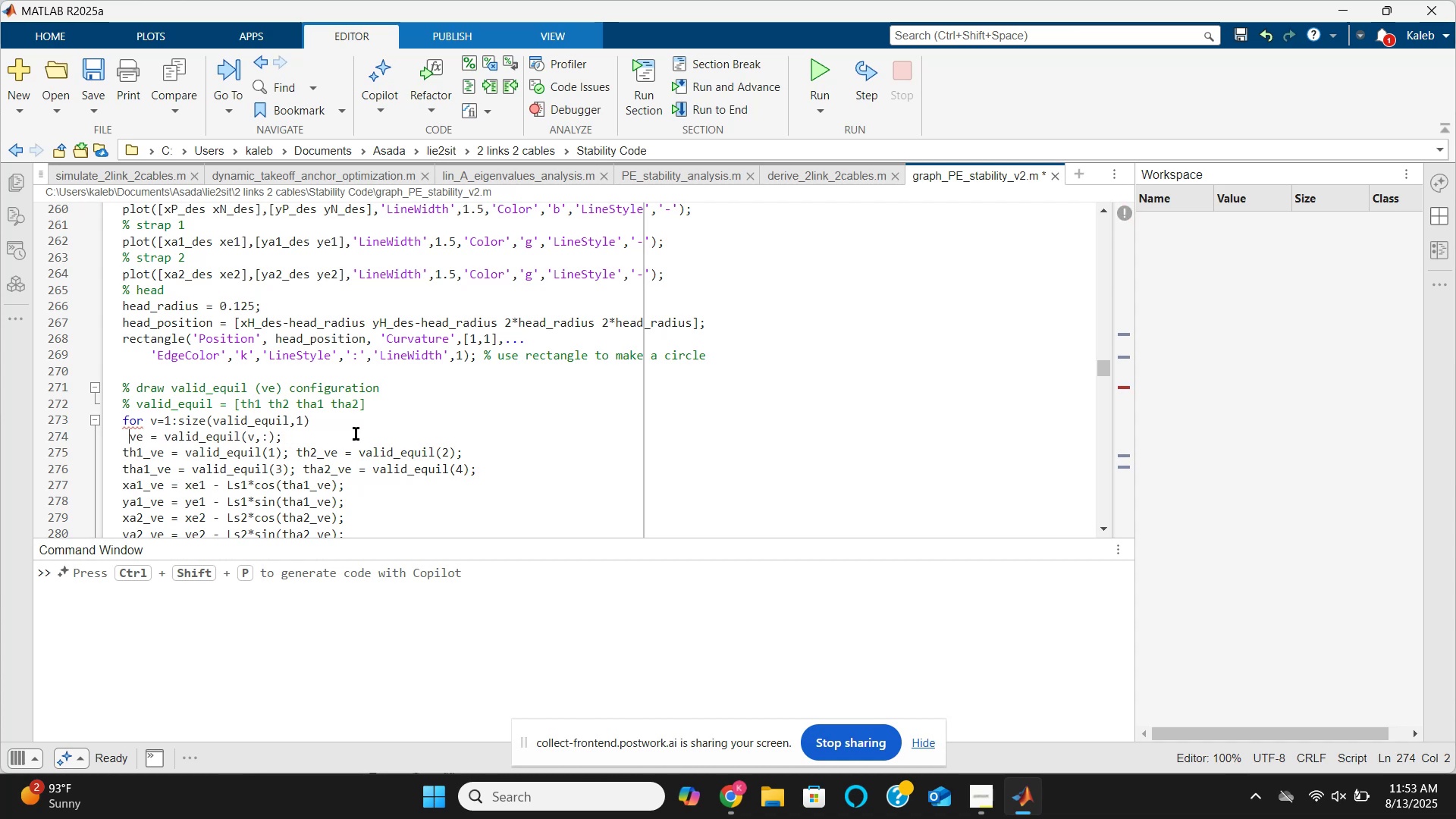 
key(Backspace)
 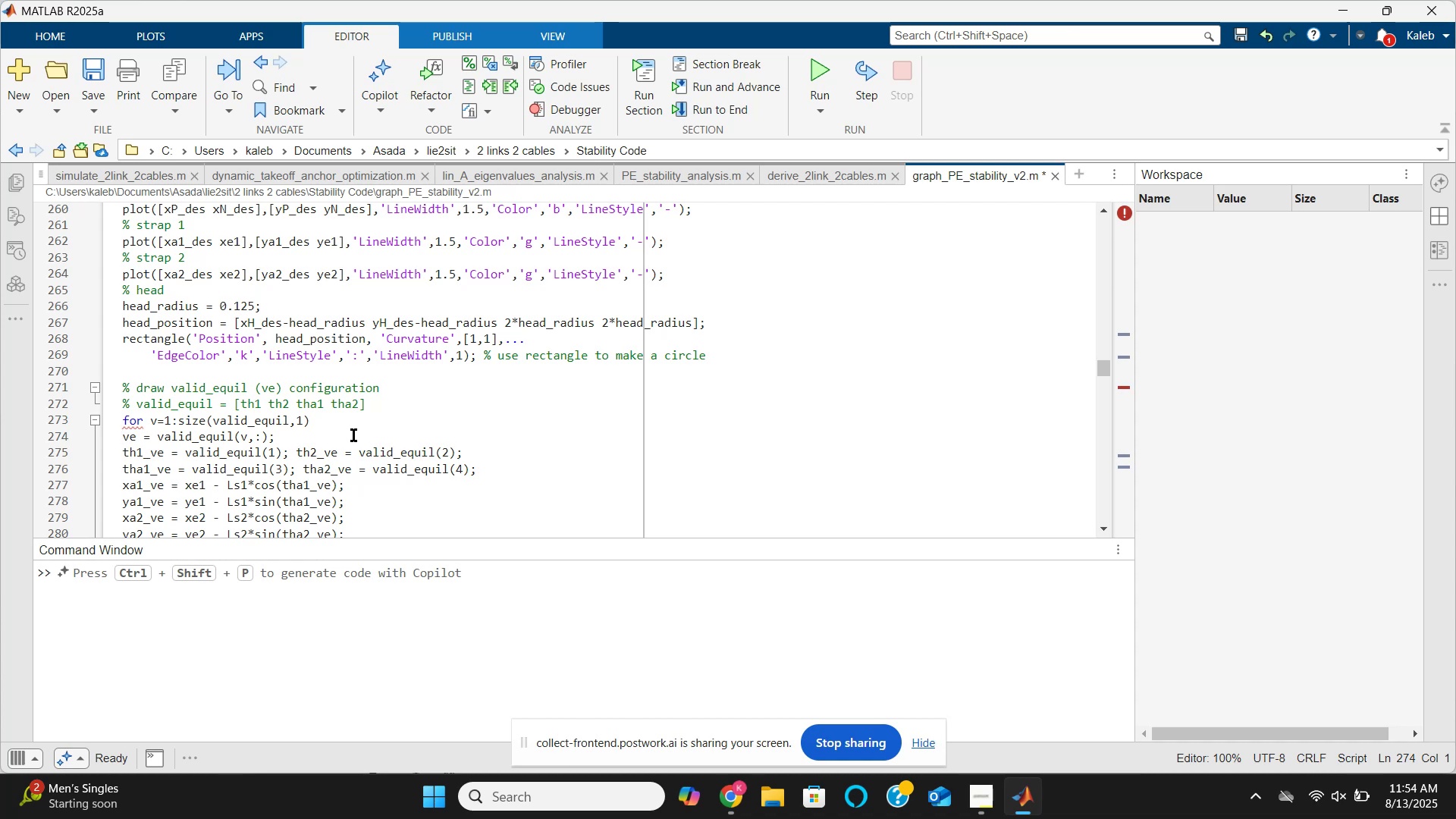 
wait(43.5)
 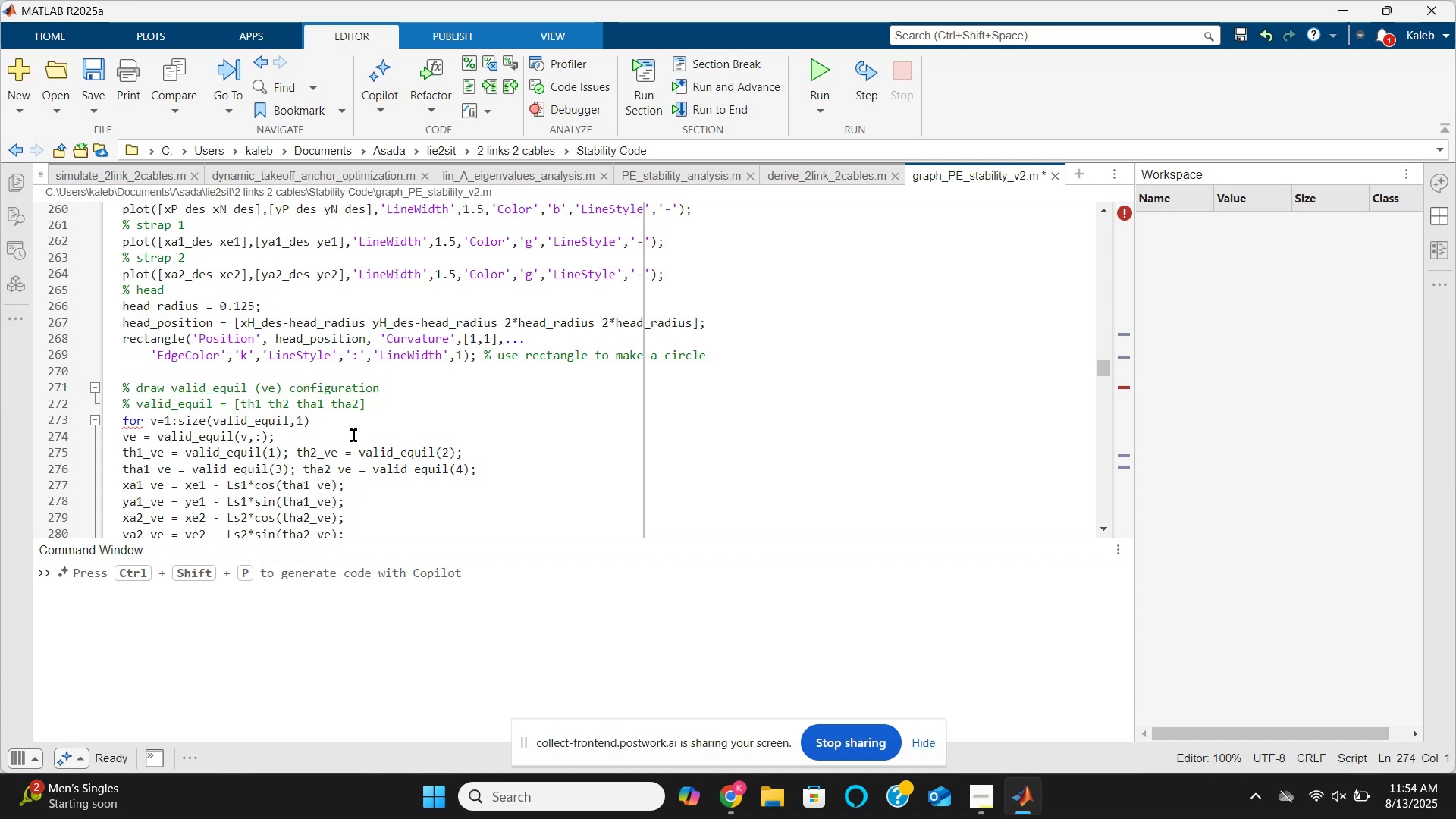 
key(End)
 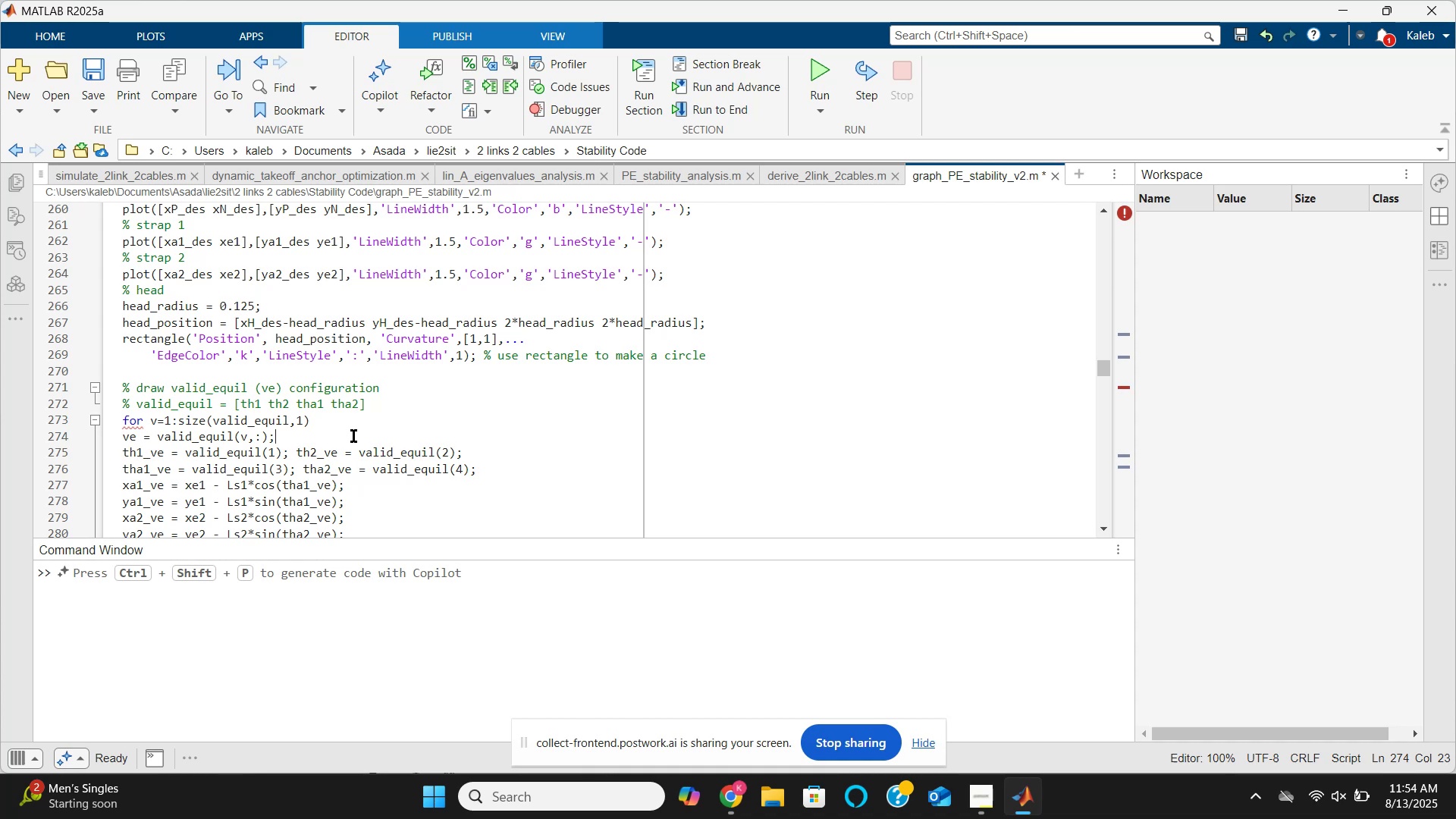 
wait(38.2)
 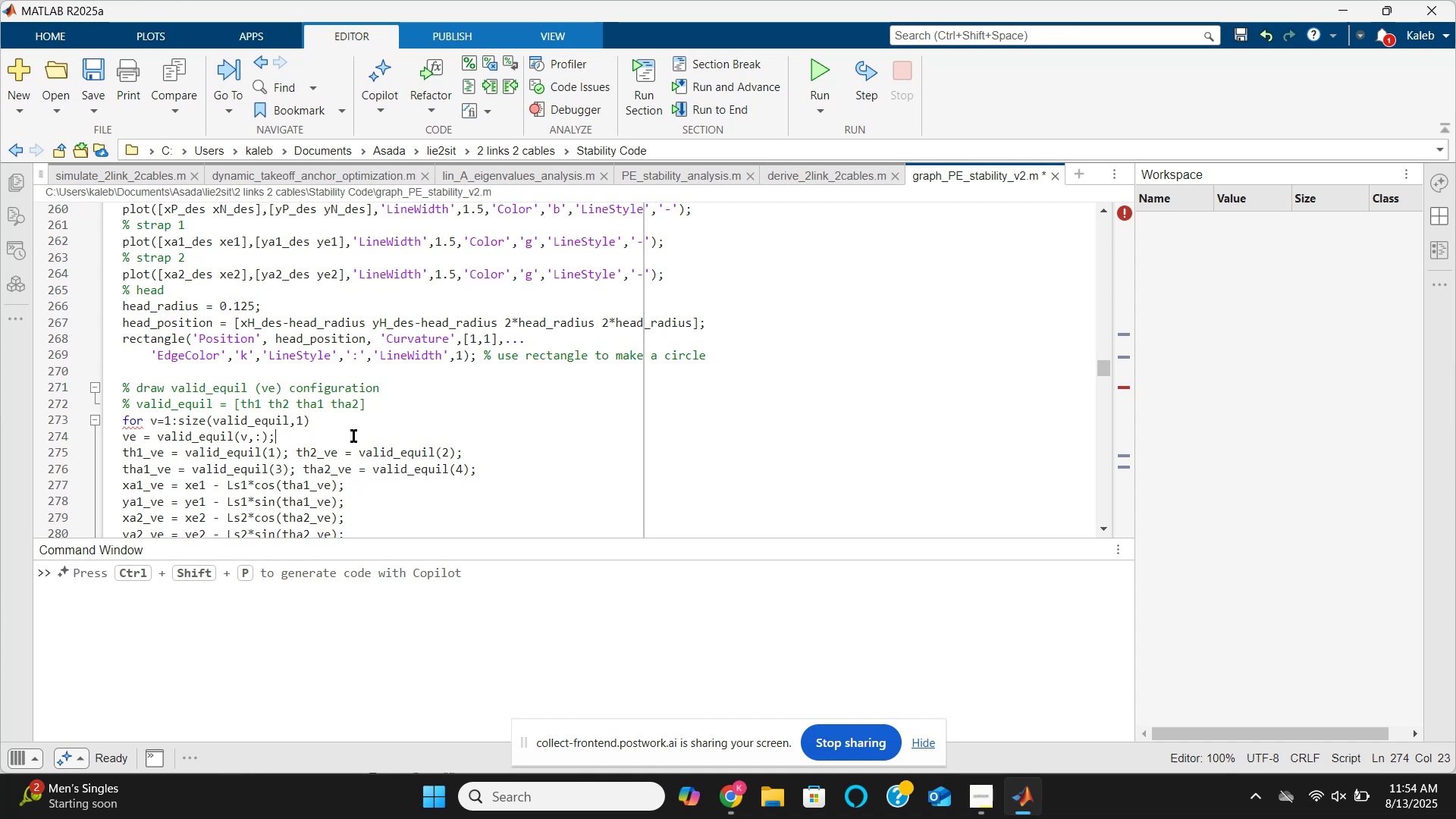 
key(ArrowDown)
 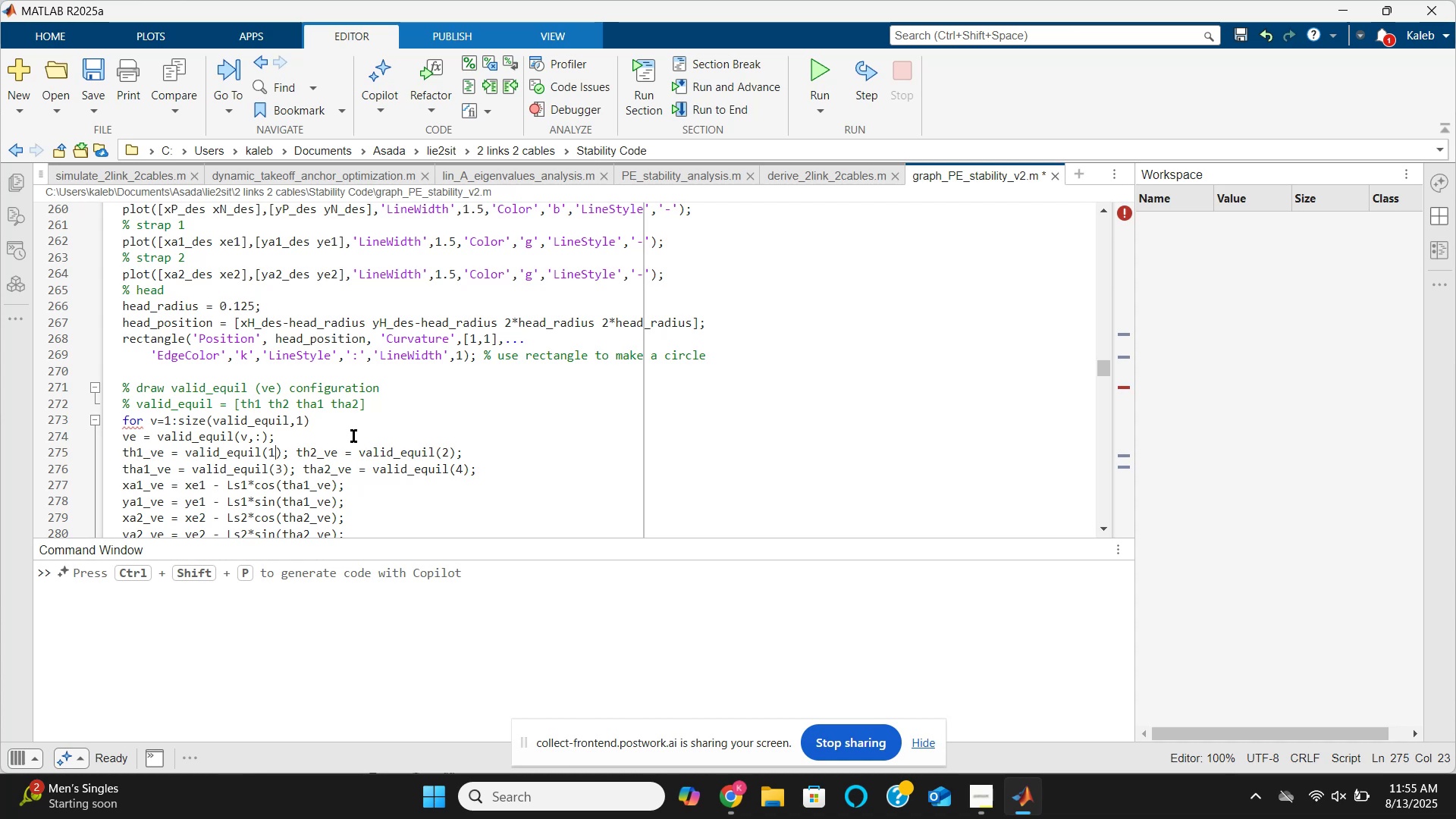 
key(ArrowDown)
 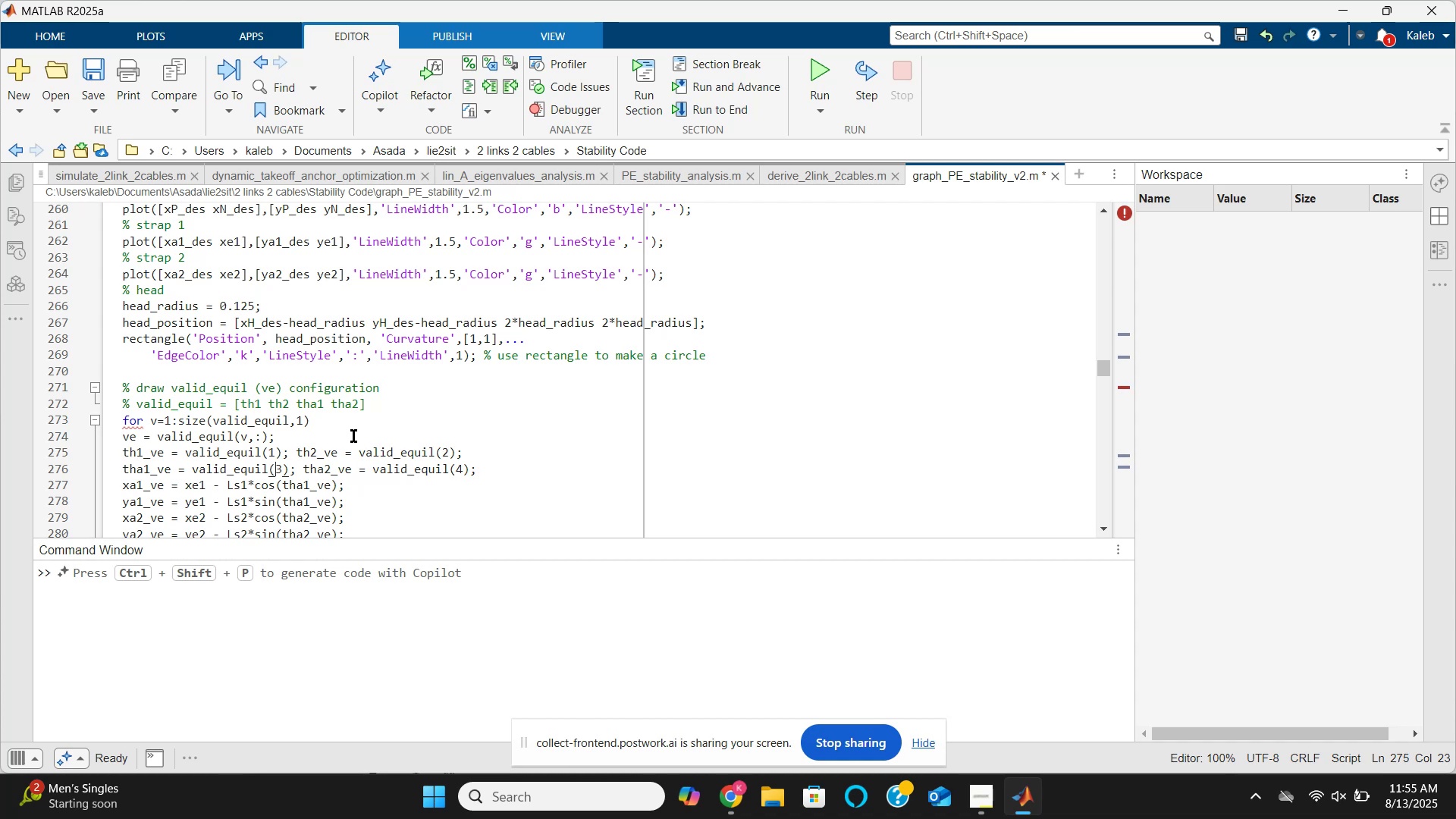 
key(ArrowDown)
 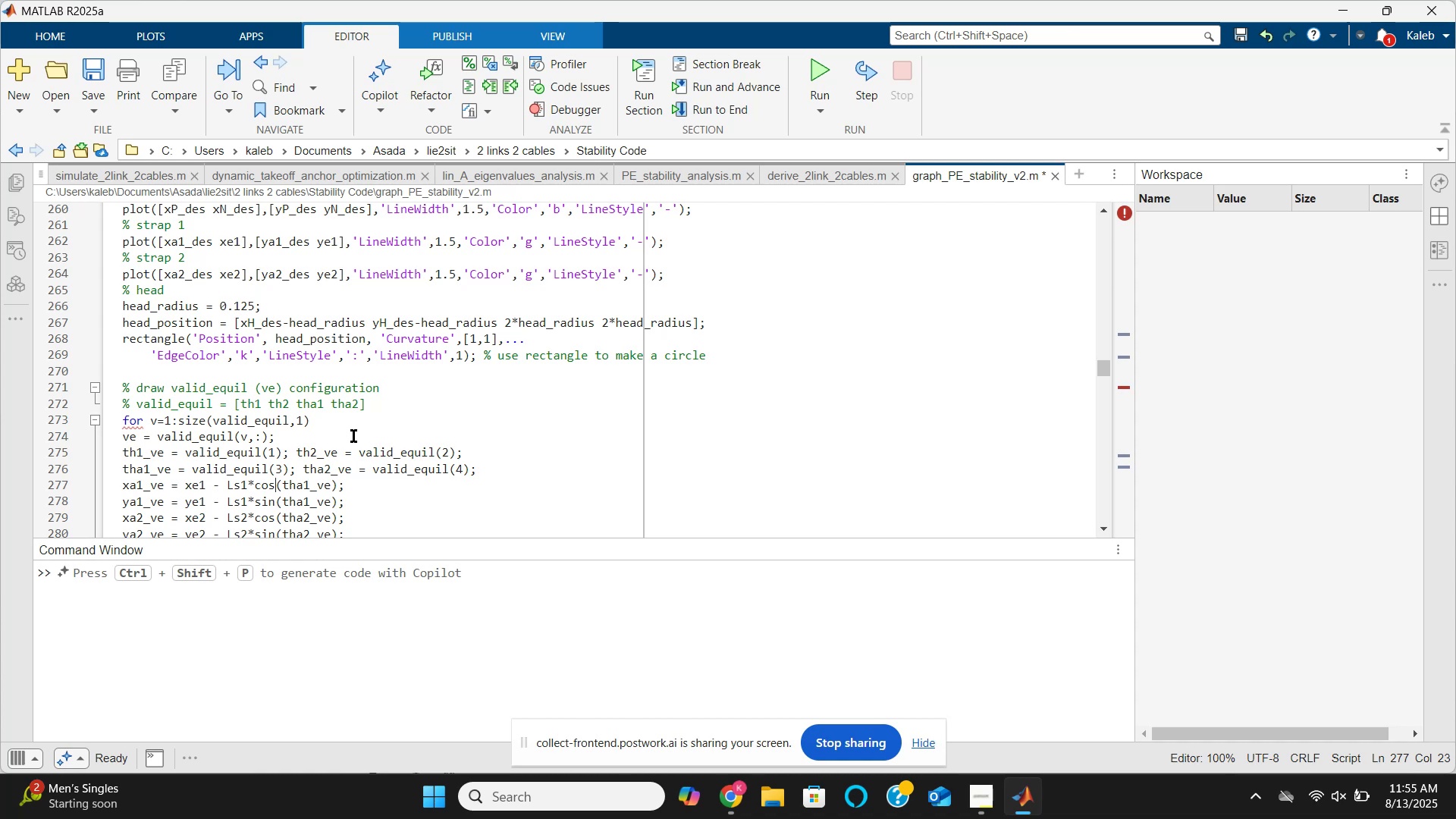 
wait(7.27)
 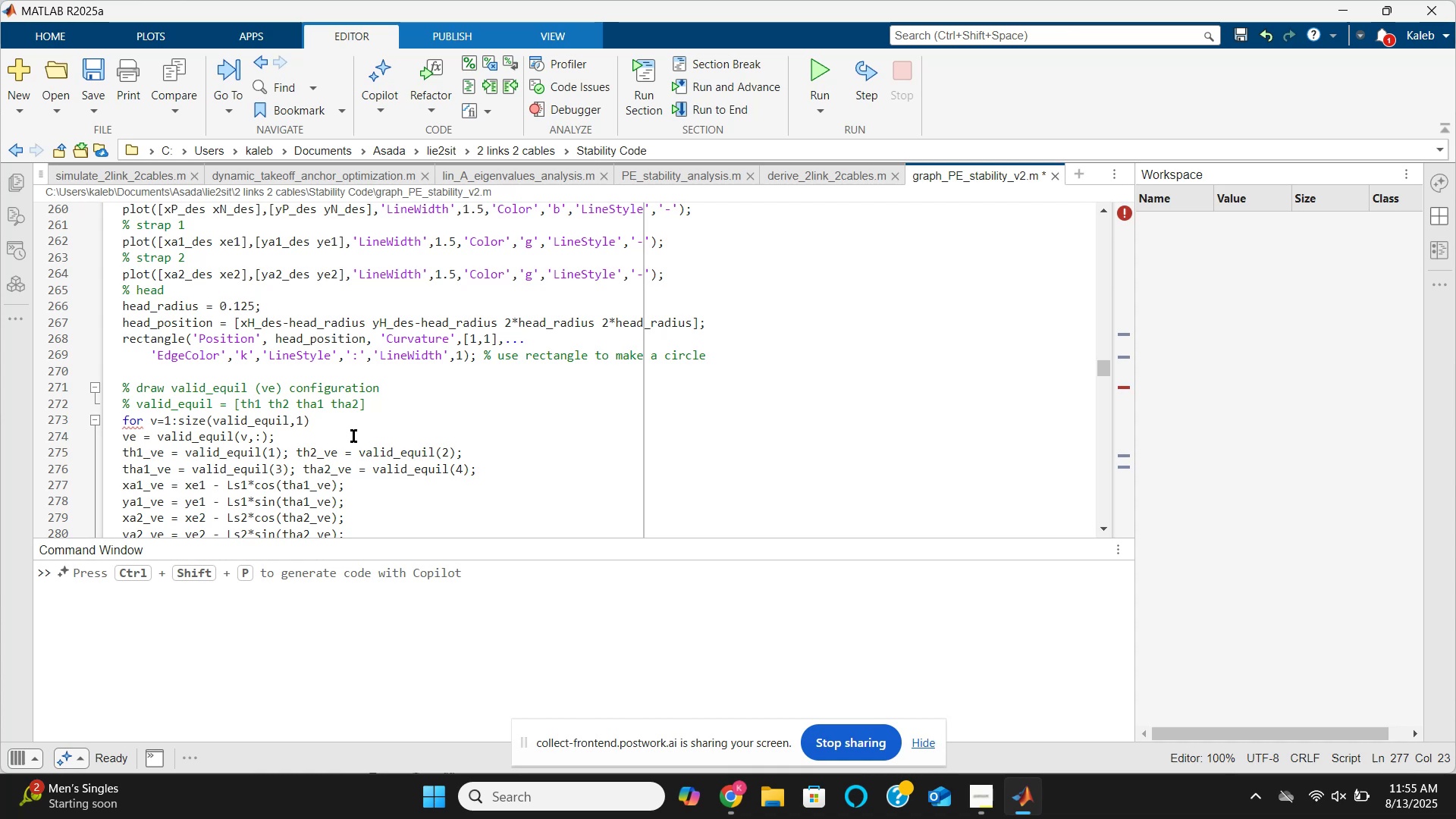 
key(ArrowUp)
 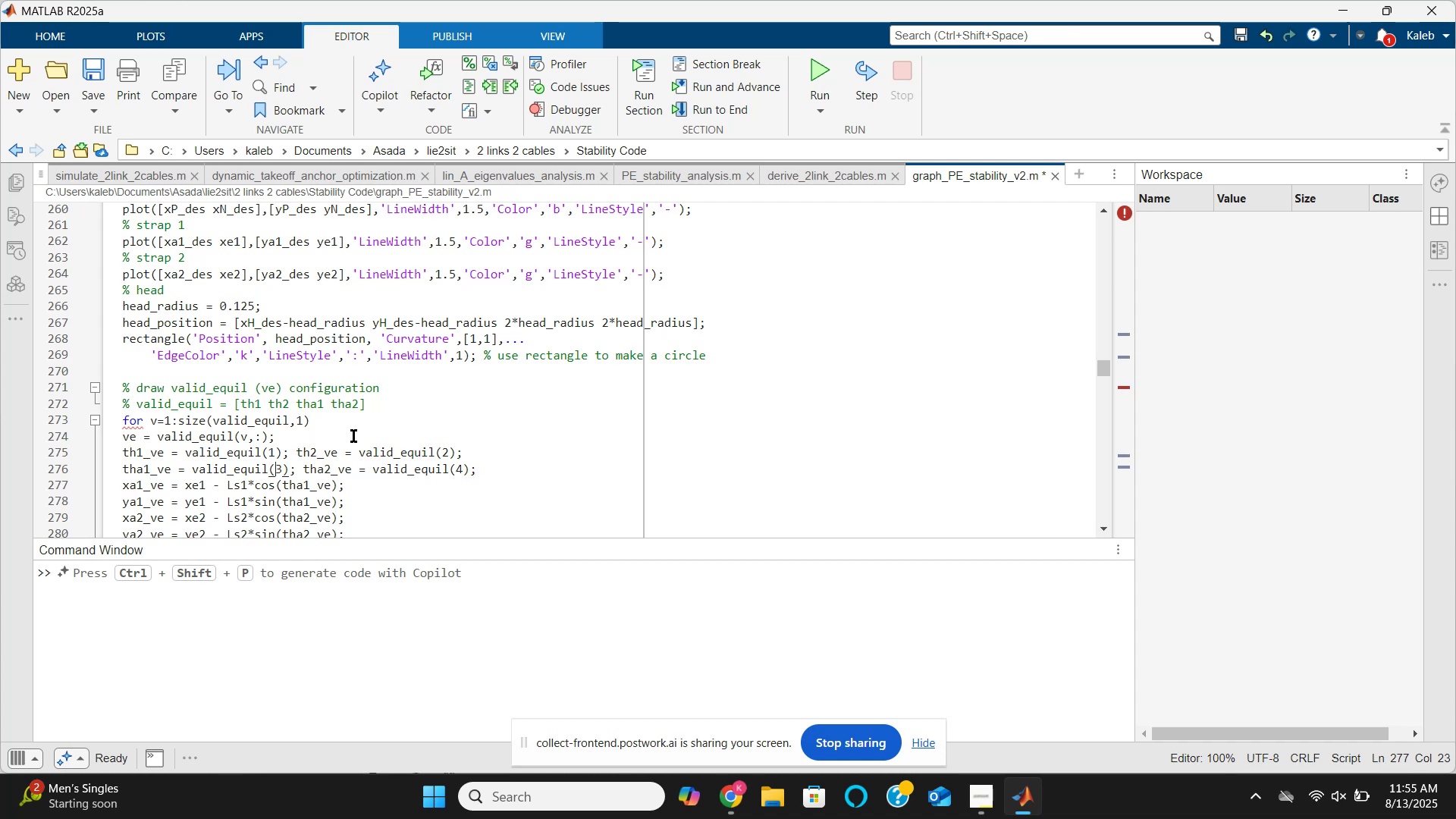 
key(ArrowUp)
 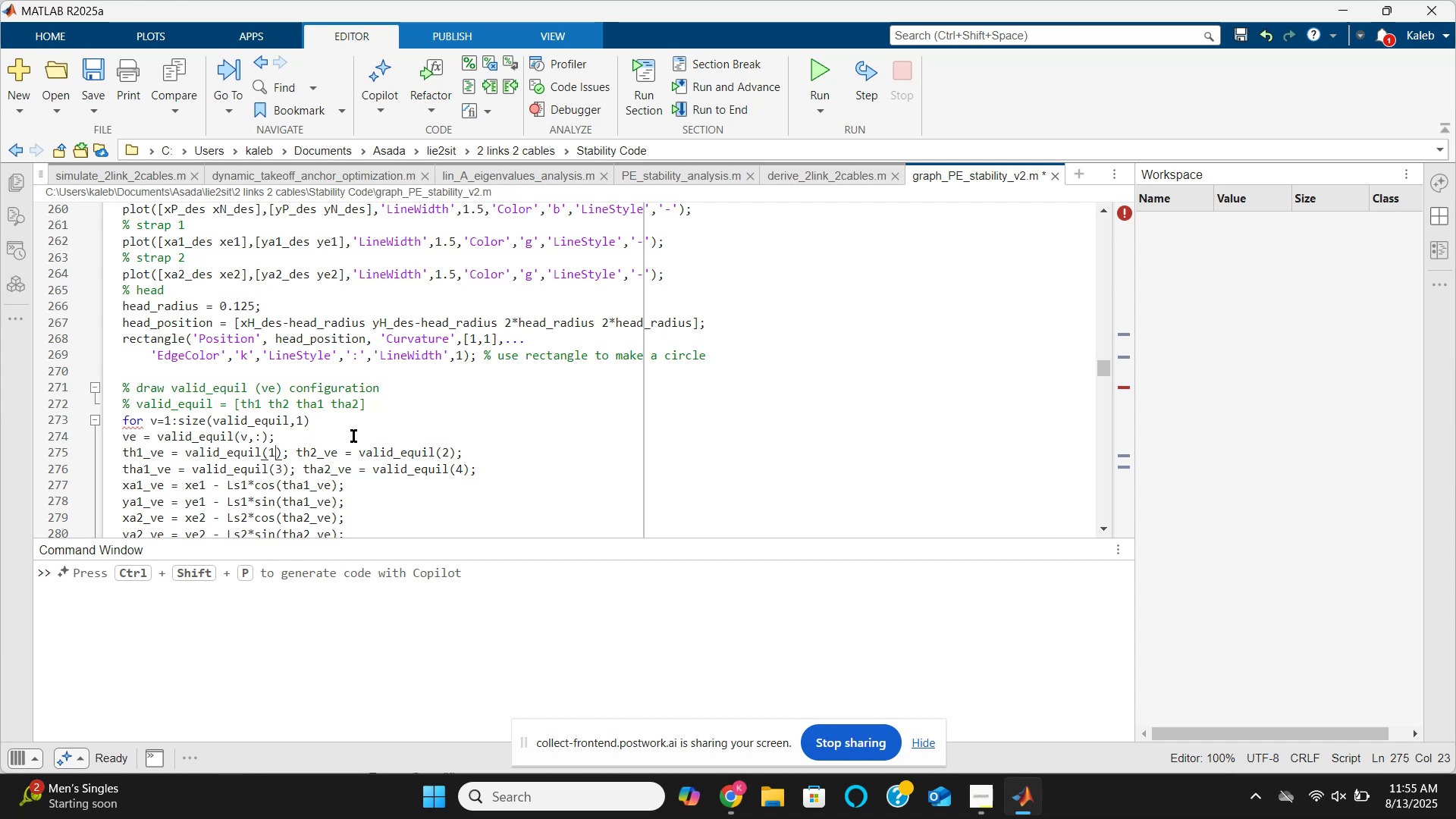 
key(ArrowLeft)
 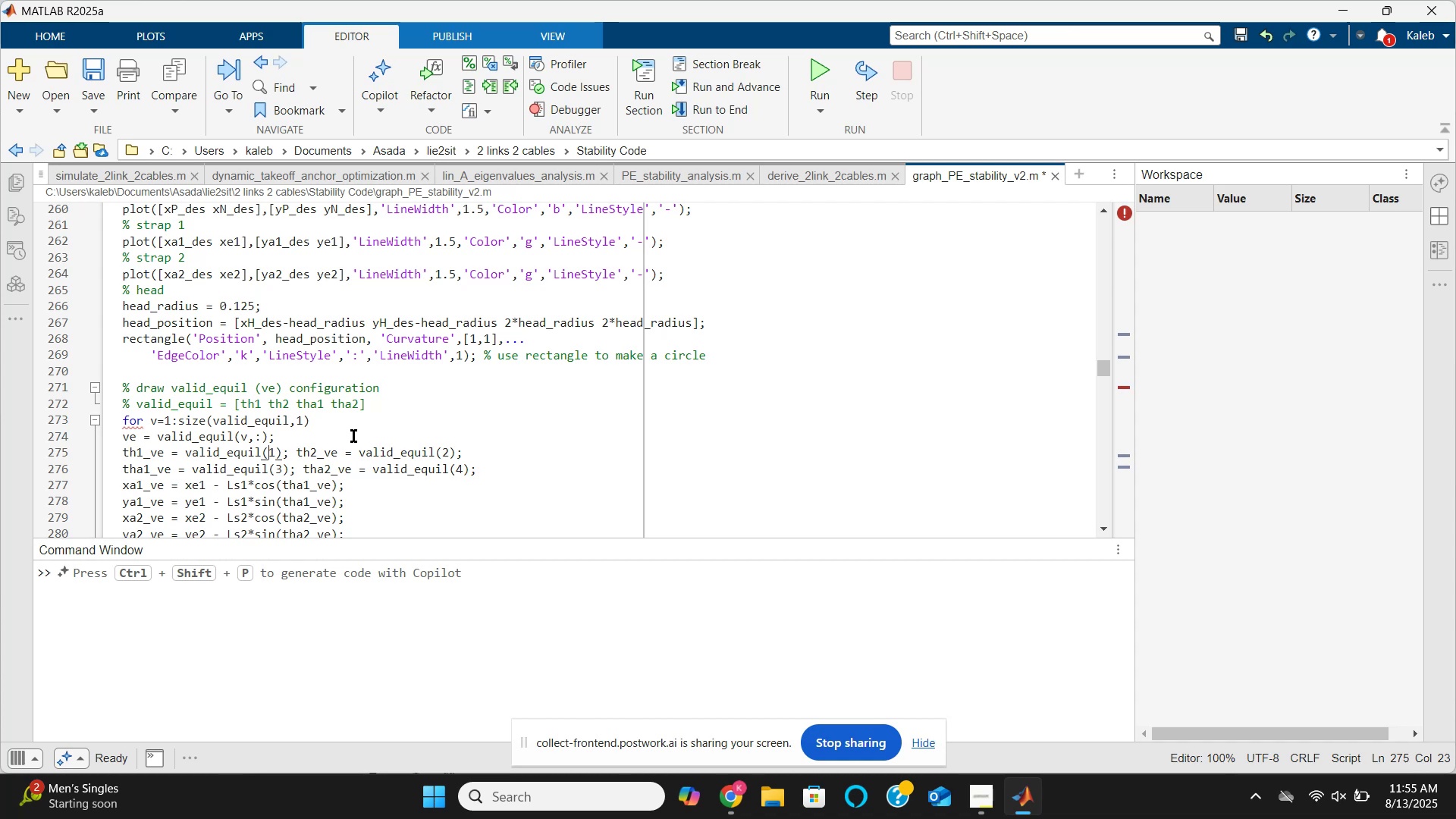 
key(ArrowLeft)
 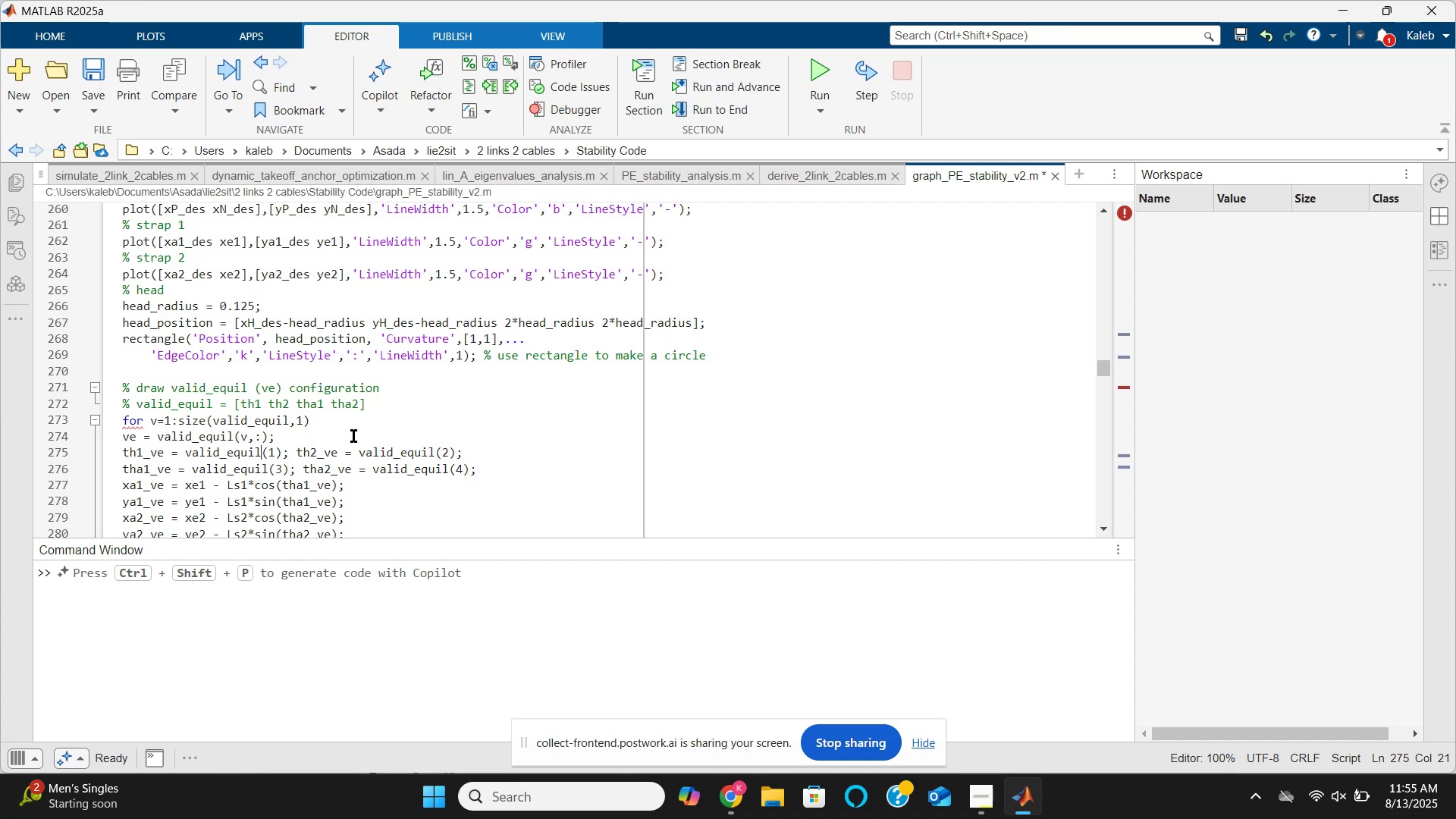 
key(Backspace)
 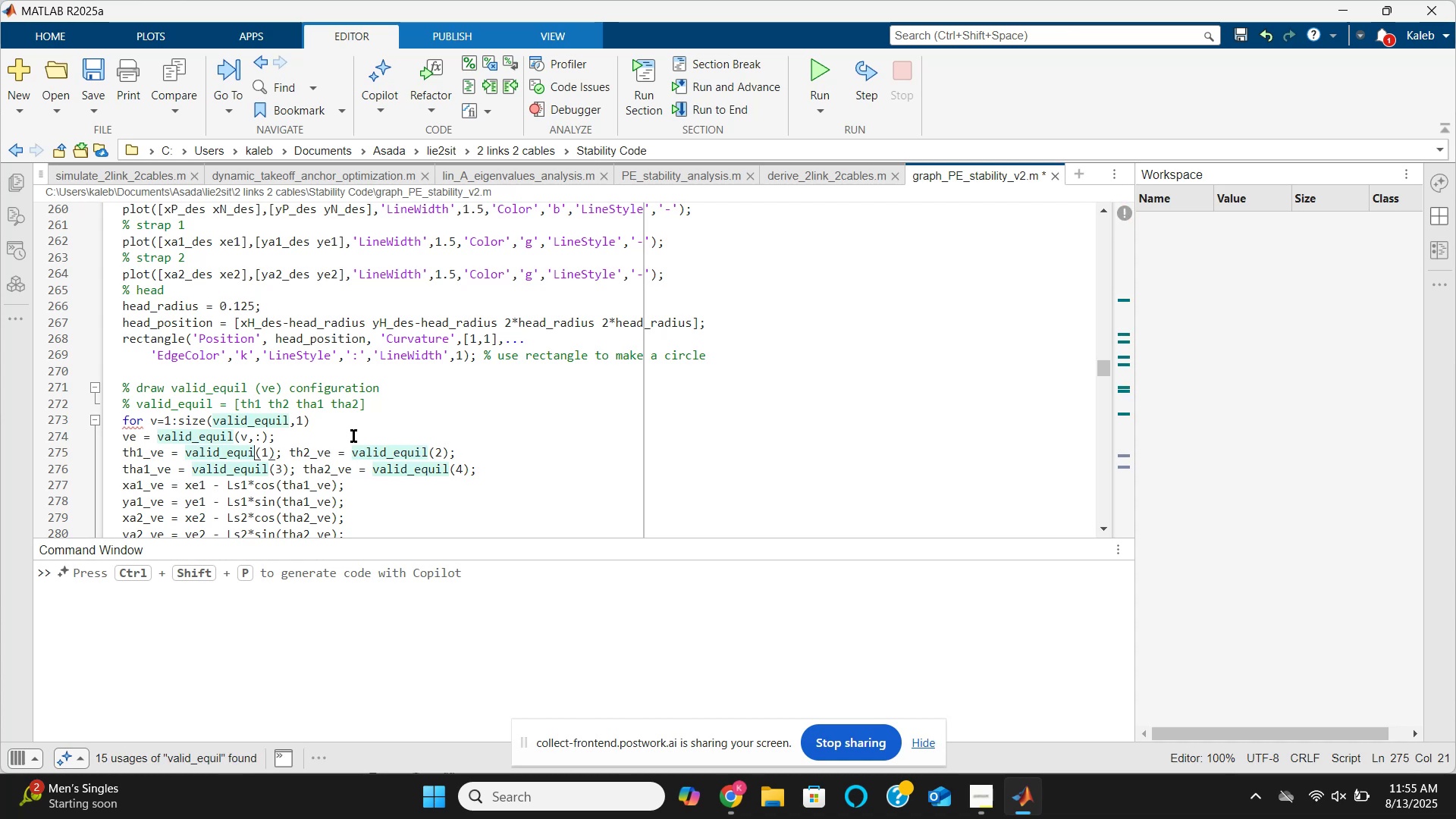 
key(Backspace)
 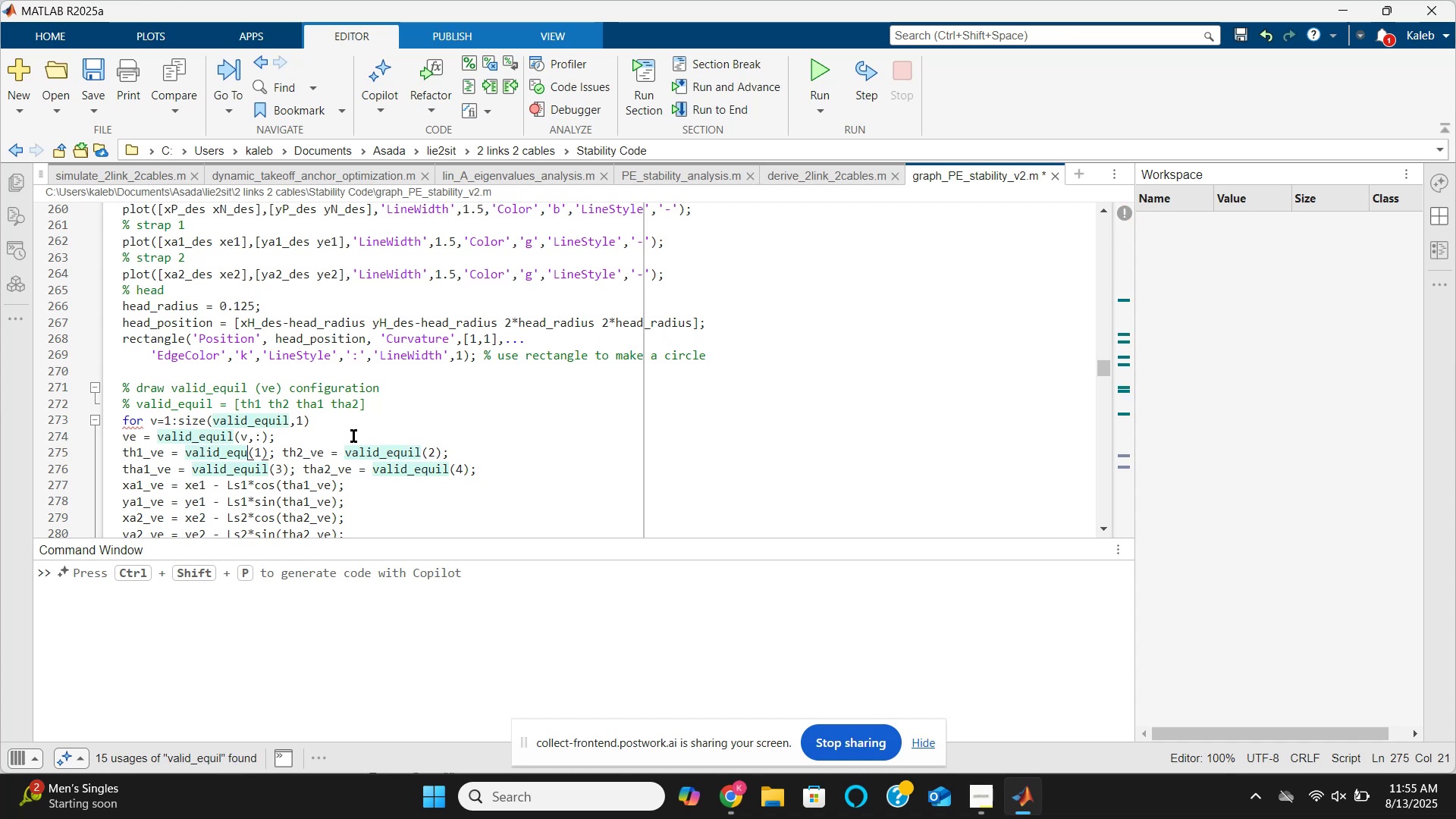 
key(Backspace)
 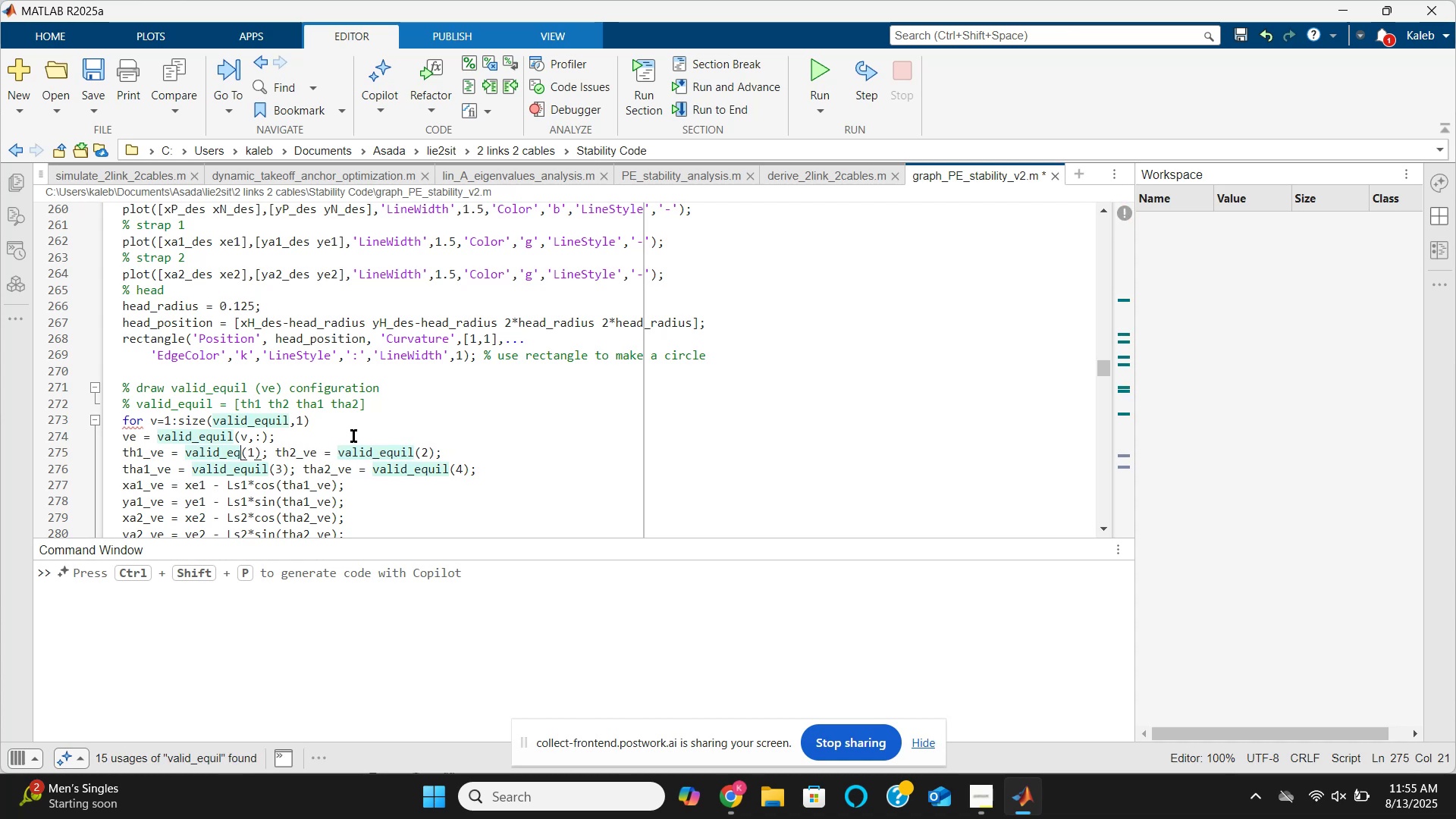 
key(Backspace)
 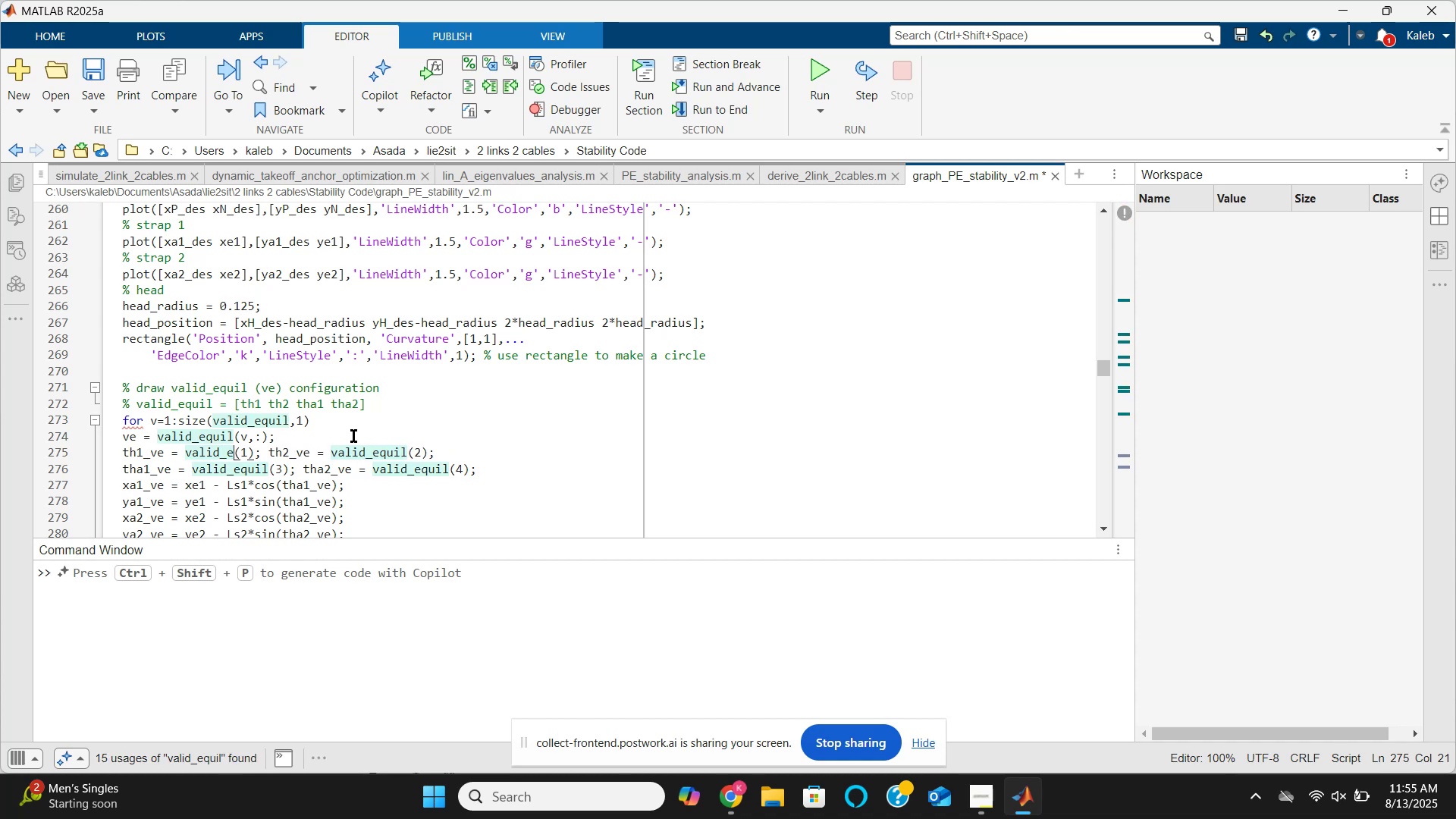 
key(Backspace)
 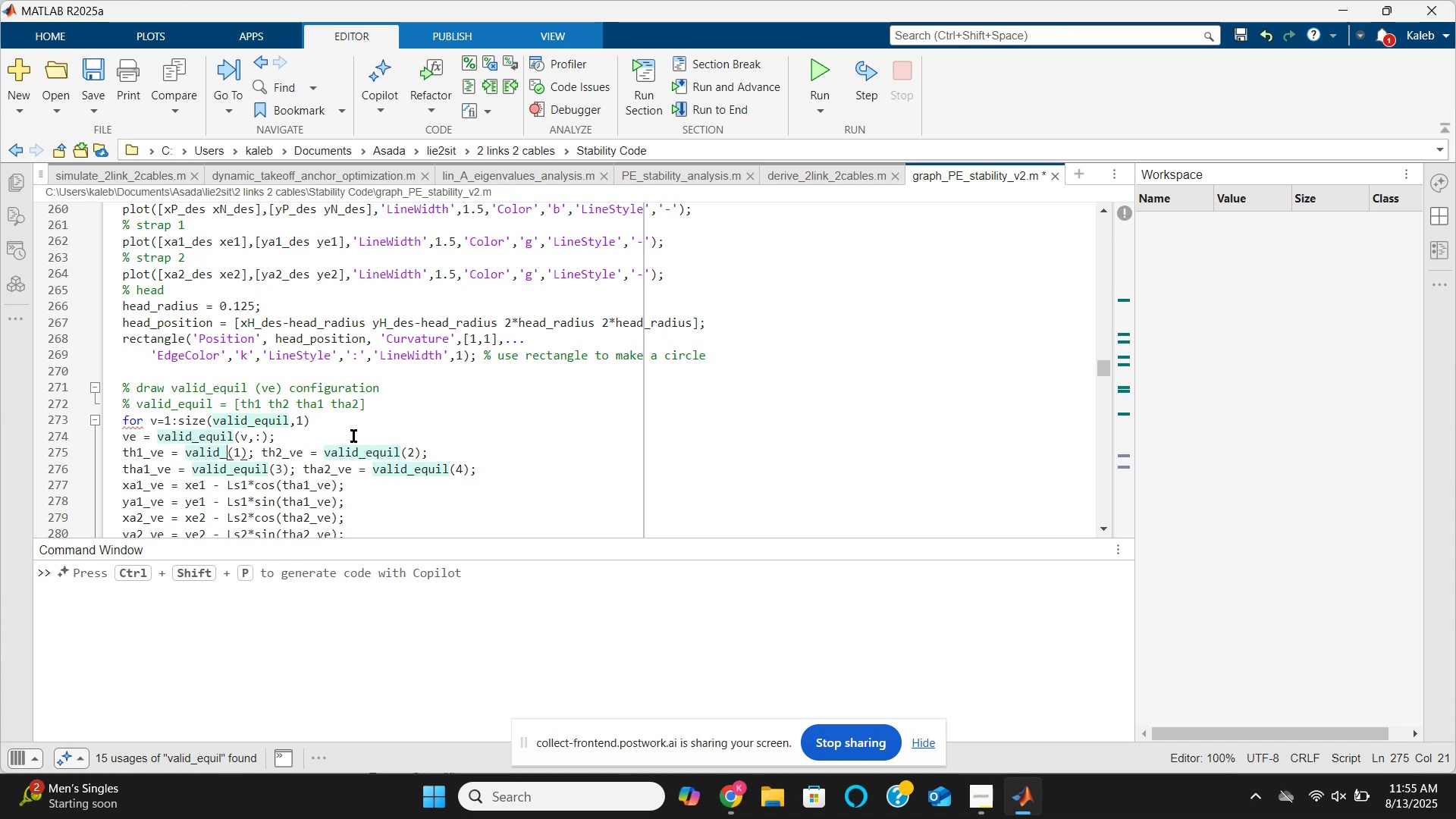 
key(Backspace)
 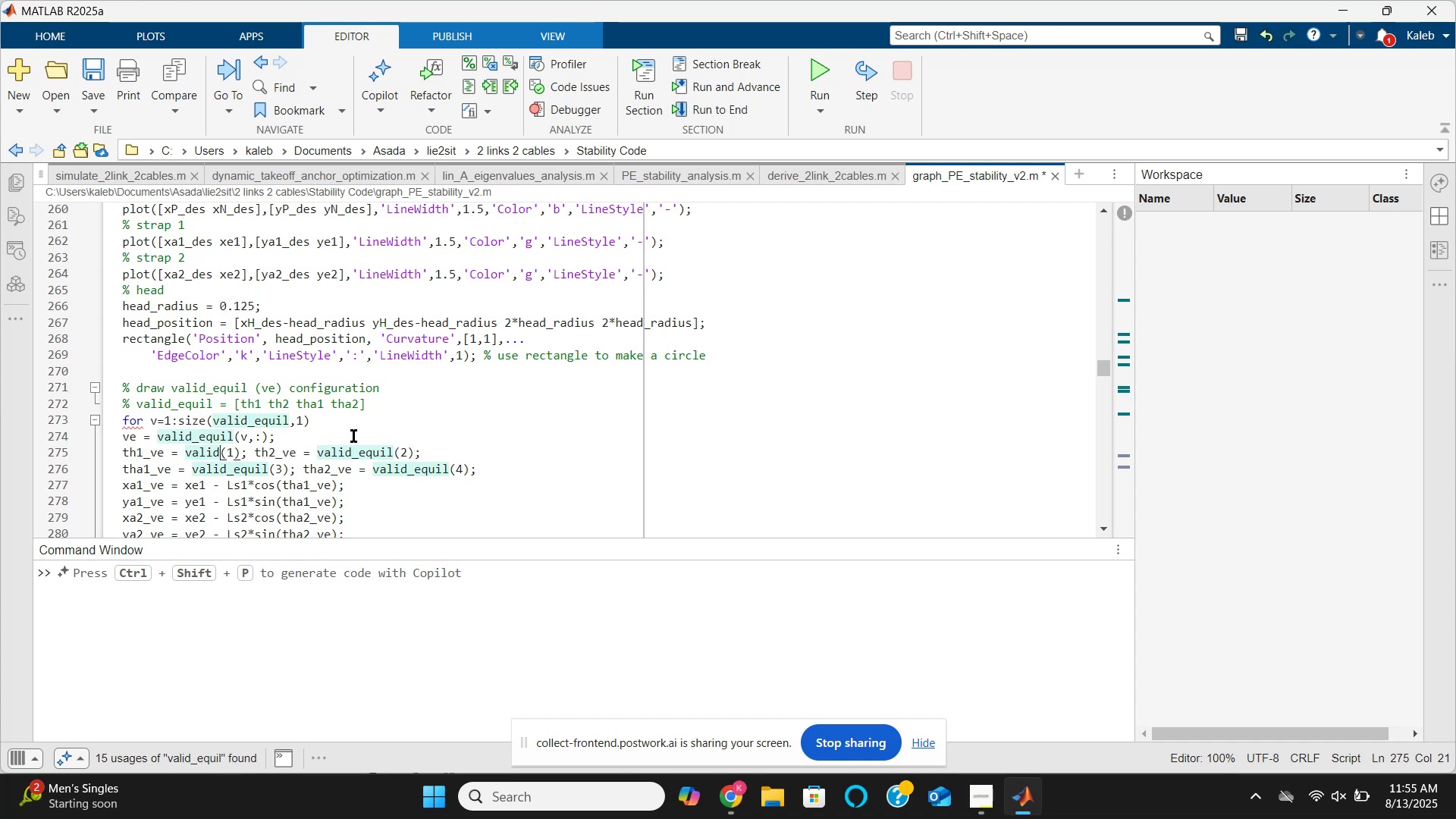 
key(Backspace)
 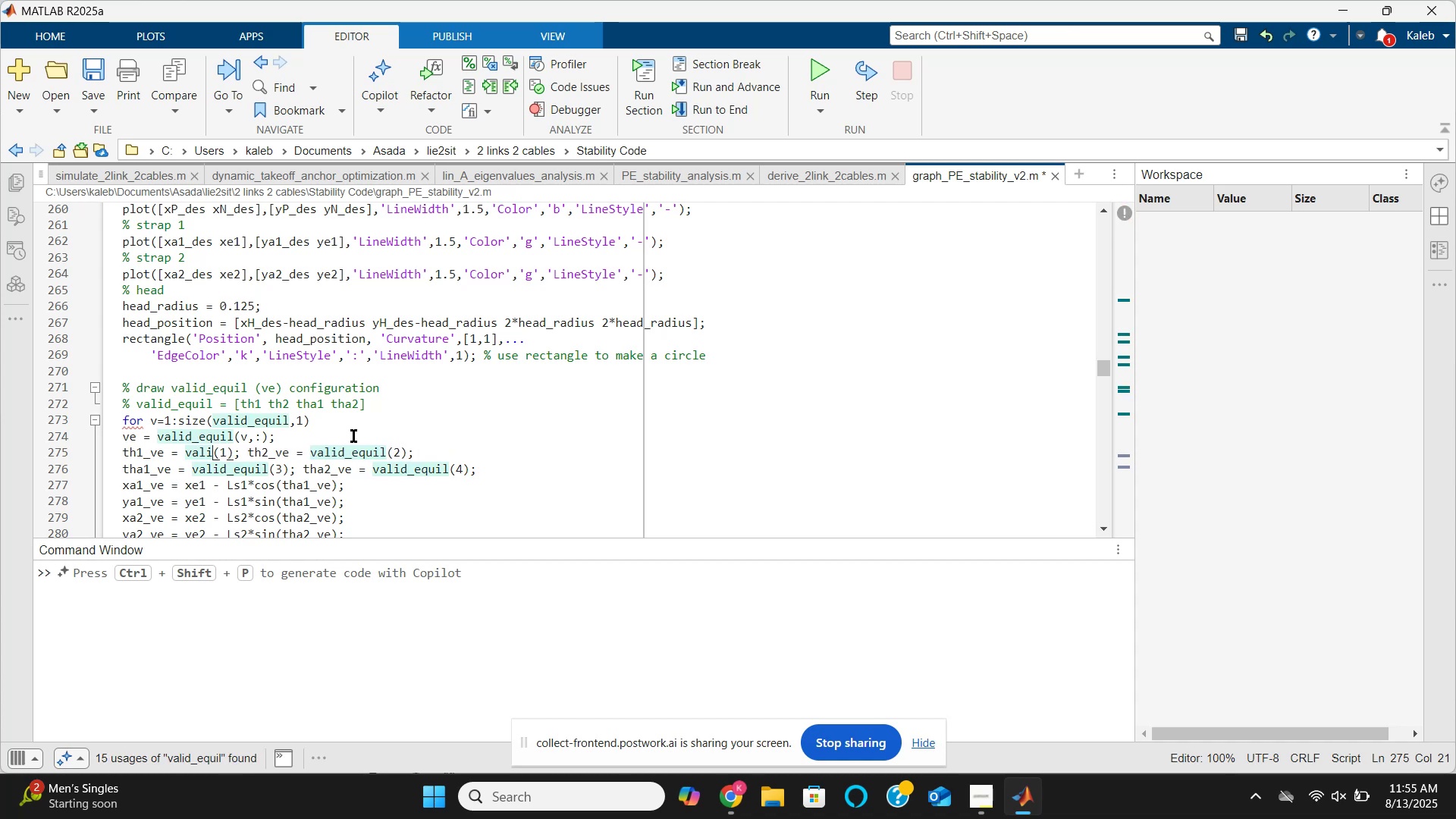 
key(Backspace)
 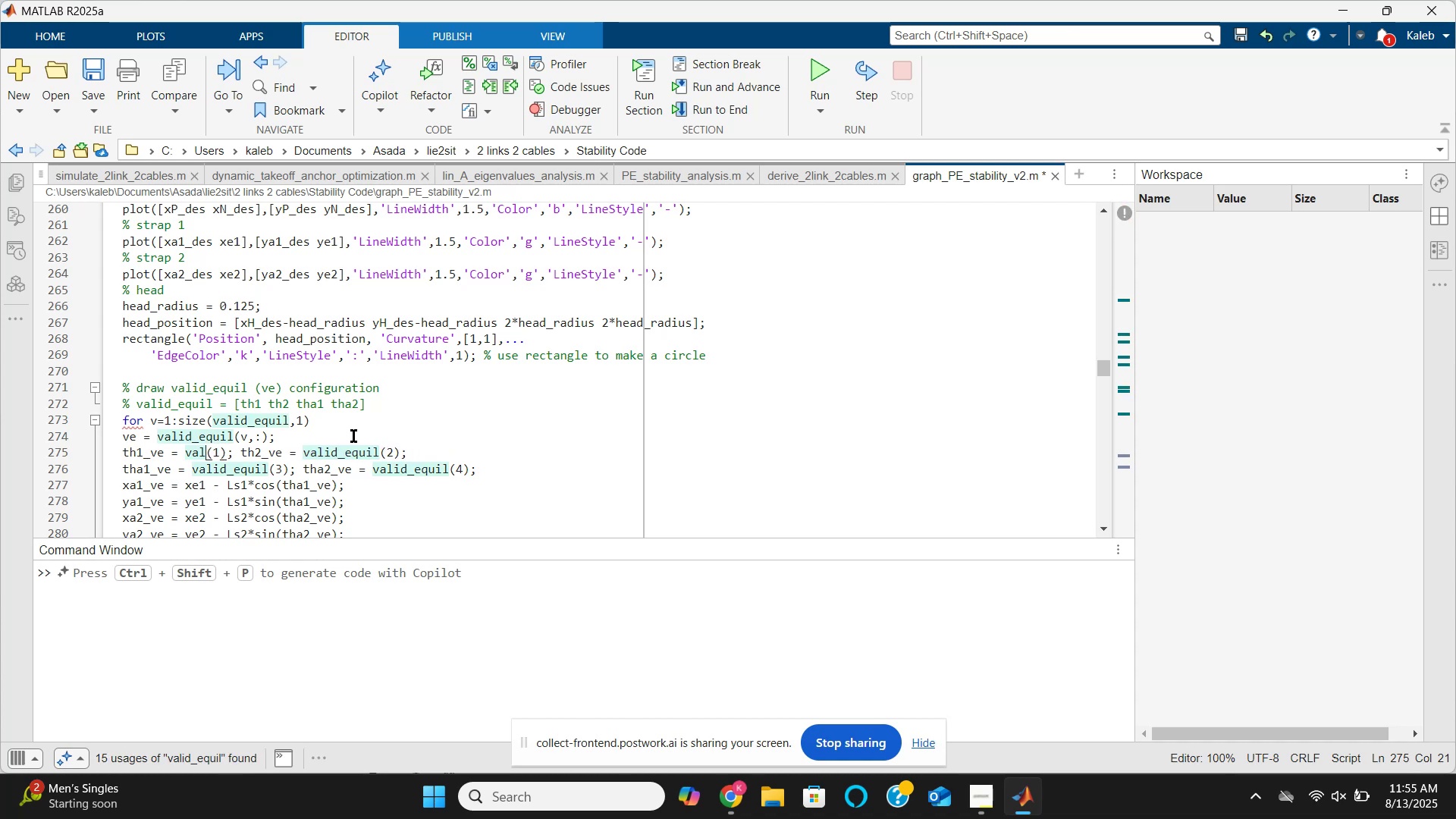 
key(Backspace)
 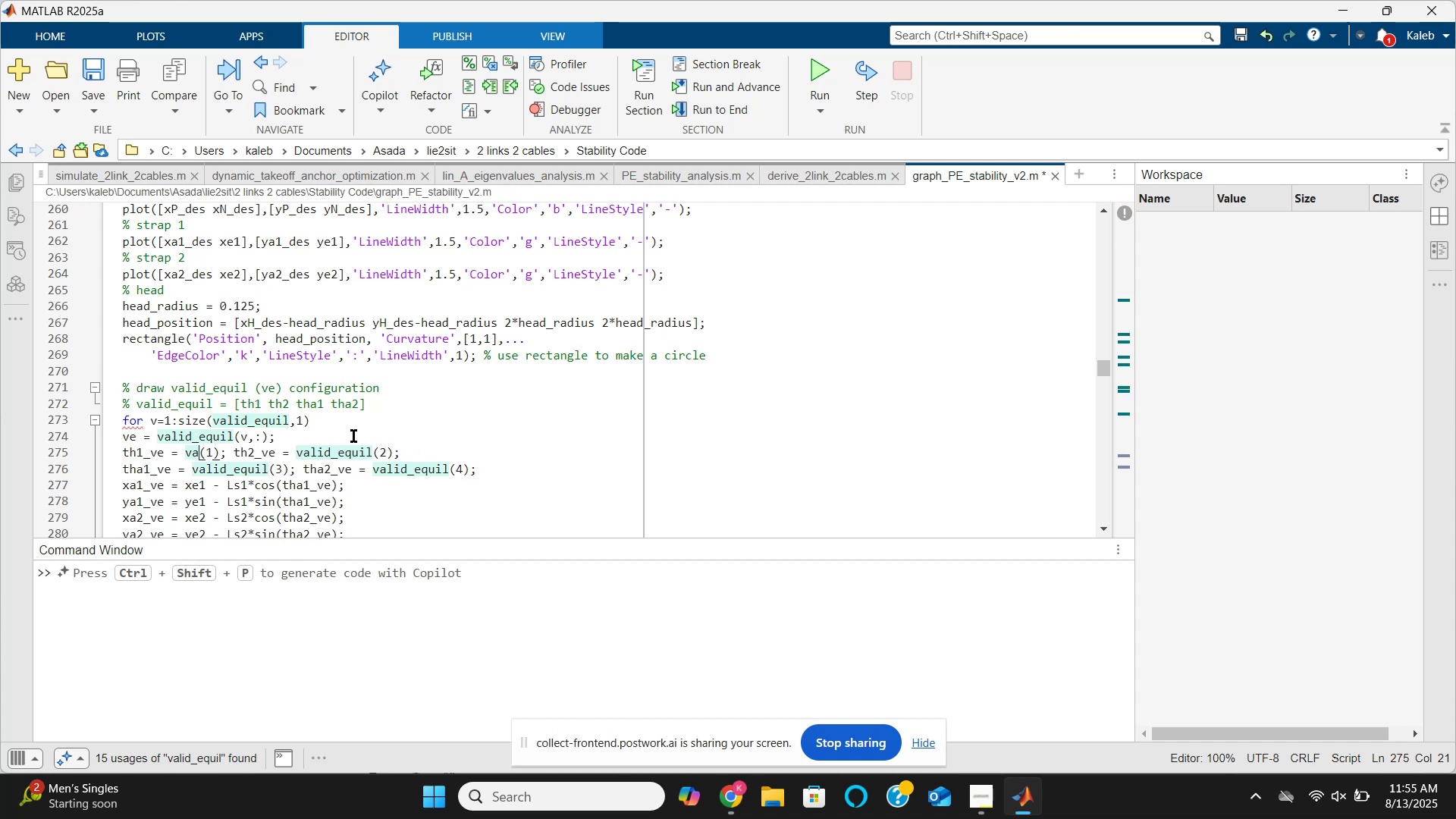 
key(E)
 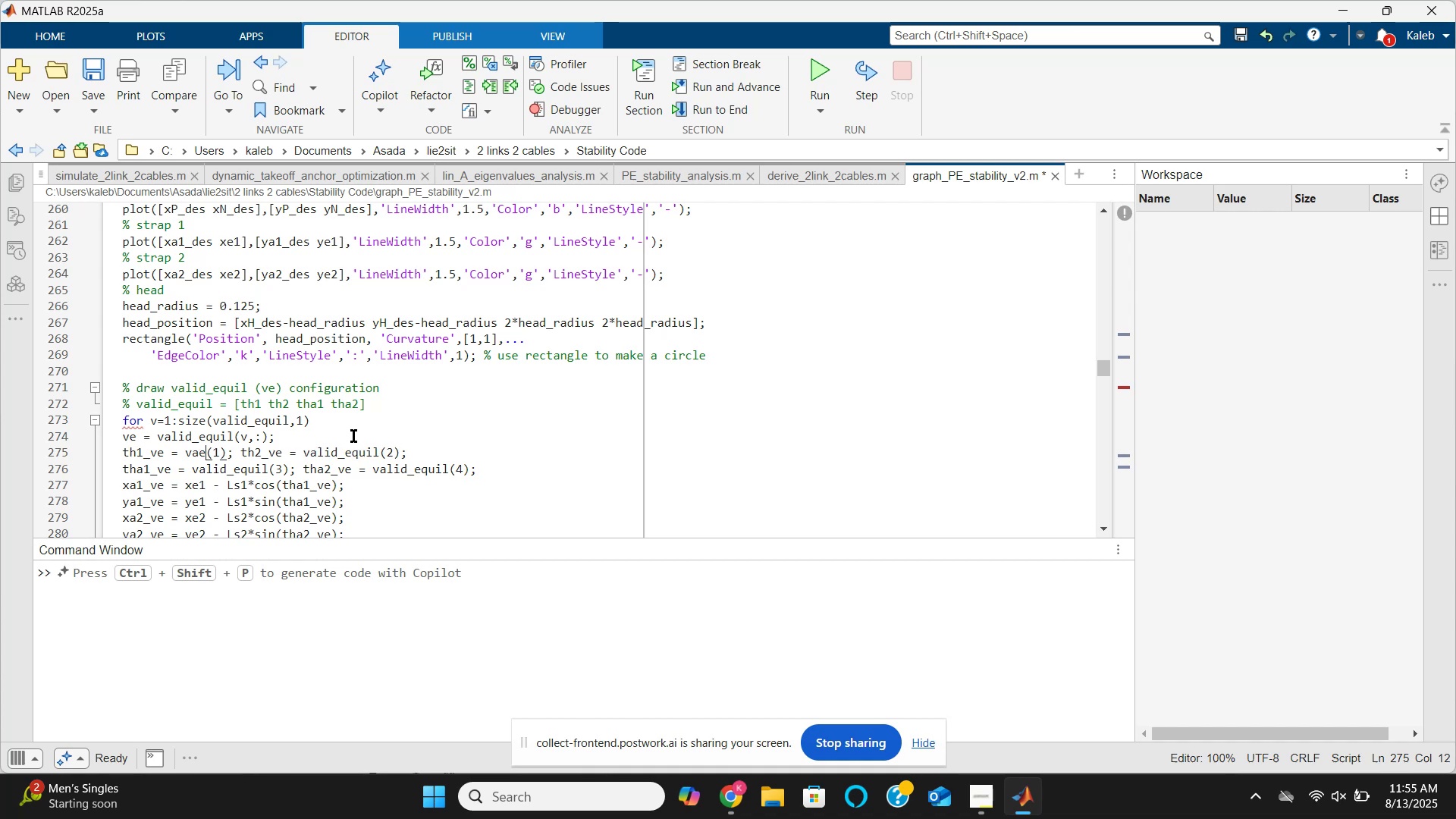 
key(Backspace)
 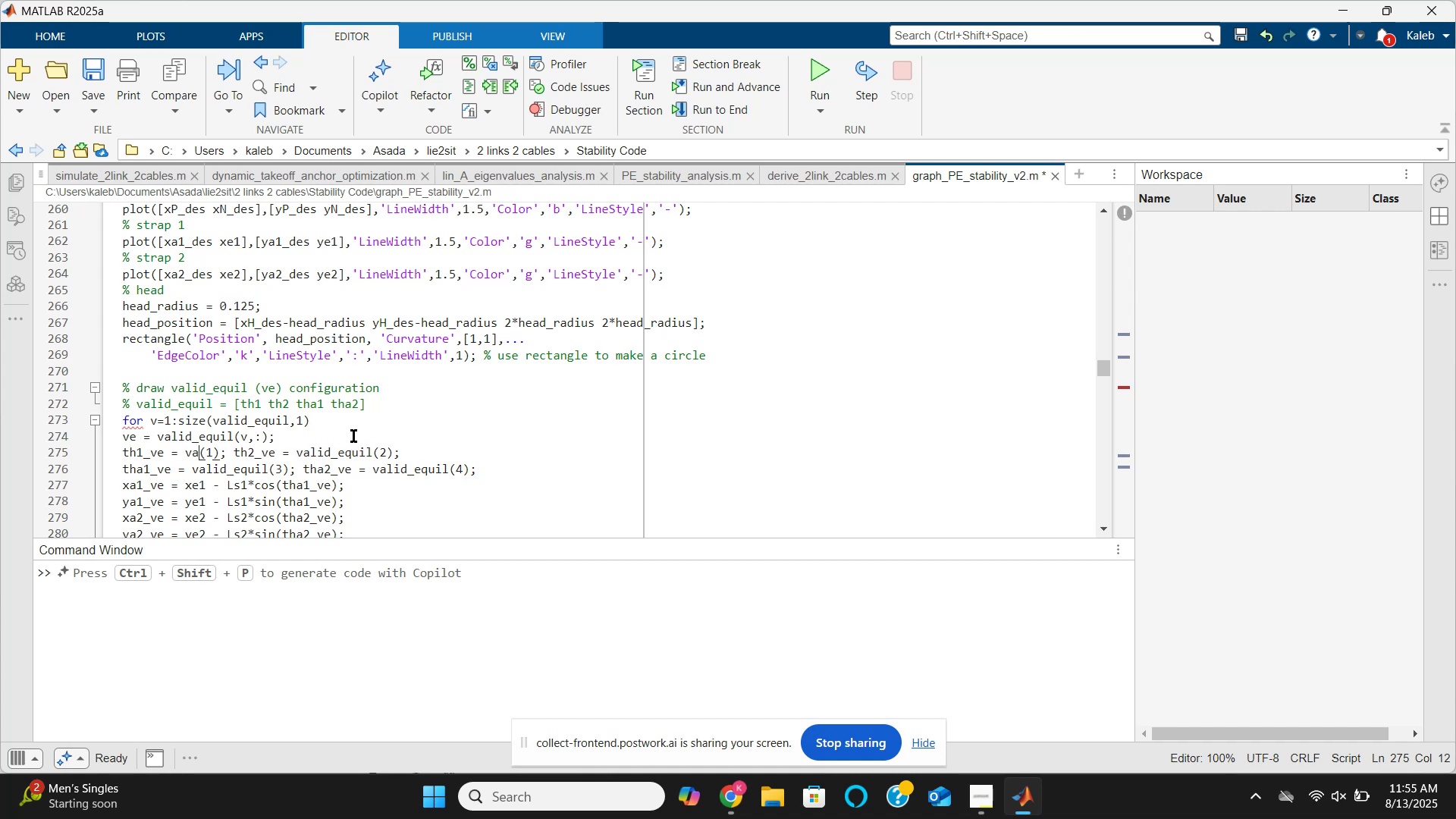 
key(Backspace)
 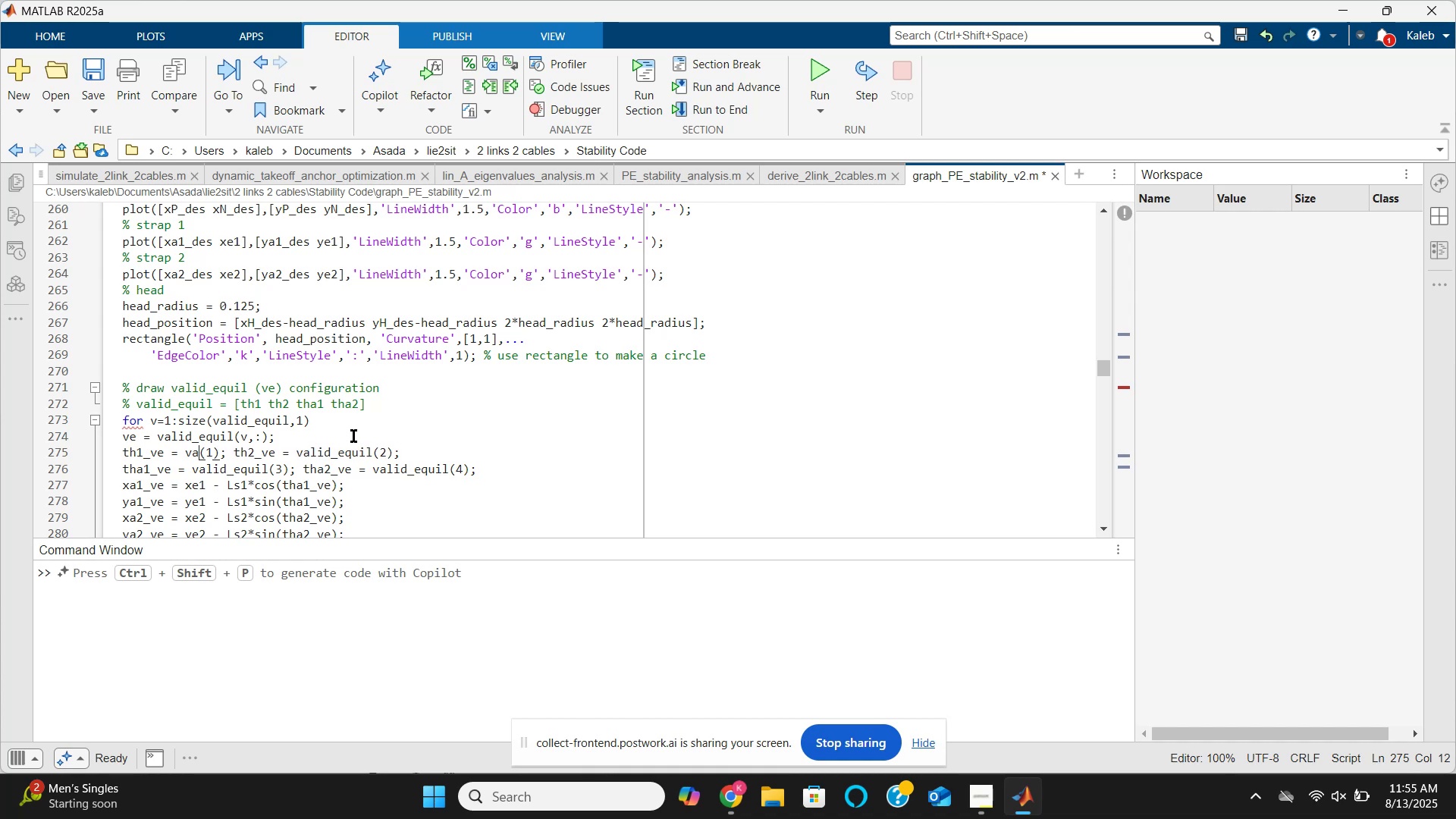 
key(E)
 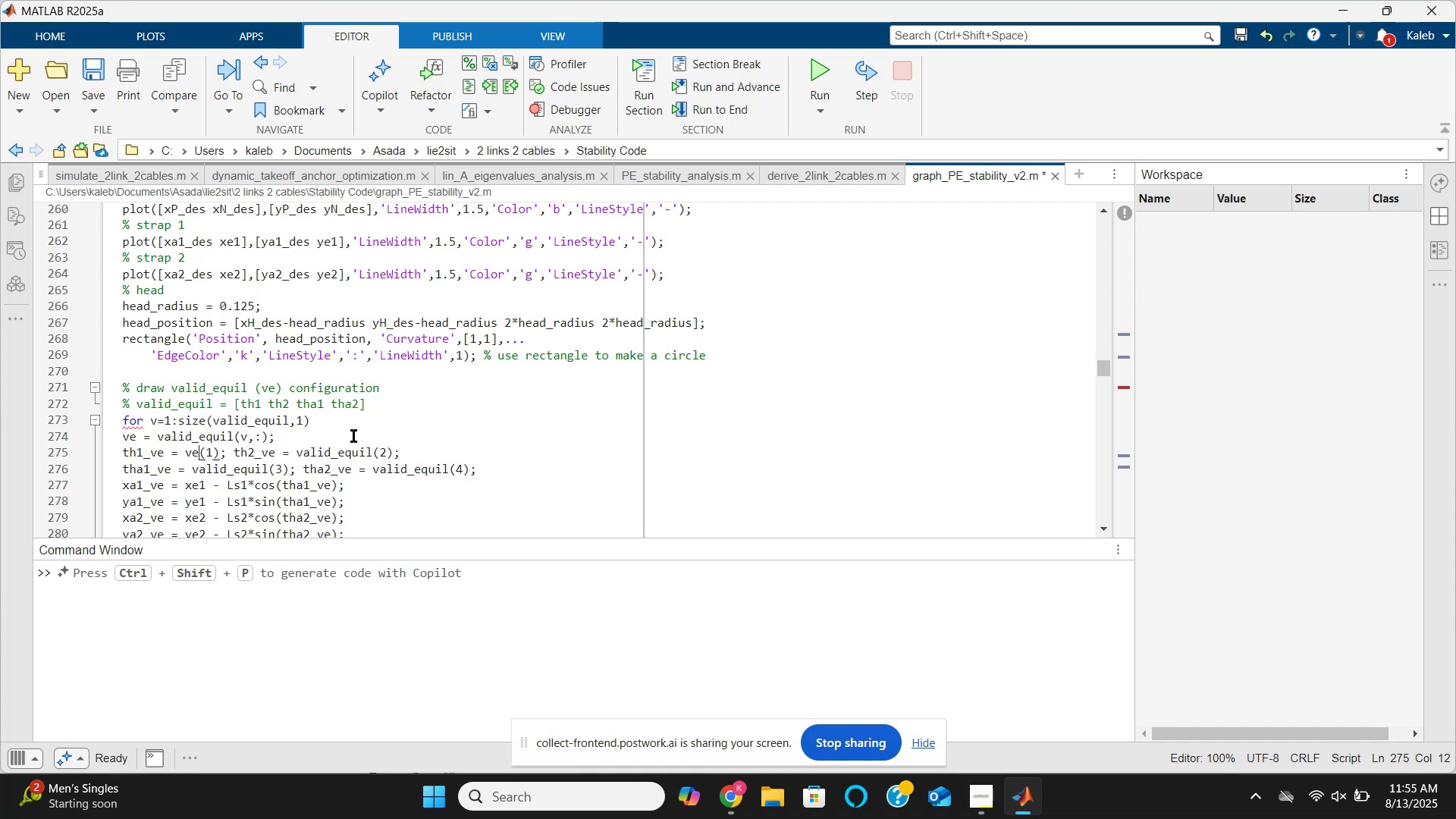 
hold_key(key=ArrowRight, duration=1.05)
 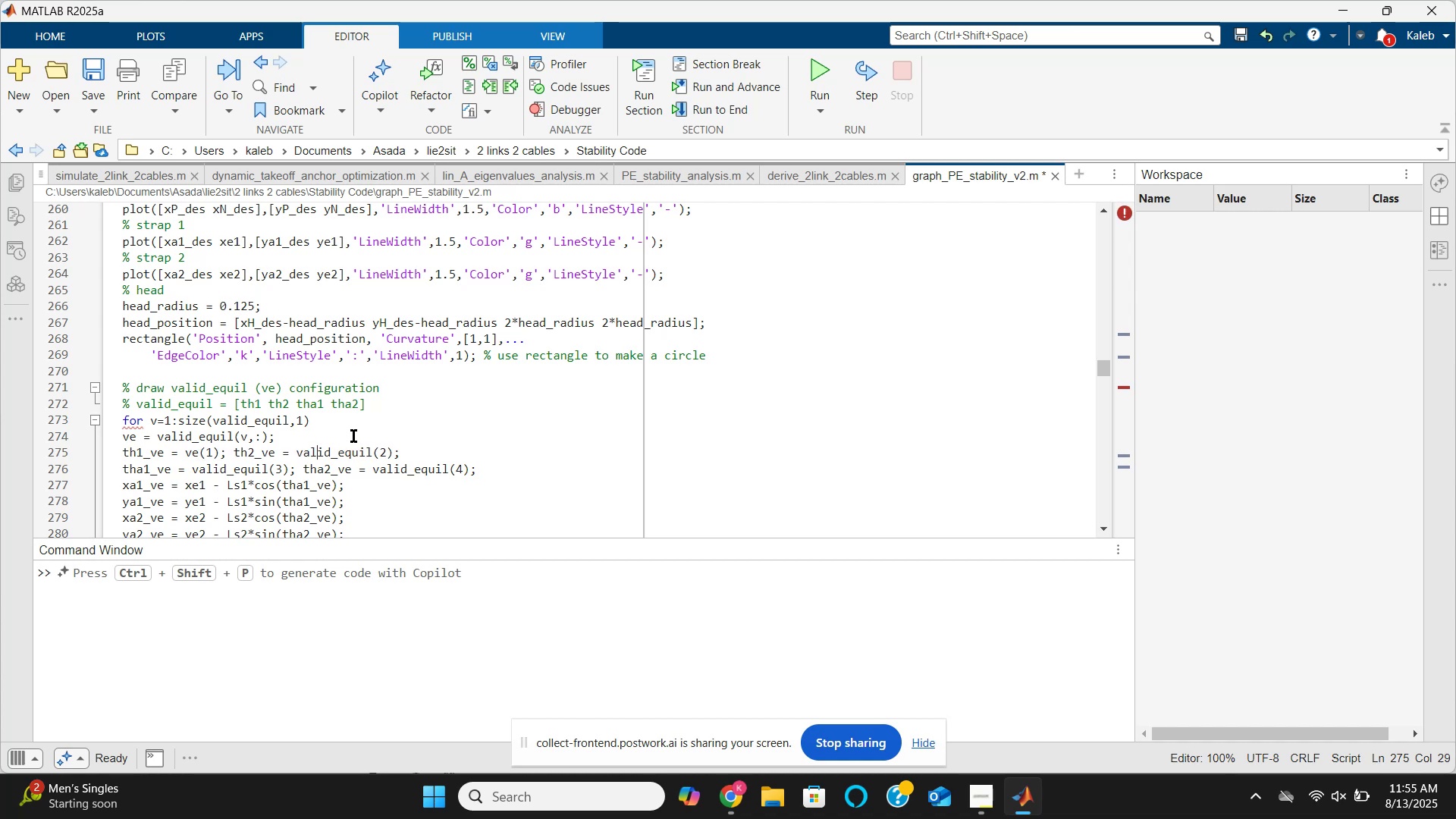 
hold_key(key=ArrowRight, duration=0.67)
 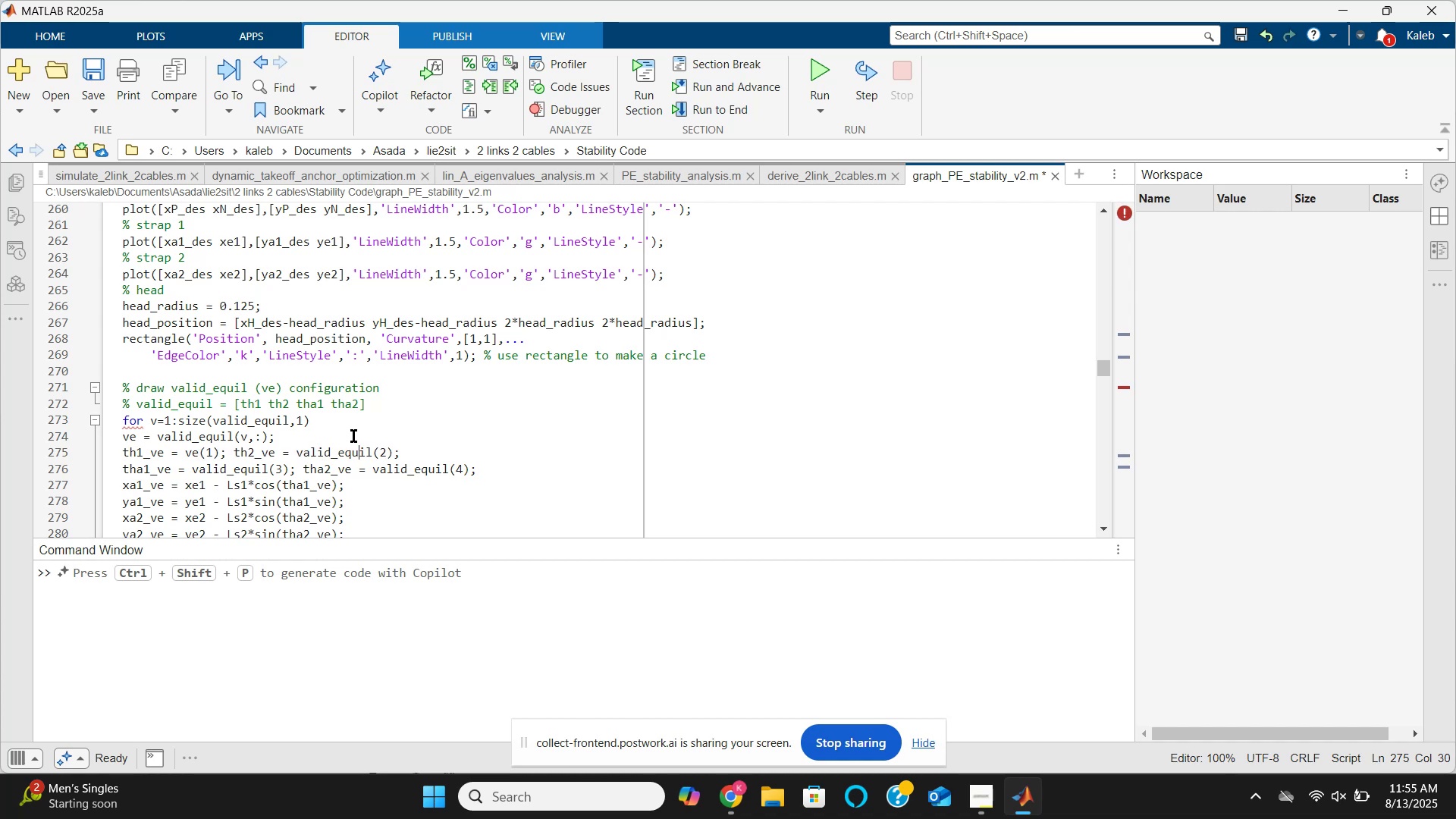 
key(ArrowRight)
 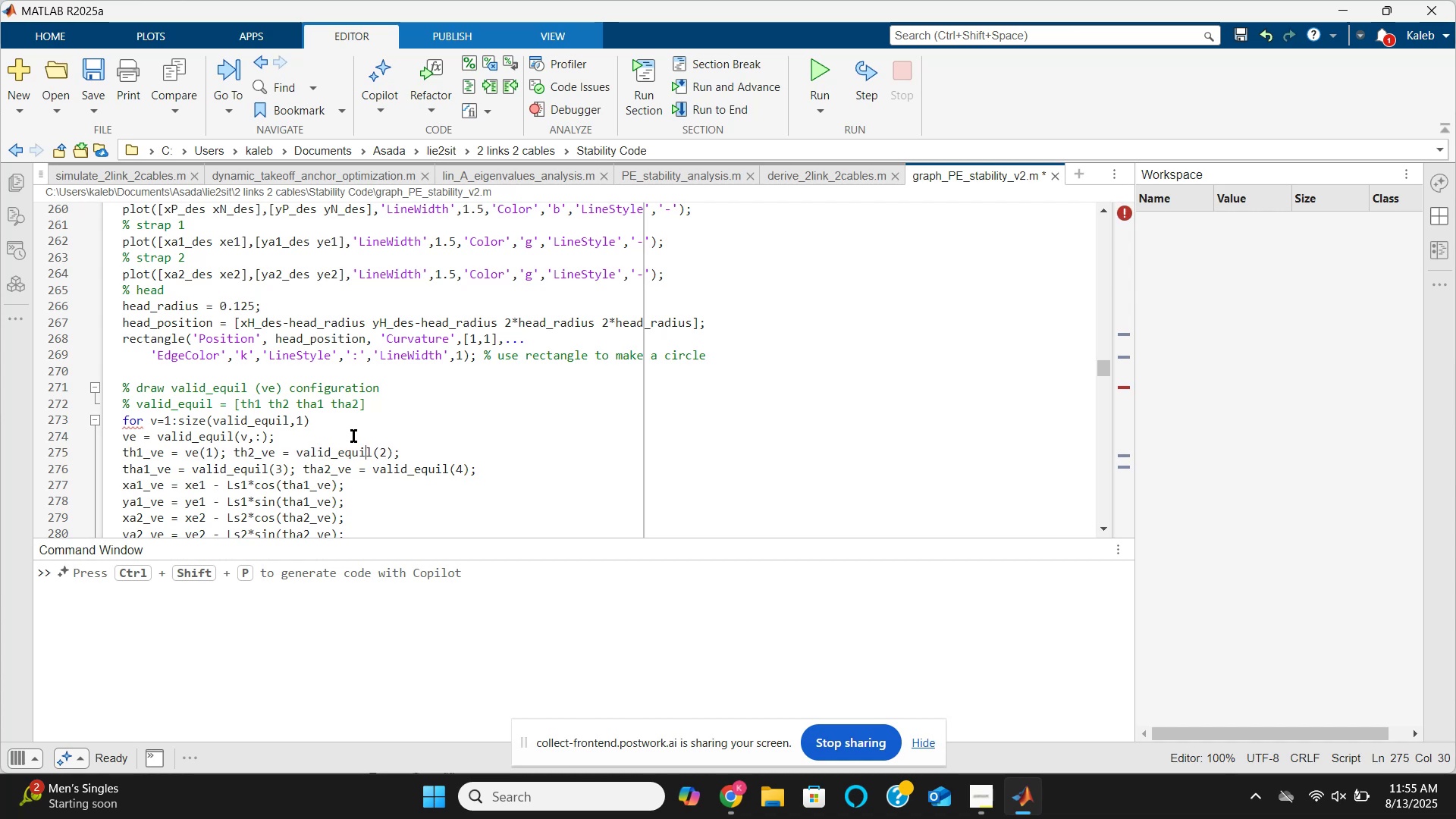 
key(ArrowRight)
 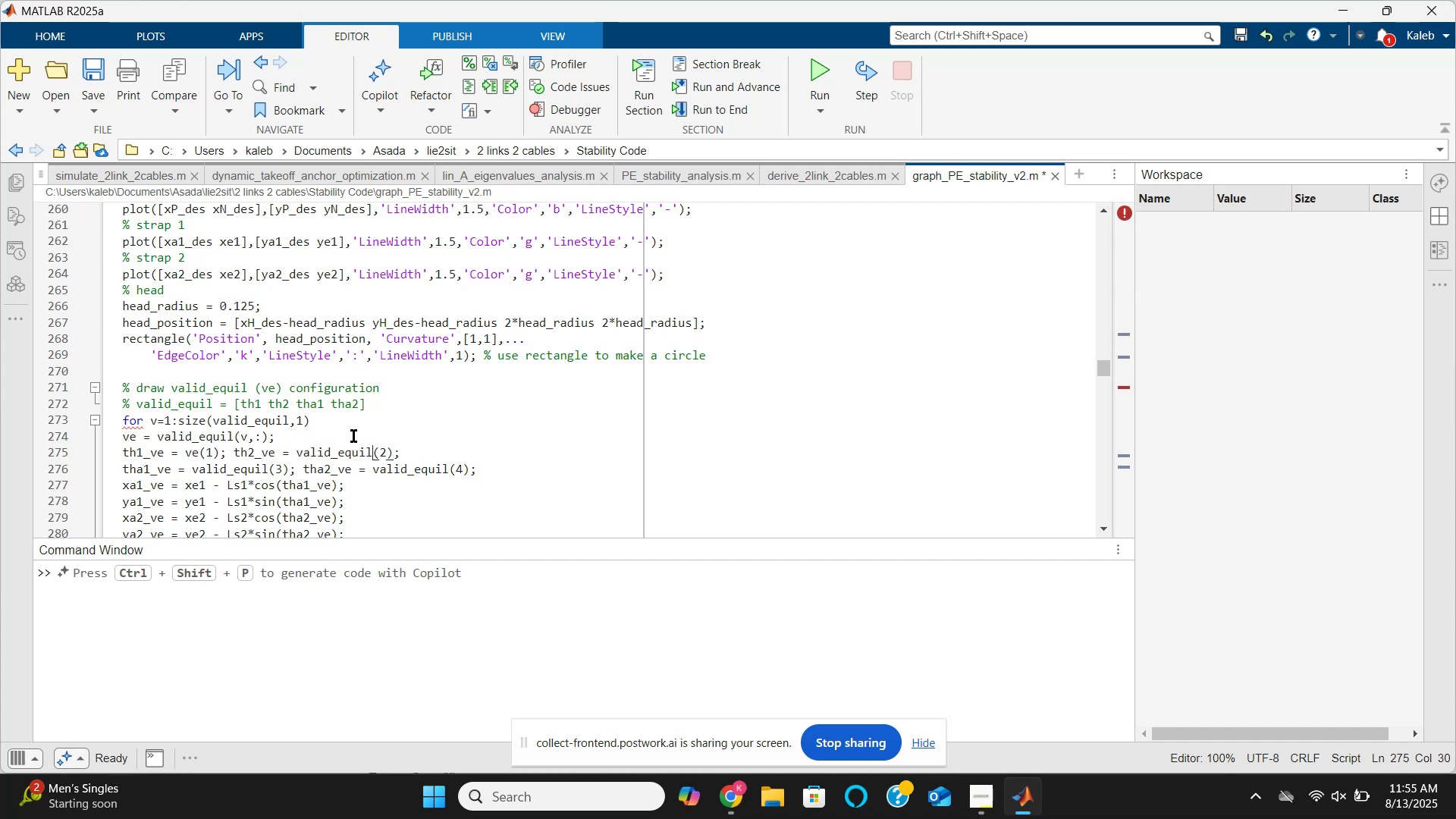 
hold_key(key=Backspace, duration=0.77)
 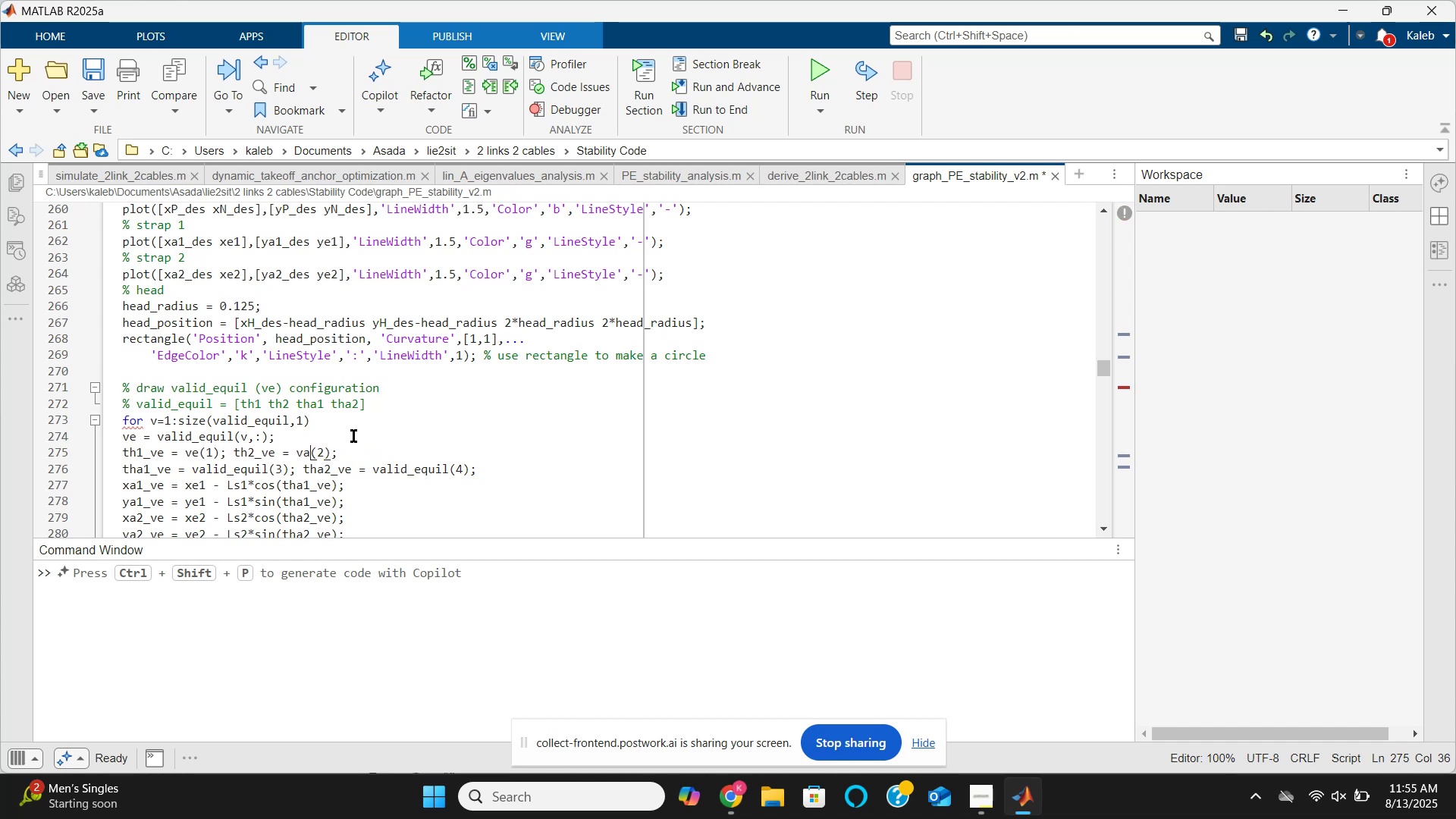 
key(Backspace)
 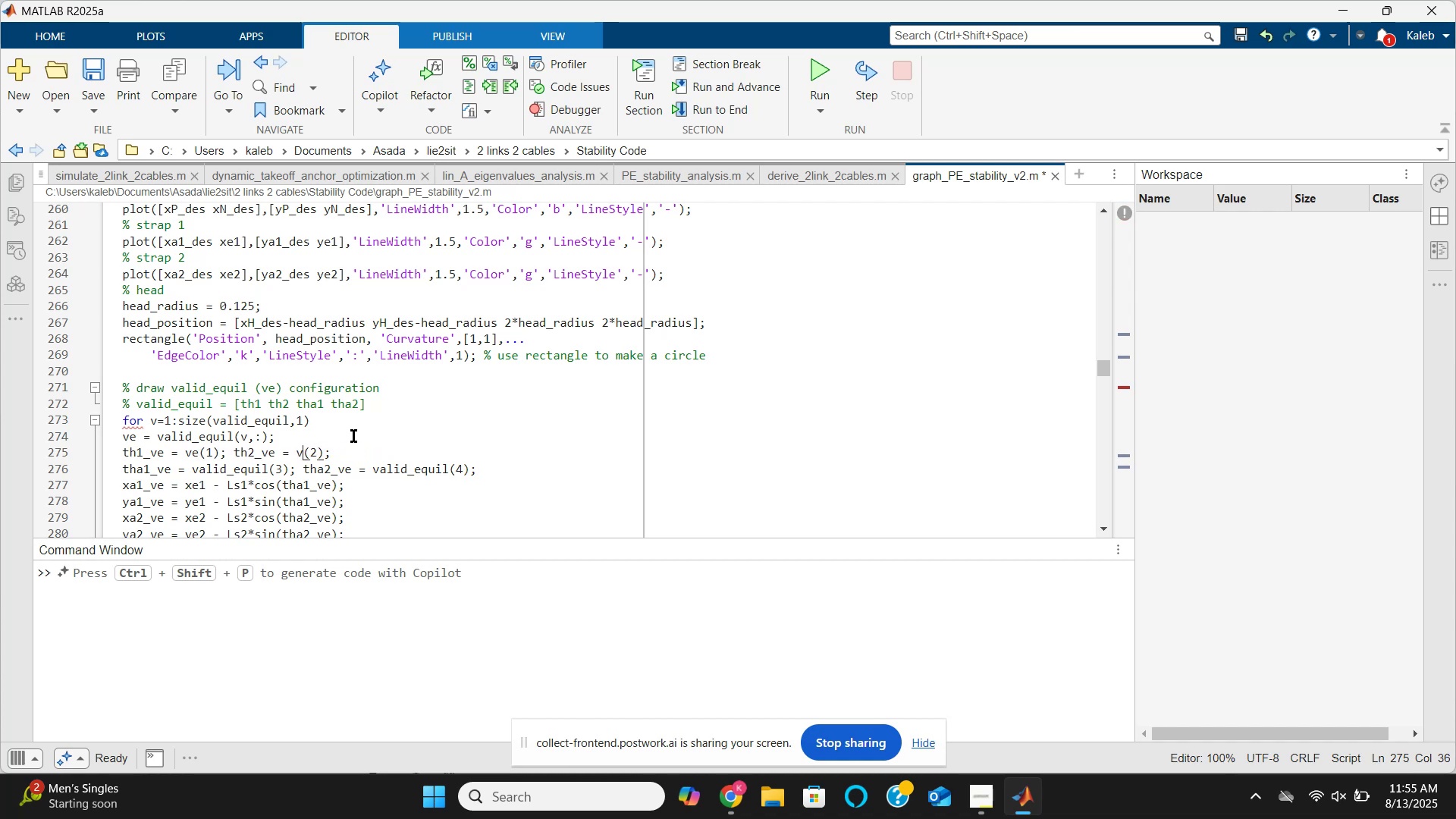 
key(E)
 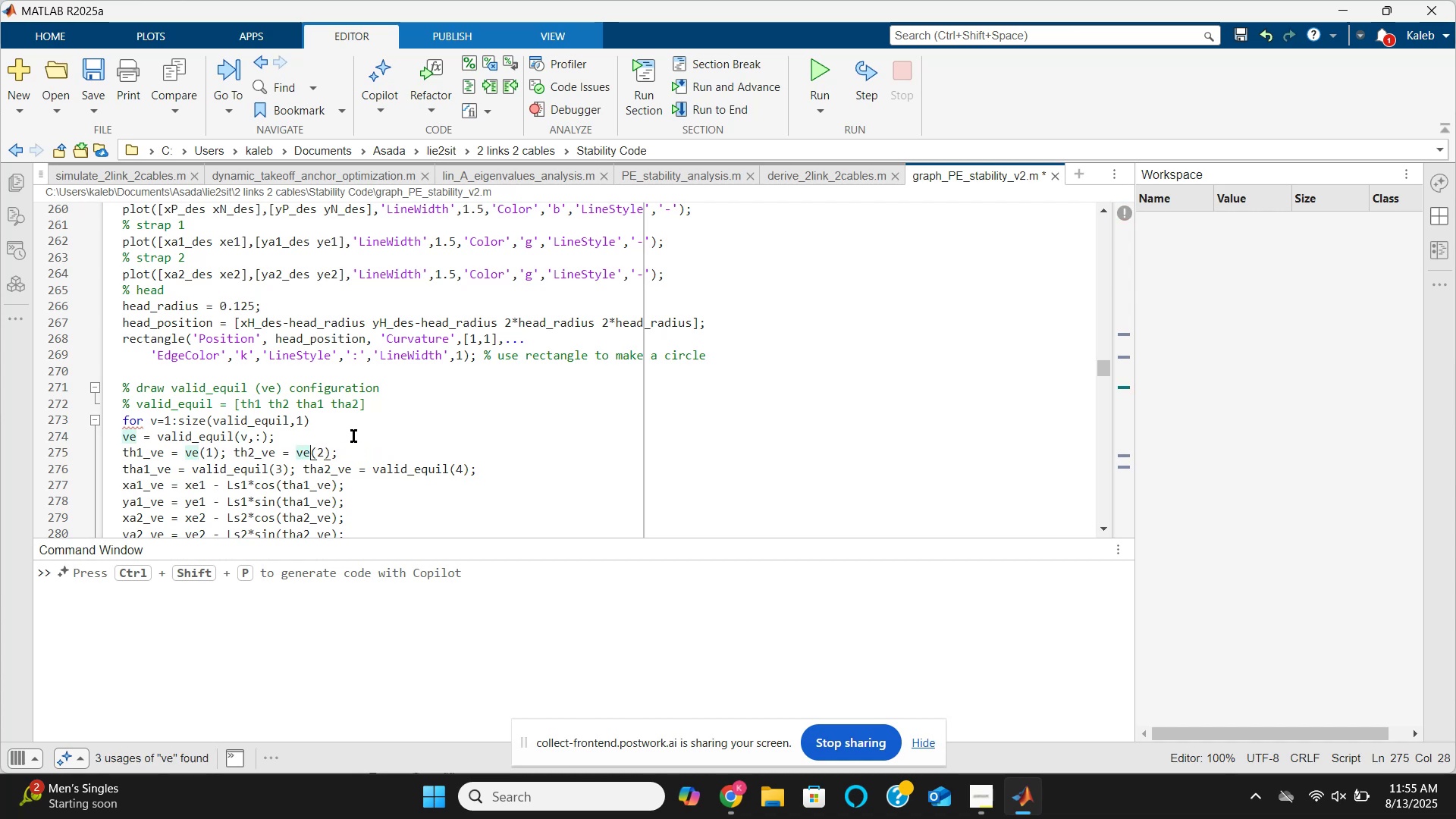 
key(ArrowDown)
 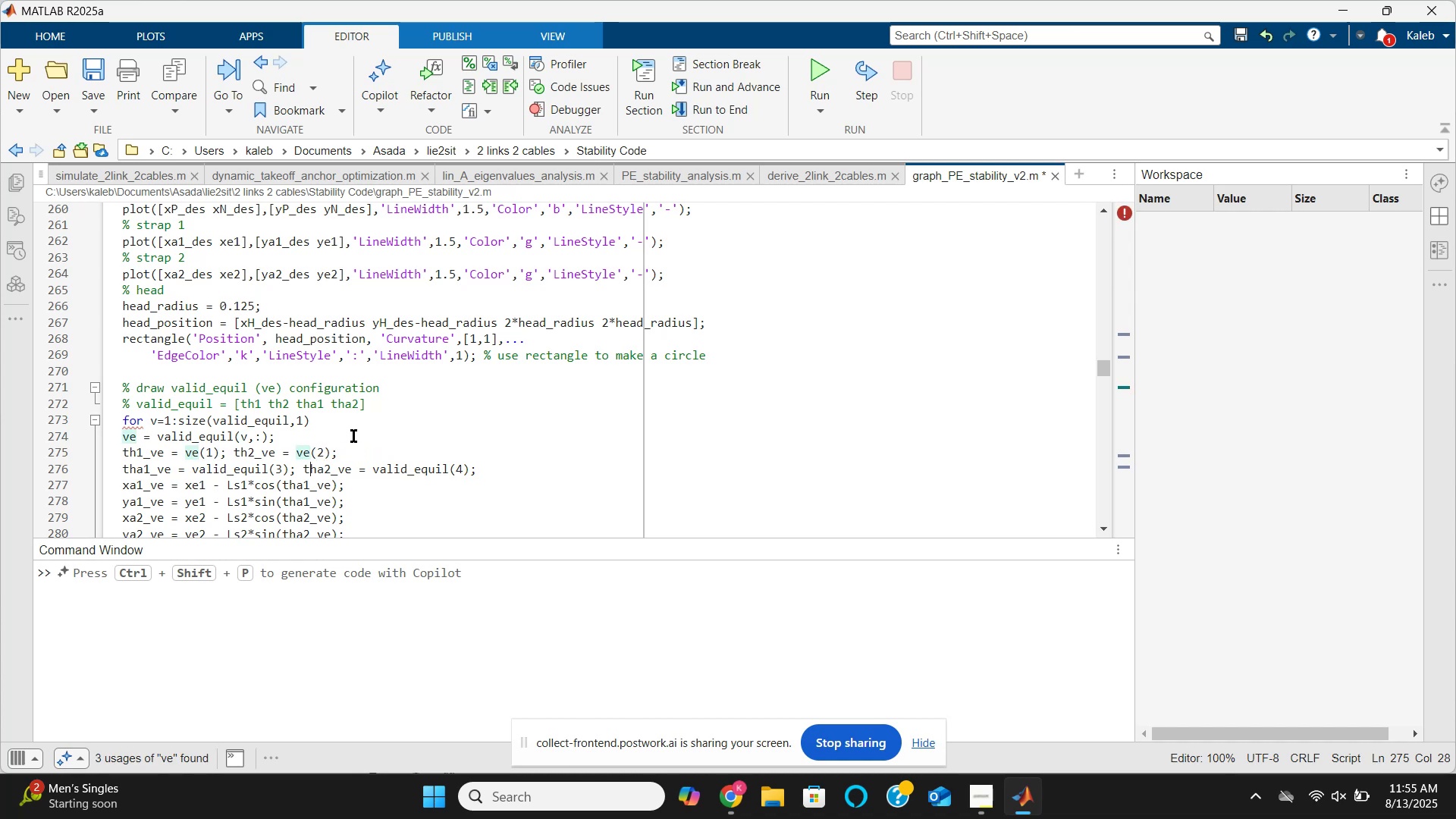 
hold_key(key=ArrowLeft, duration=0.66)
 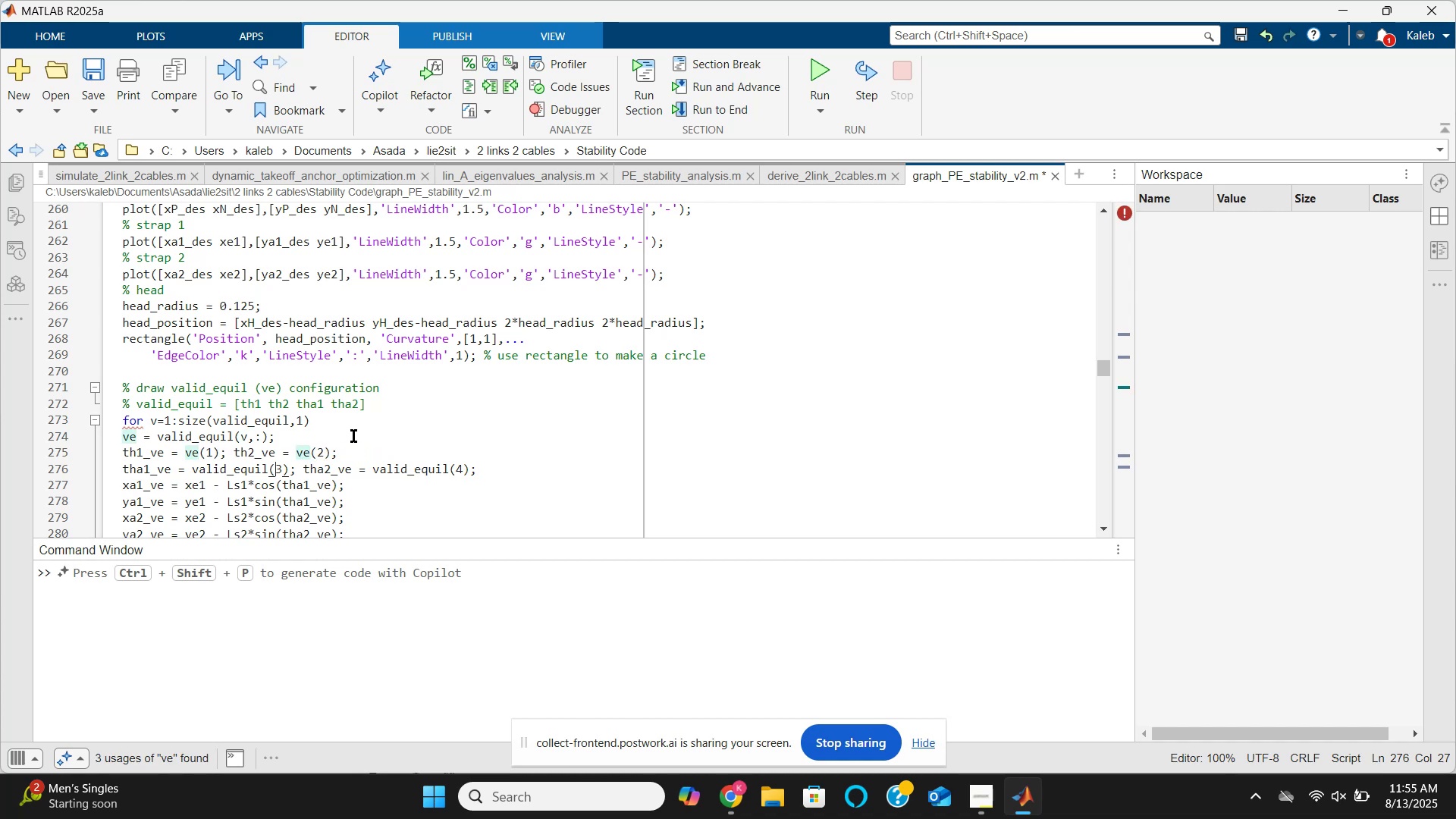 
key(ArrowLeft)
 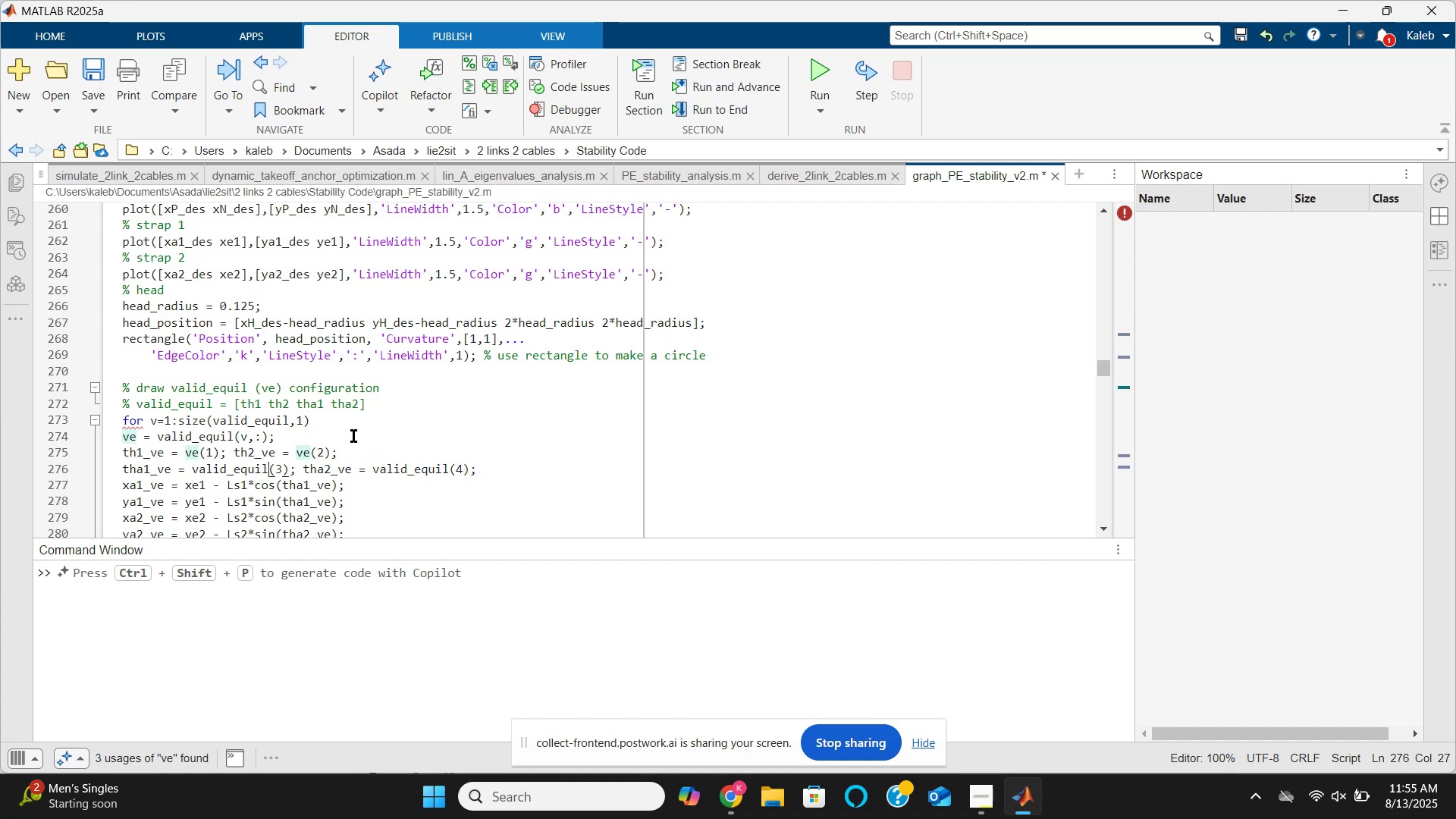 
hold_key(key=Backspace, duration=0.69)
 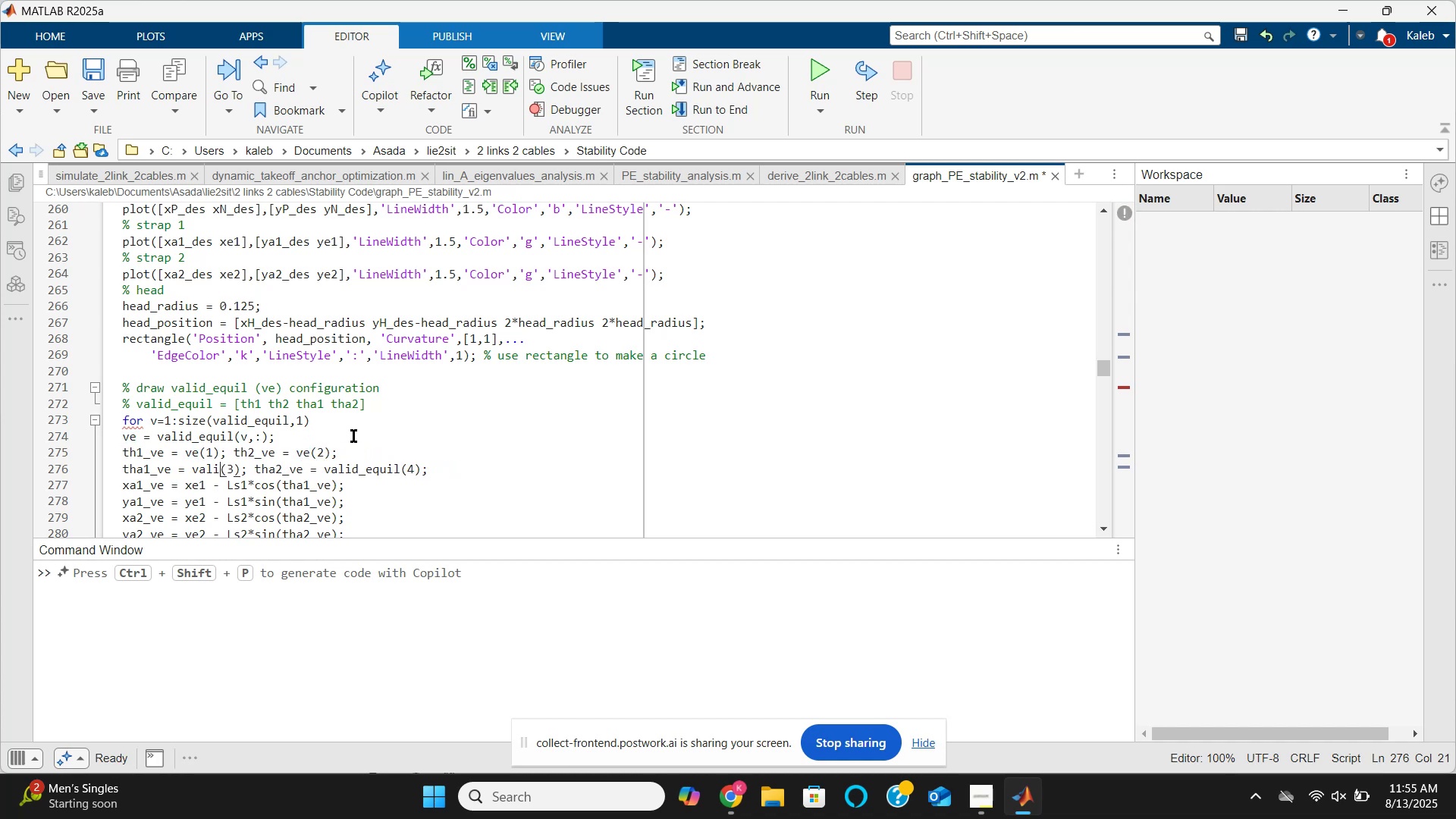 
key(Backspace)
 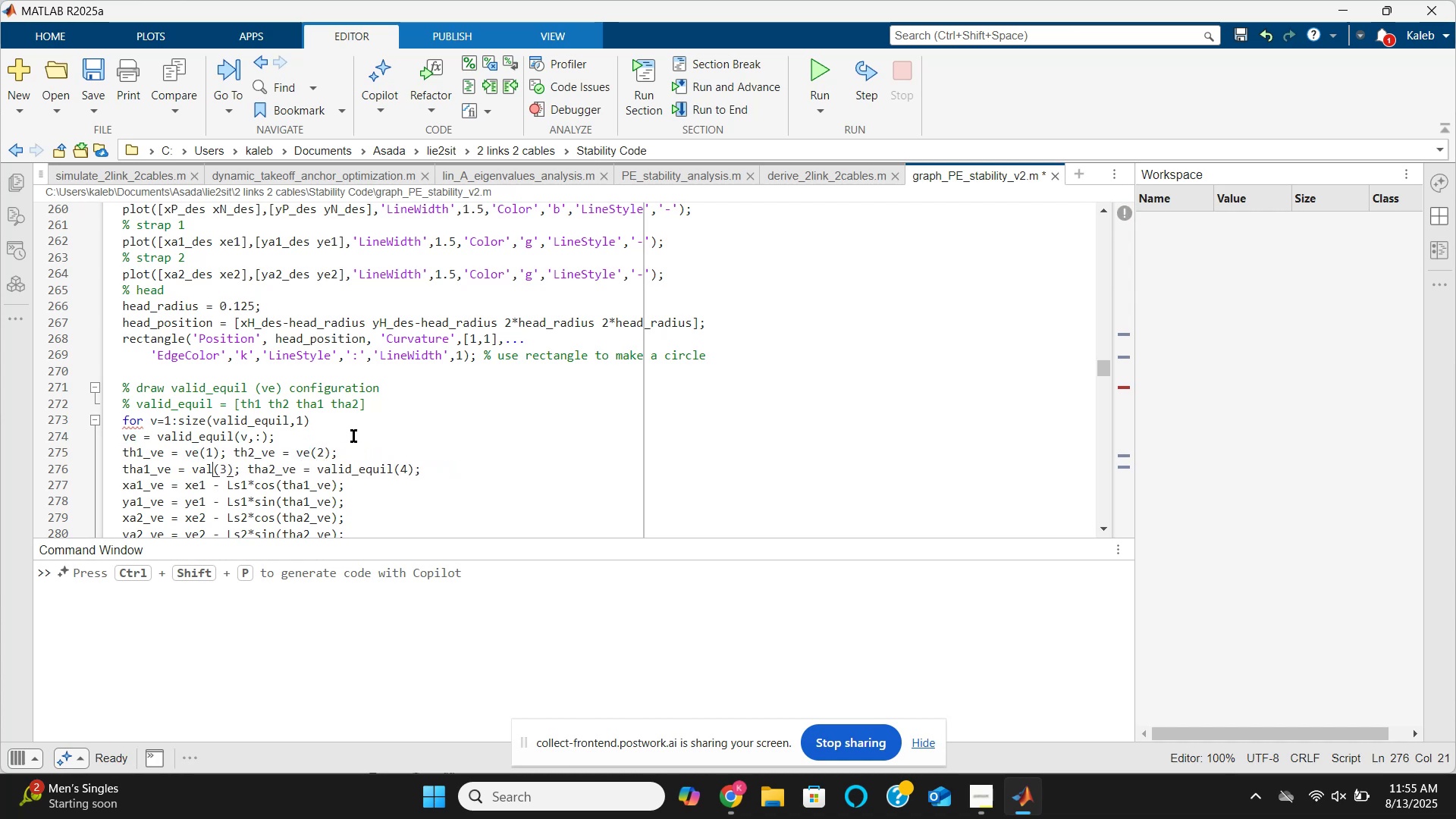 
key(Backspace)
 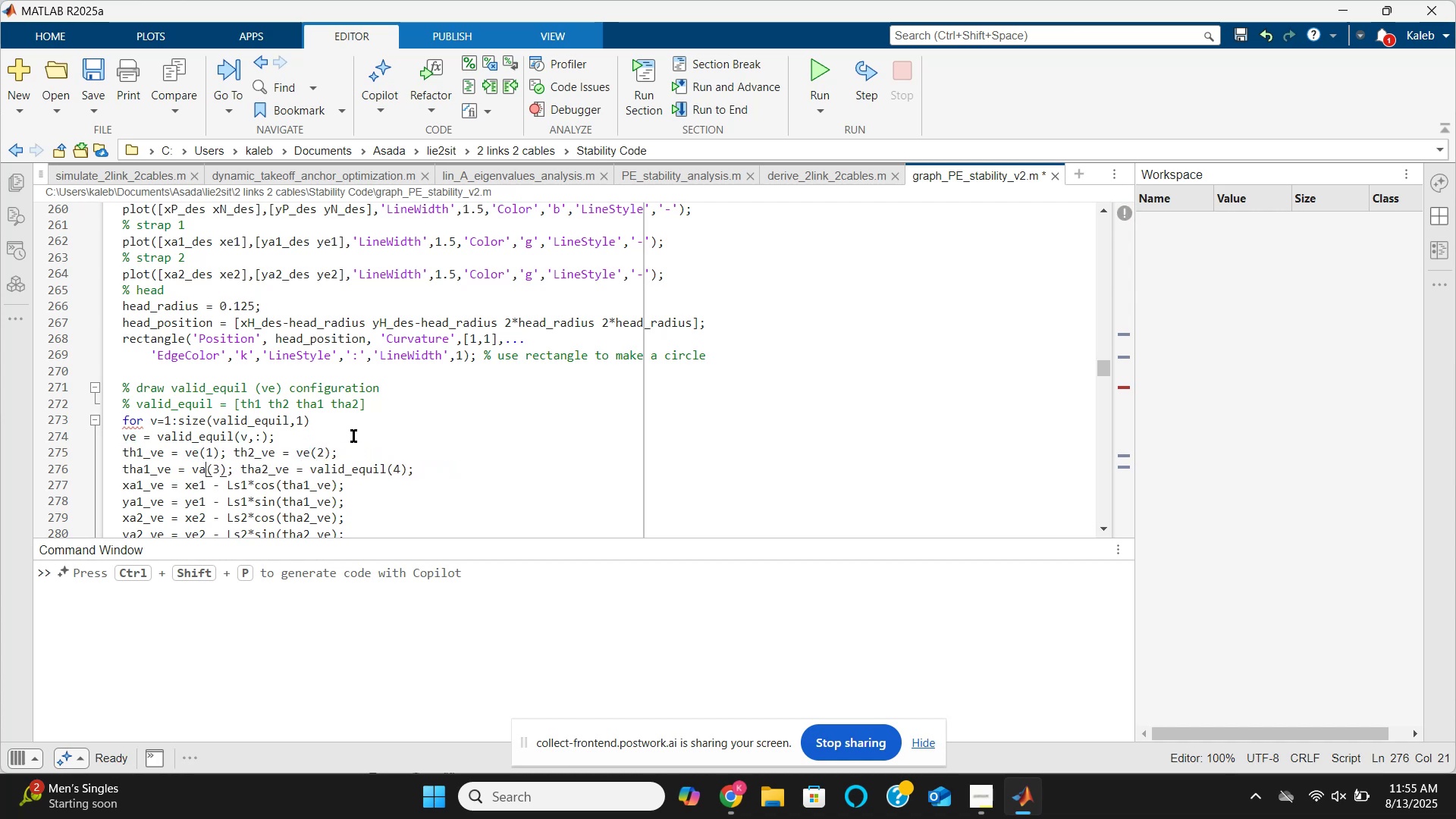 
key(Backspace)
 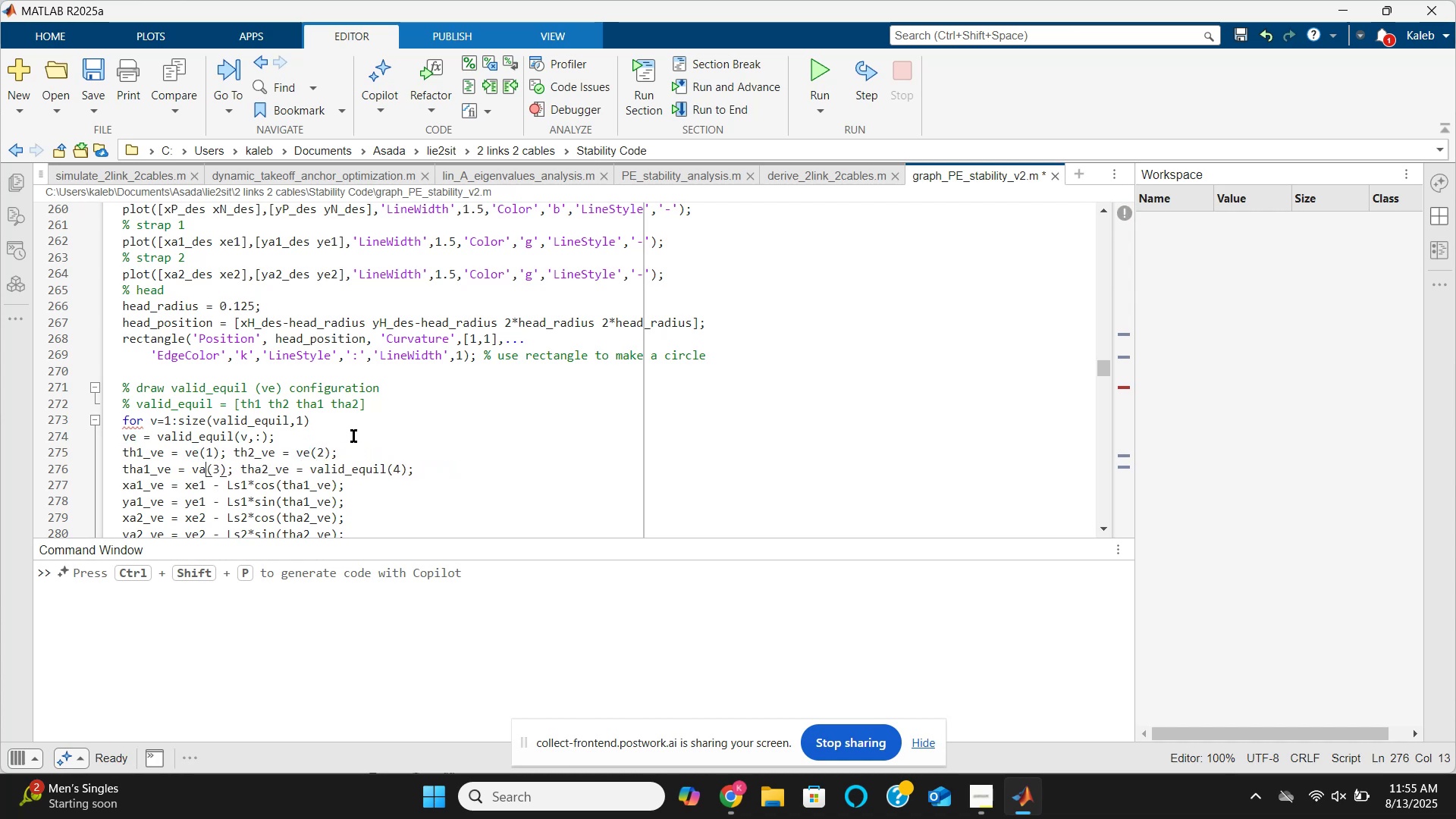 
key(E)
 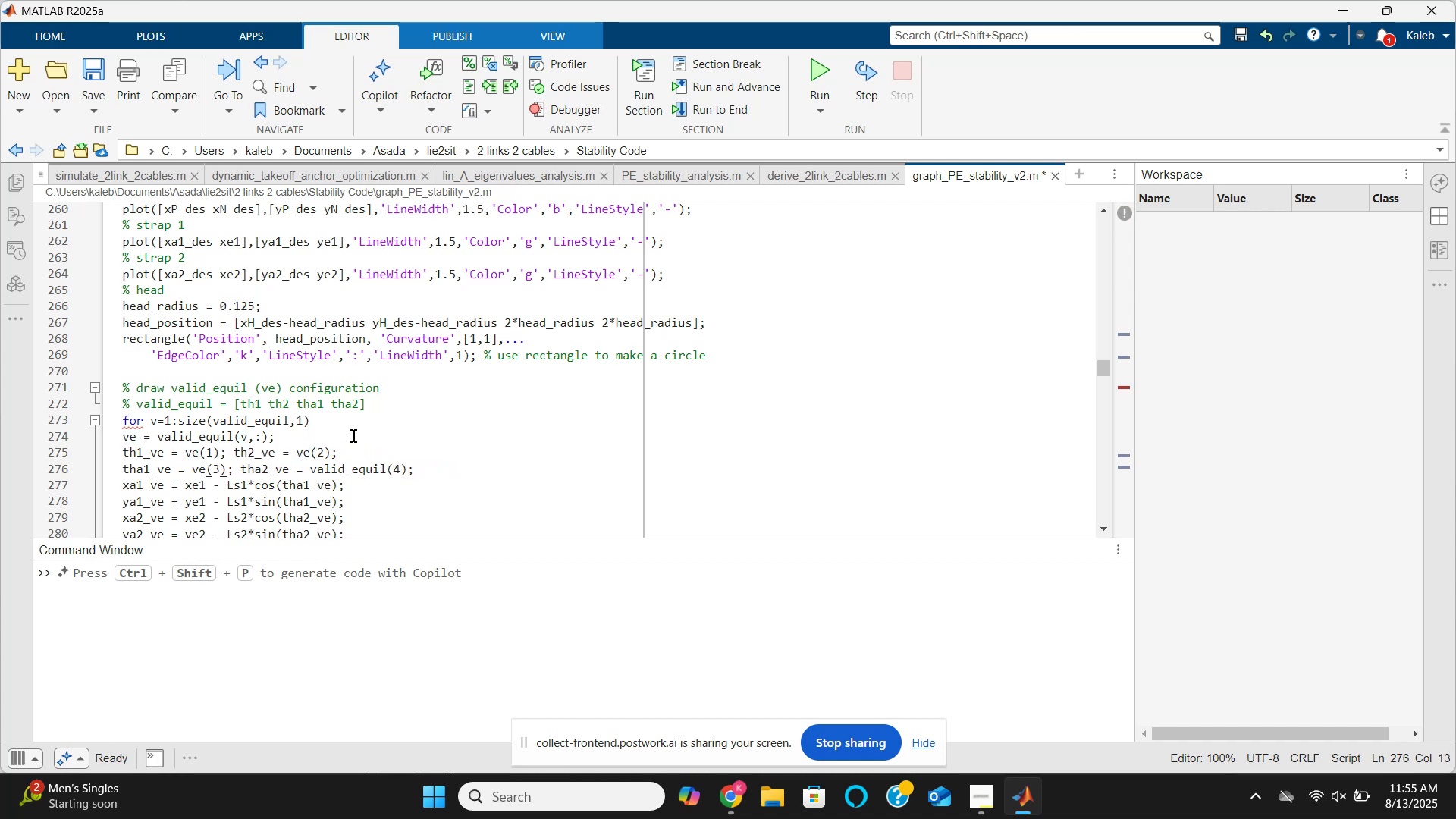 
hold_key(key=ArrowRight, duration=1.24)
 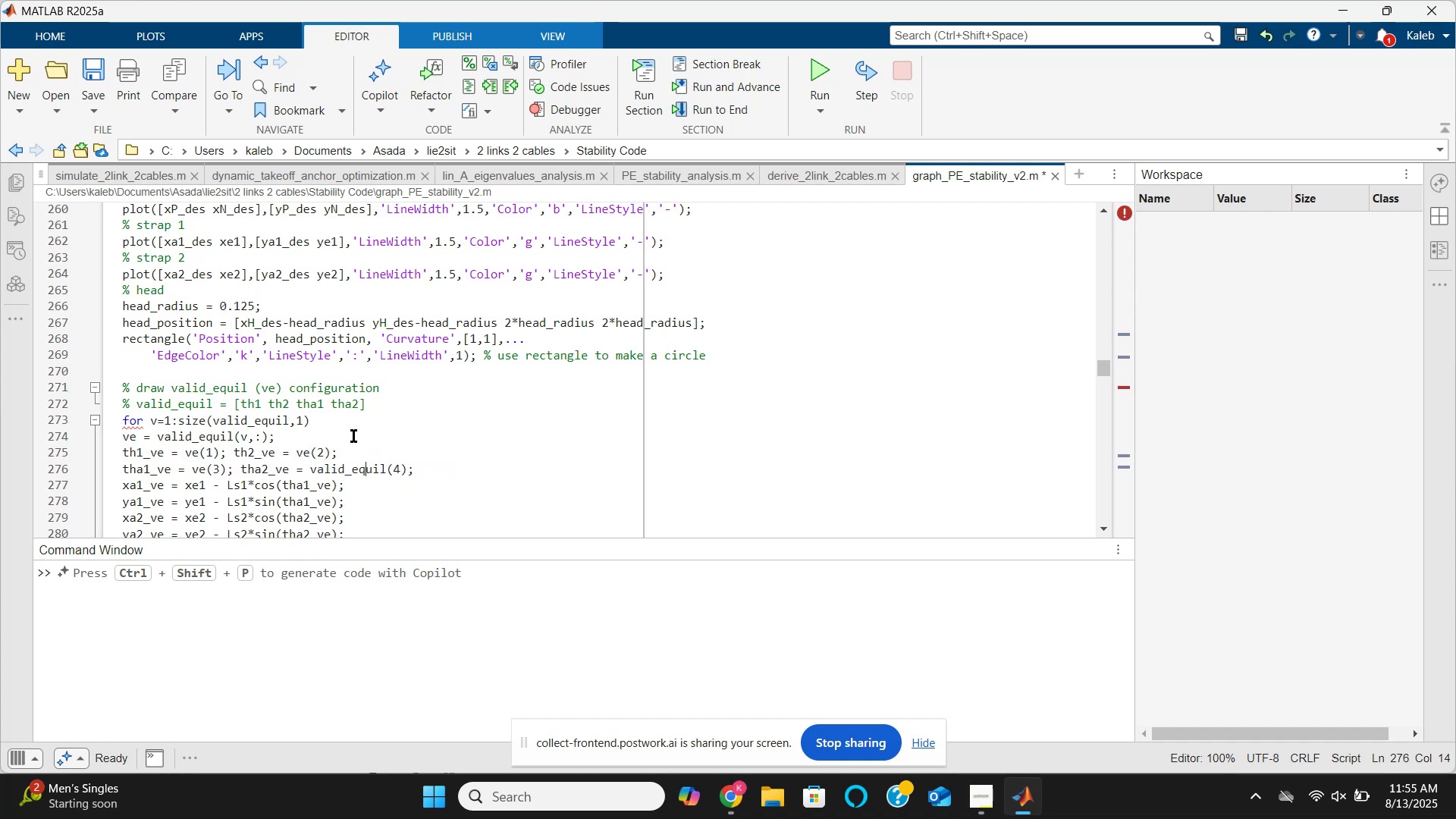 
key(ArrowRight)
 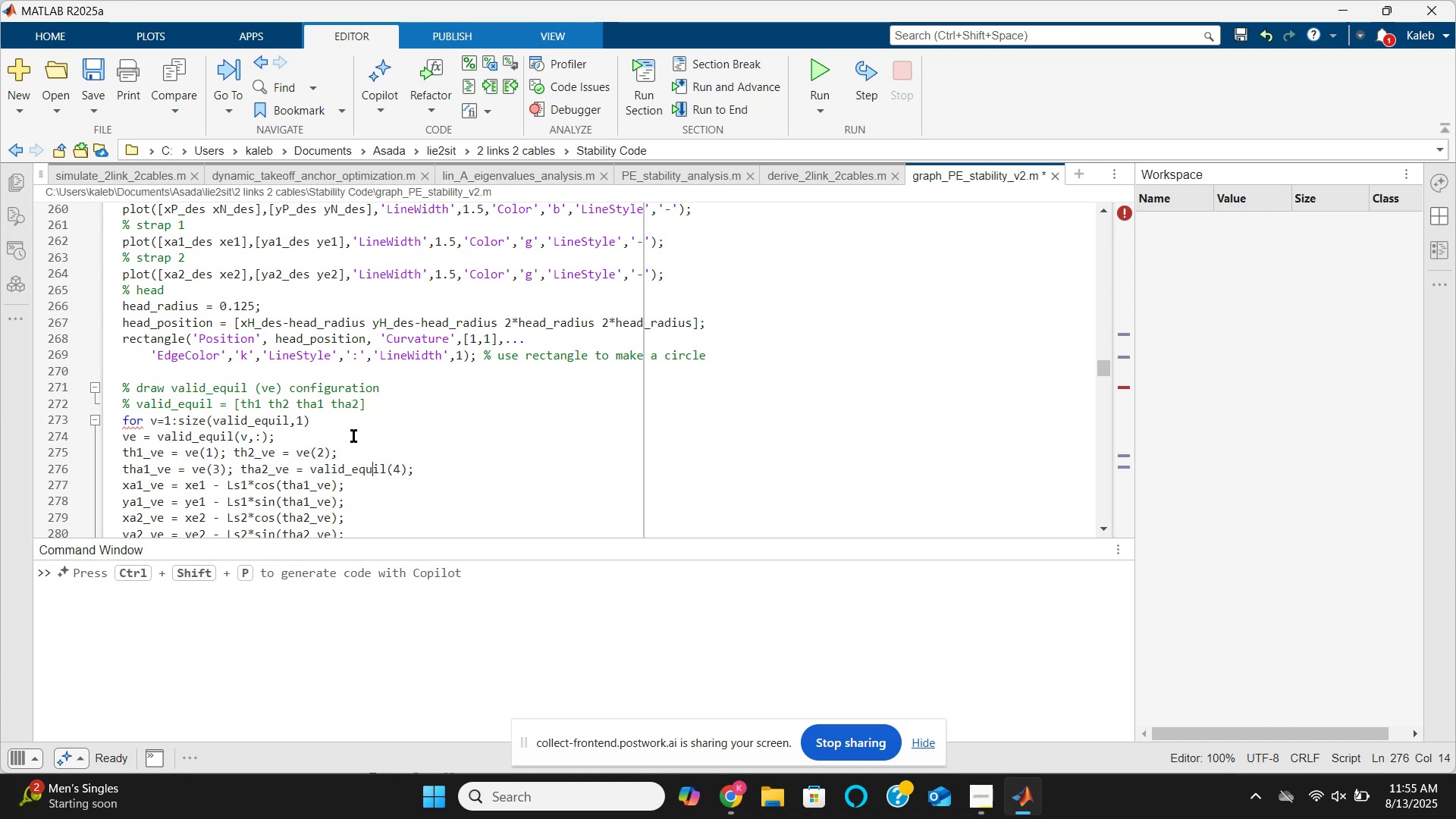 
key(ArrowRight)
 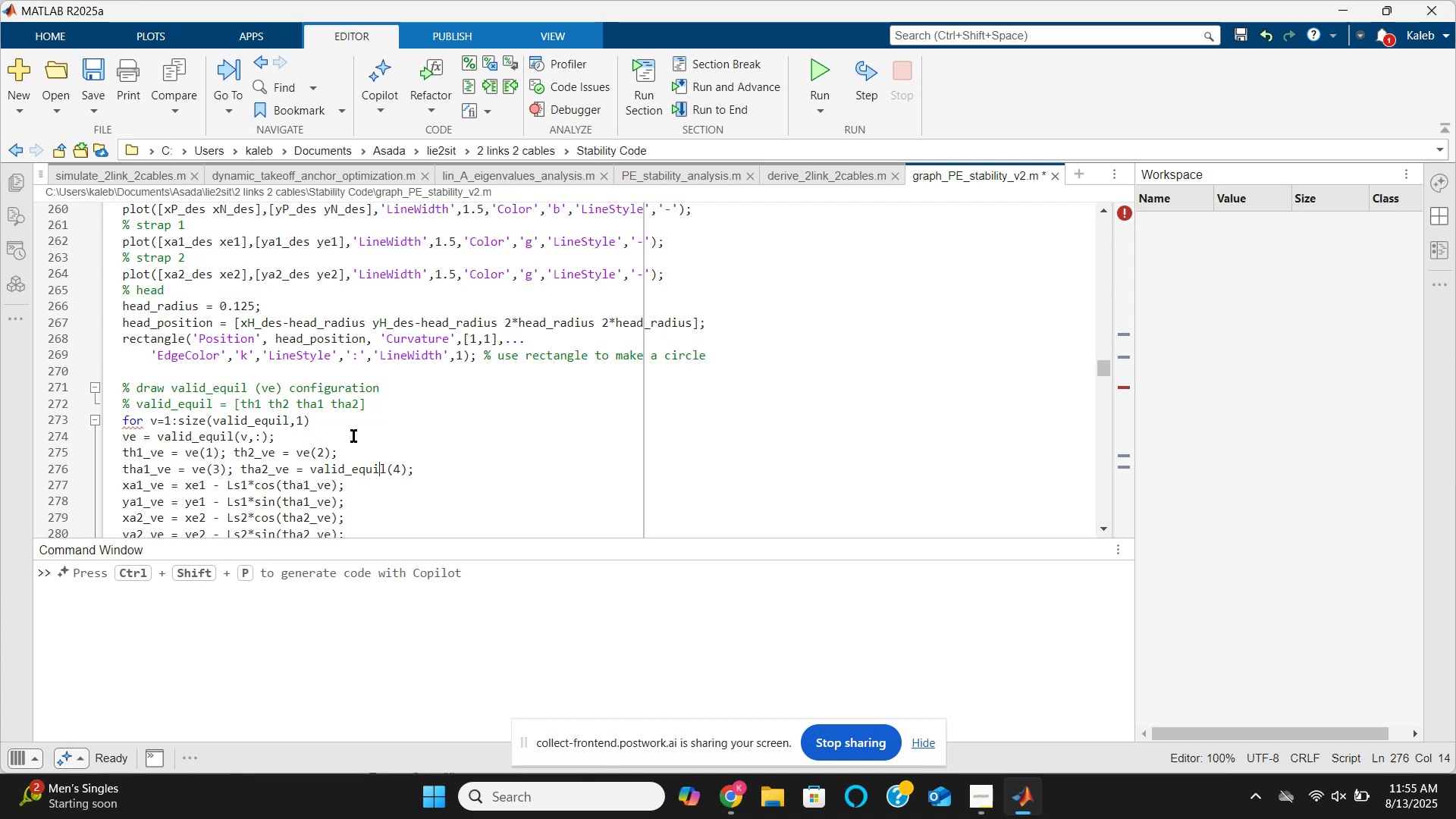 
key(ArrowRight)
 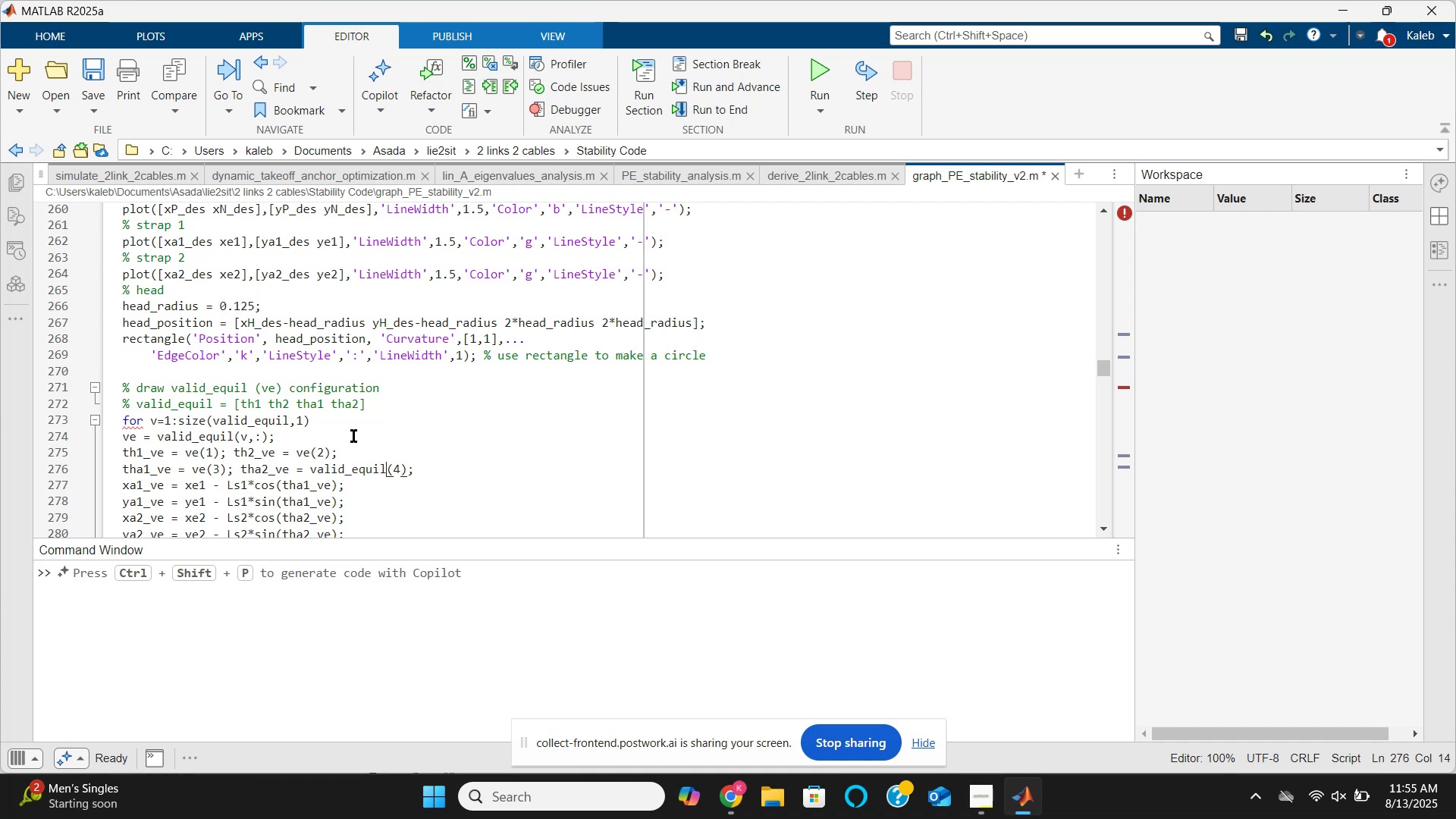 
hold_key(key=Backspace, duration=0.69)
 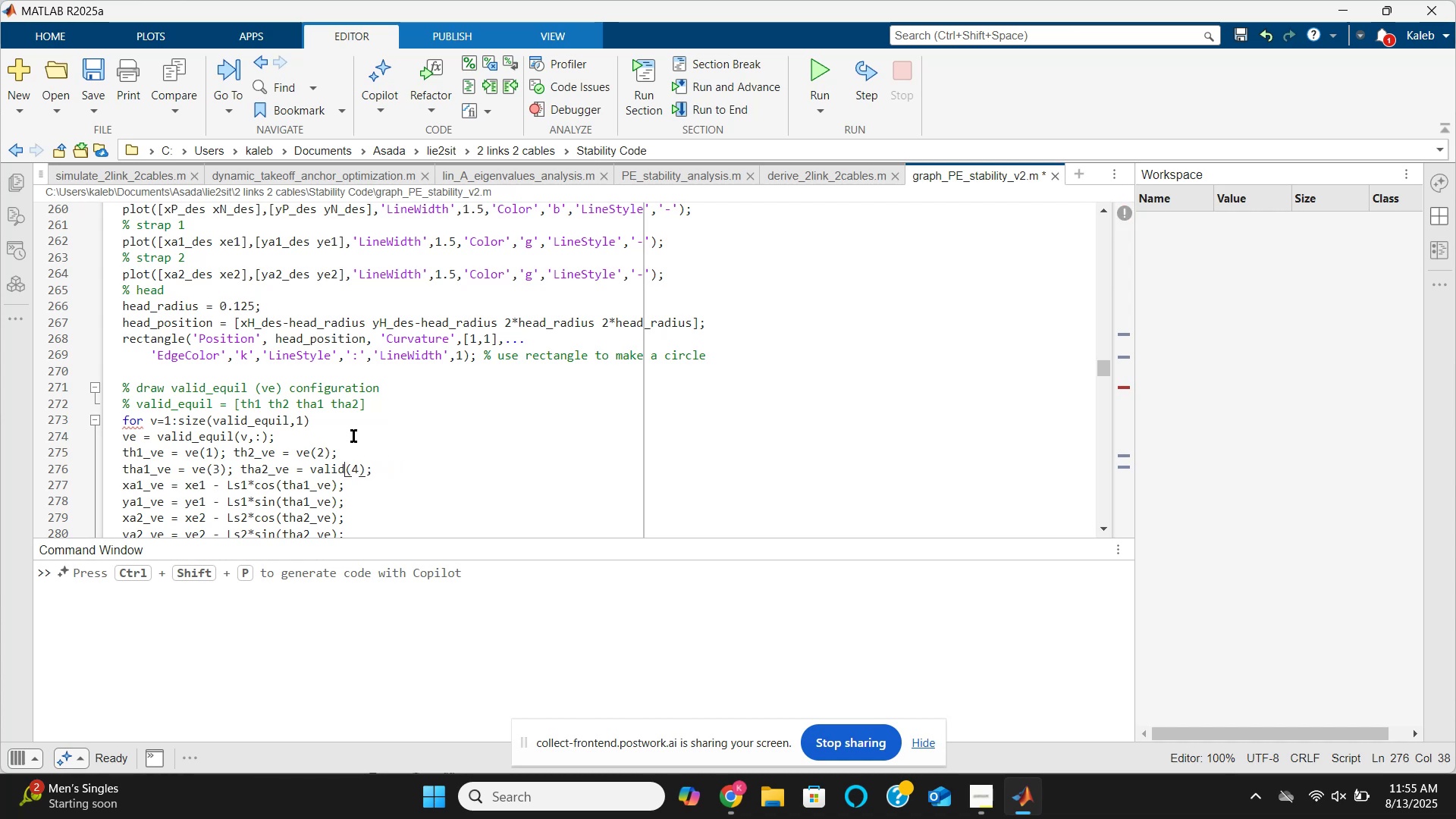 
key(Backspace)
 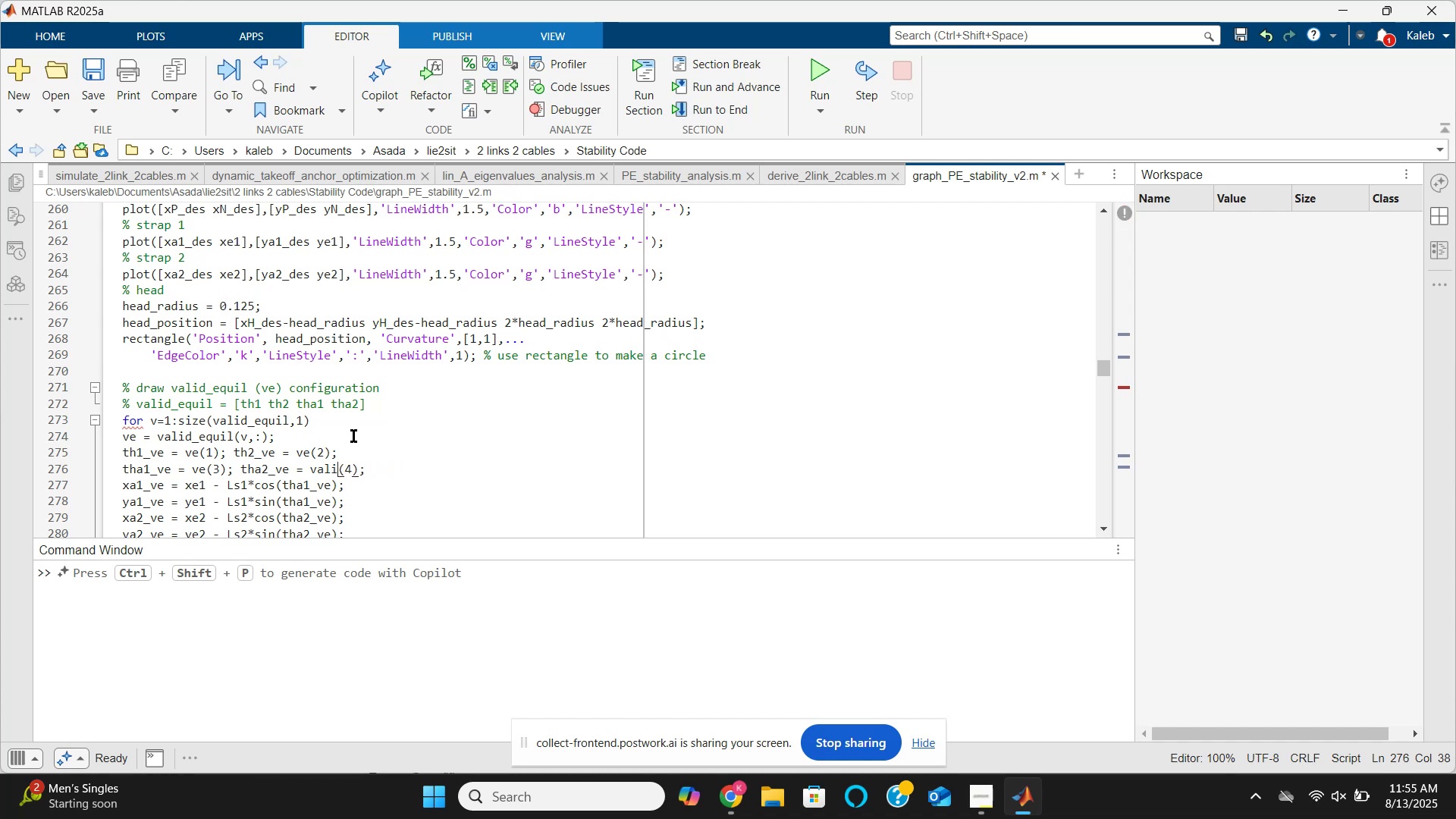 
key(Backspace)
 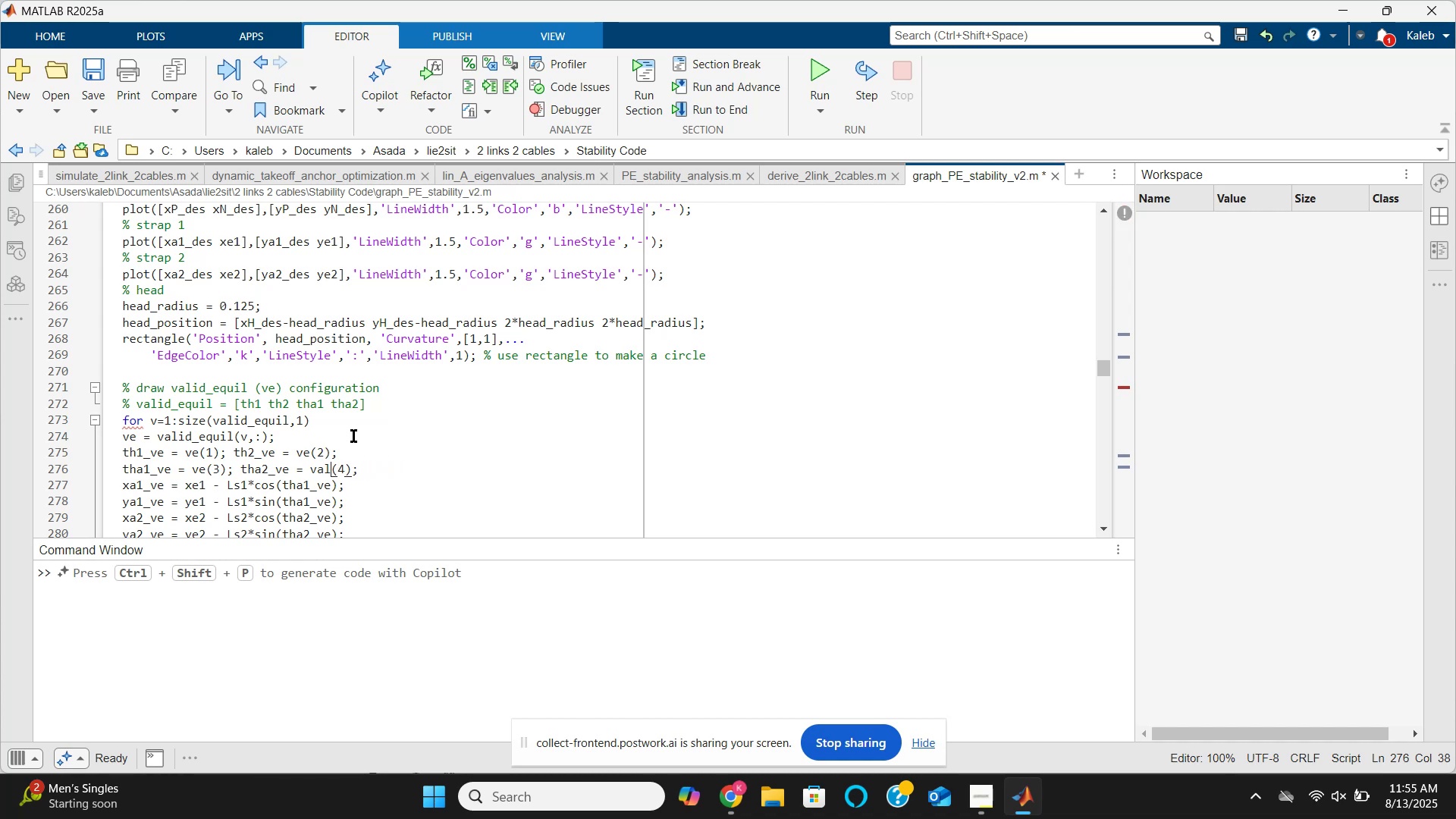 
key(Backspace)
 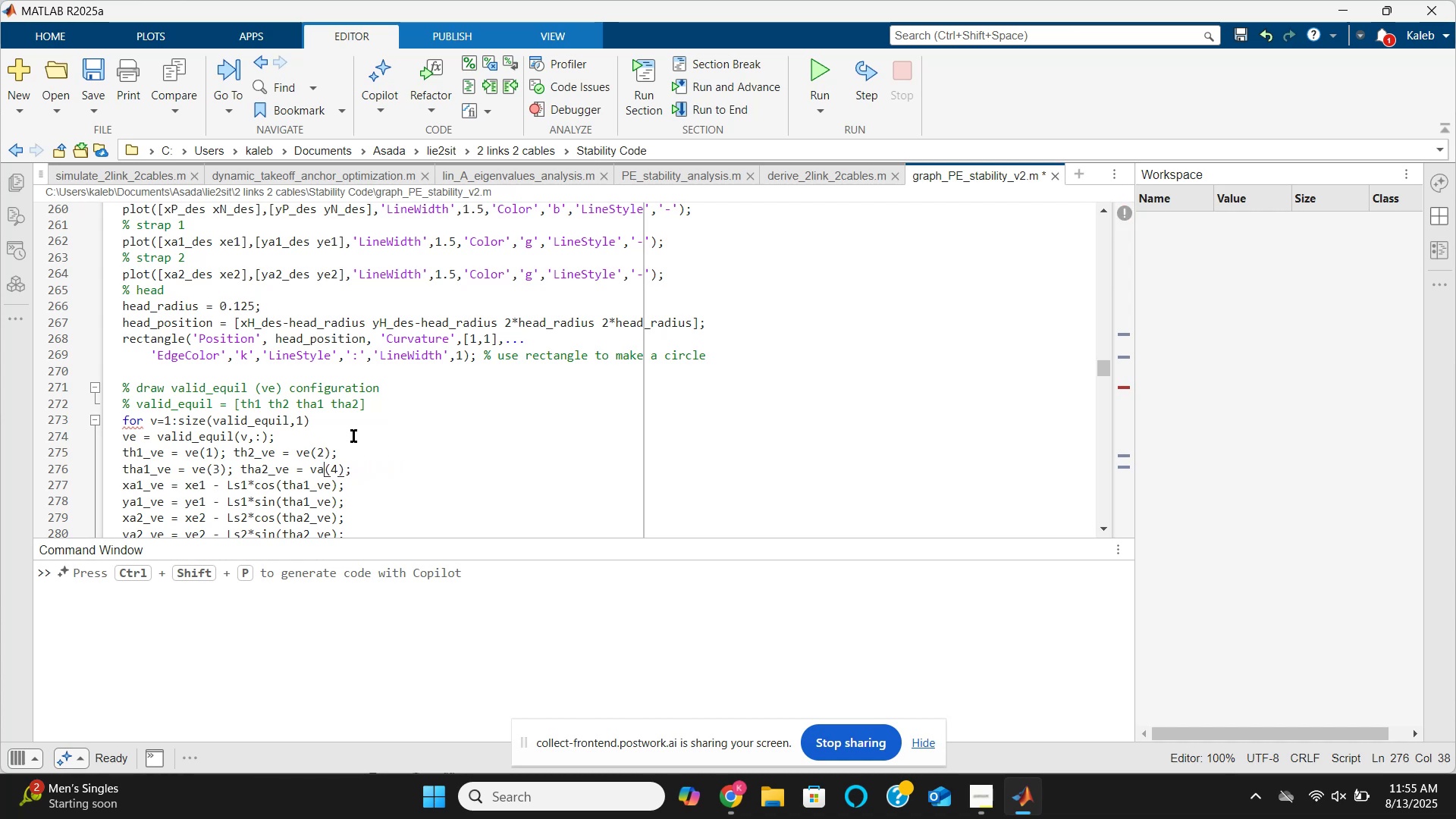 
key(Backspace)
 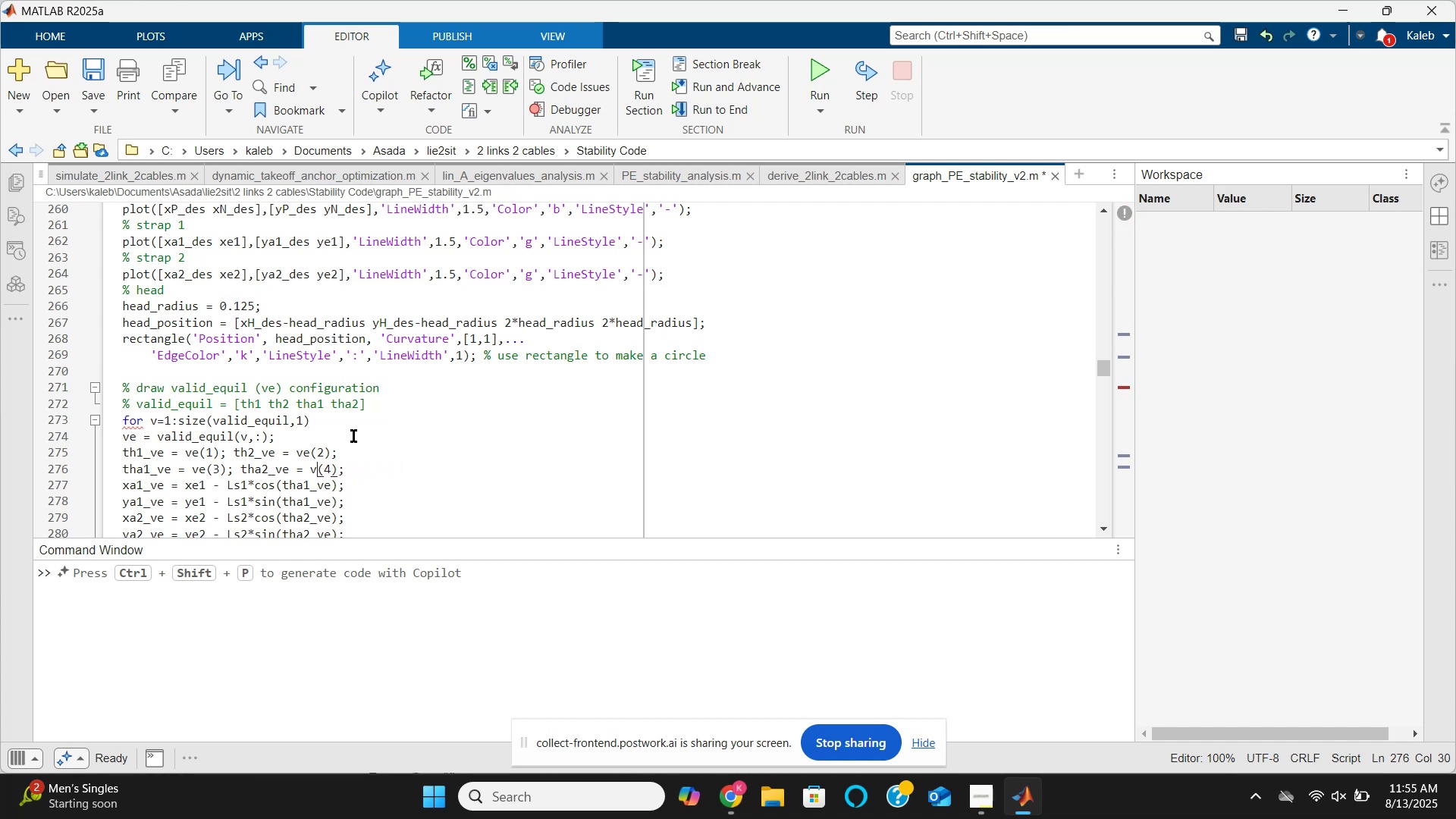 
key(E)
 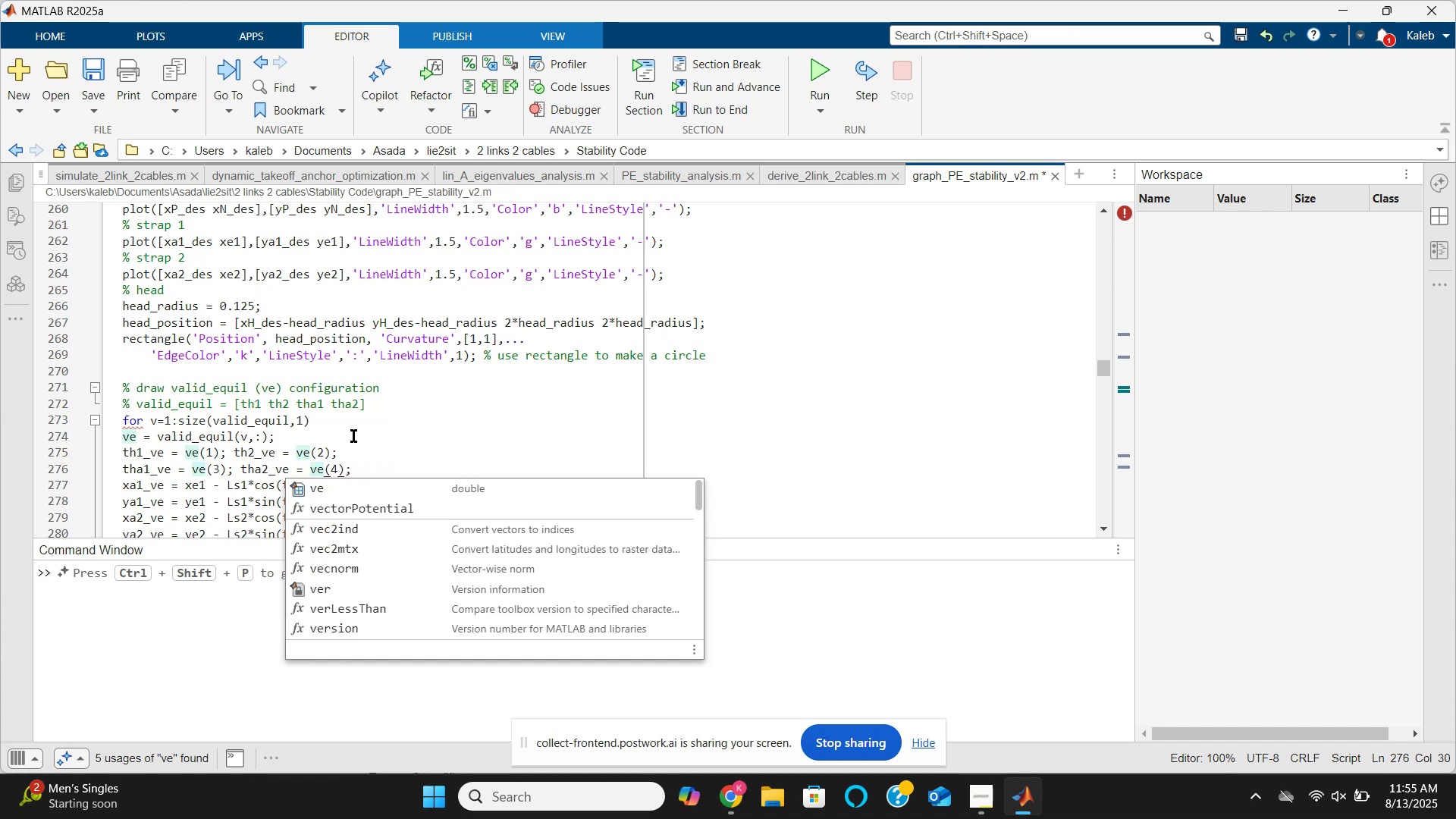 
key(ArrowRight)
 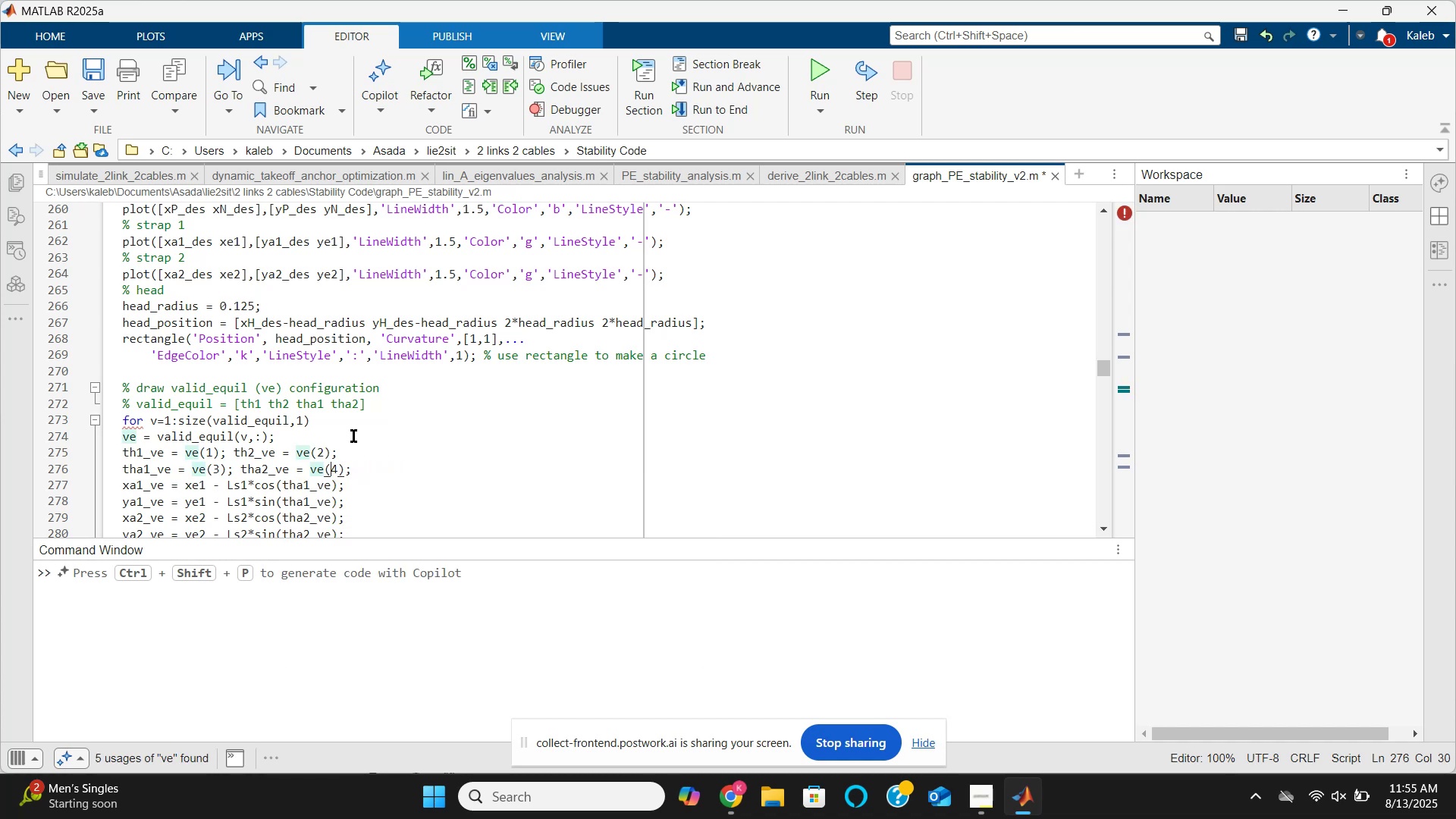 
key(ArrowRight)
 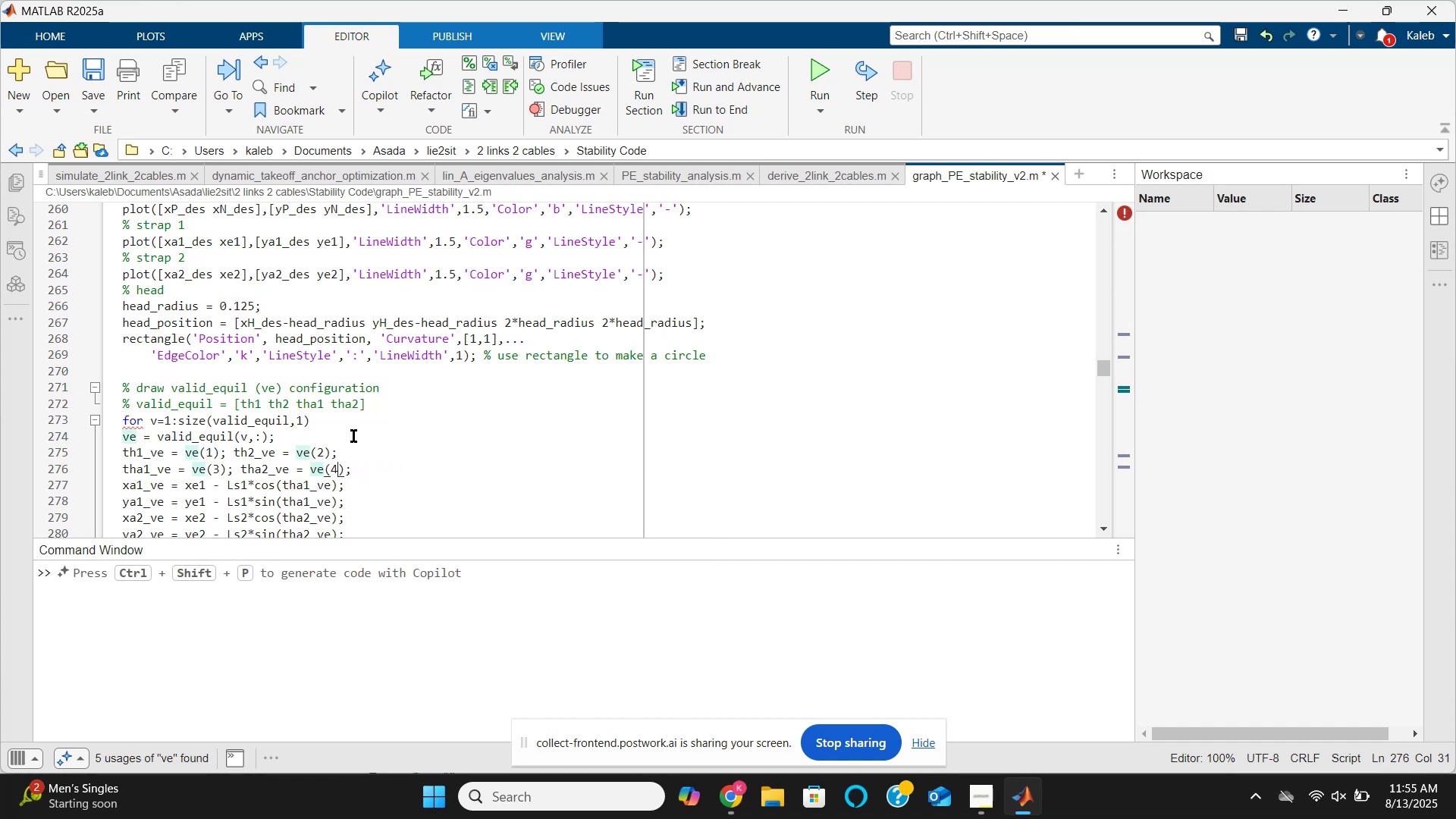 
key(ArrowRight)
 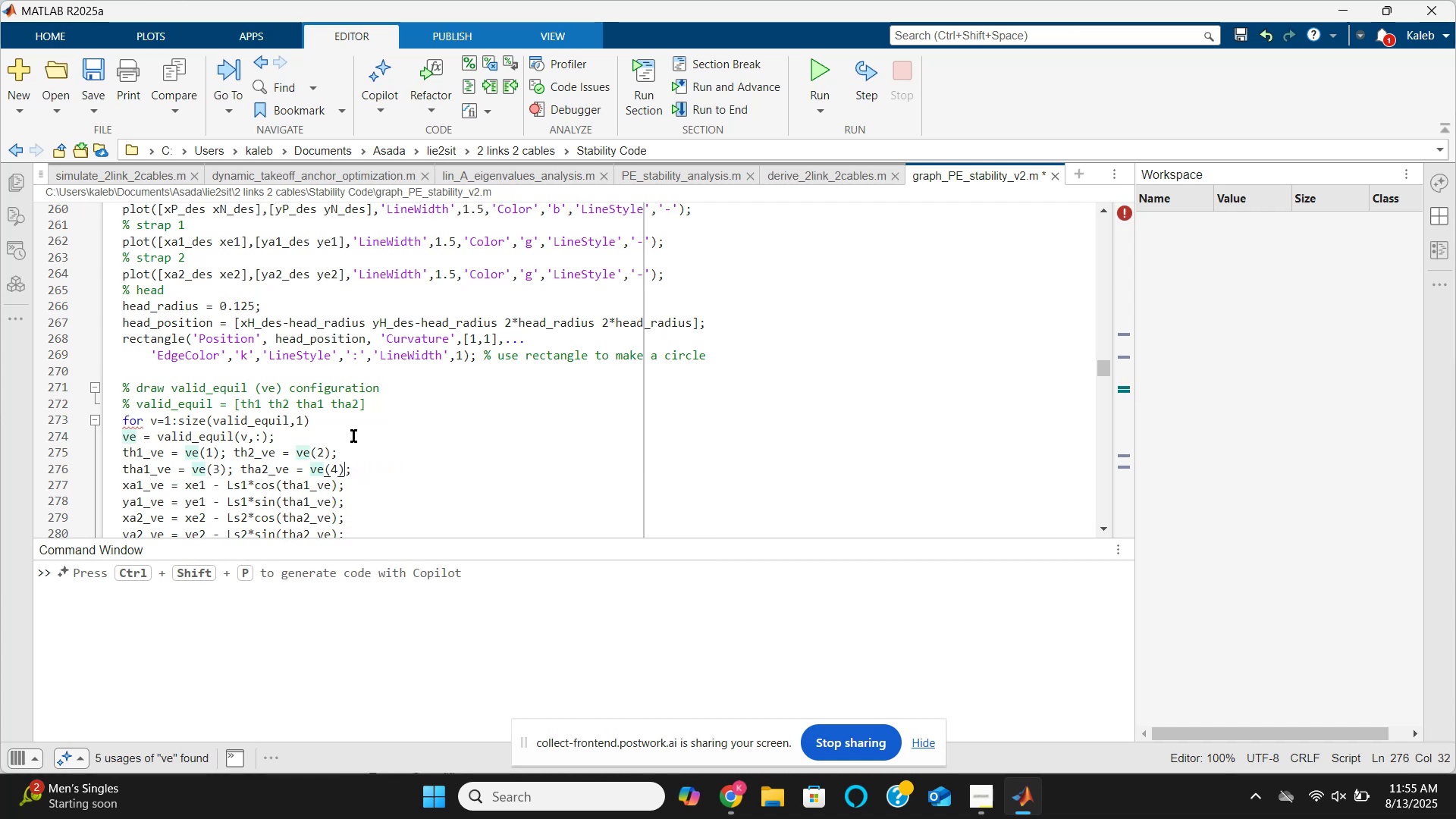 
key(ArrowRight)
 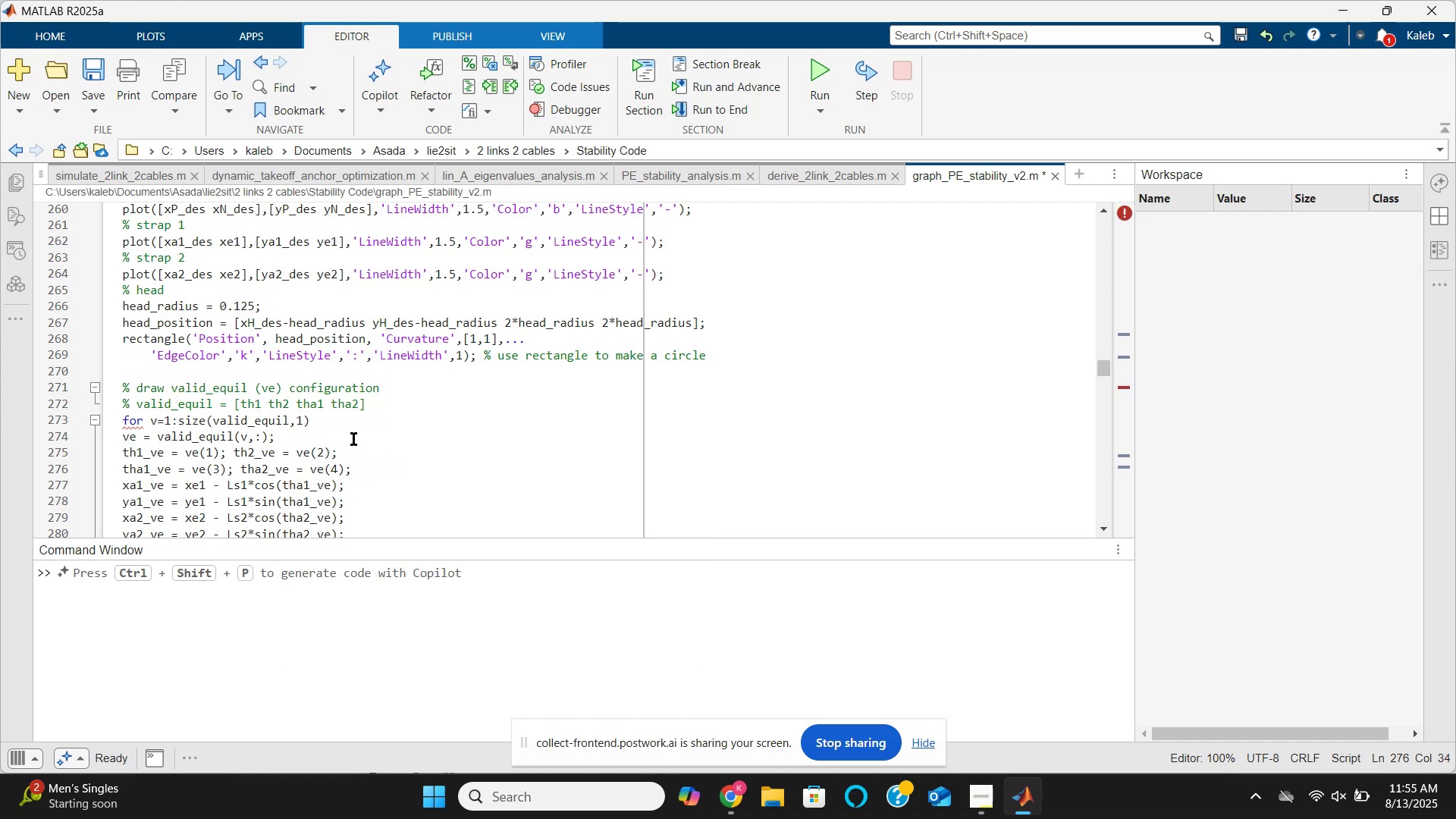 
scroll: coordinate [349, 438], scroll_direction: down, amount: 3.0
 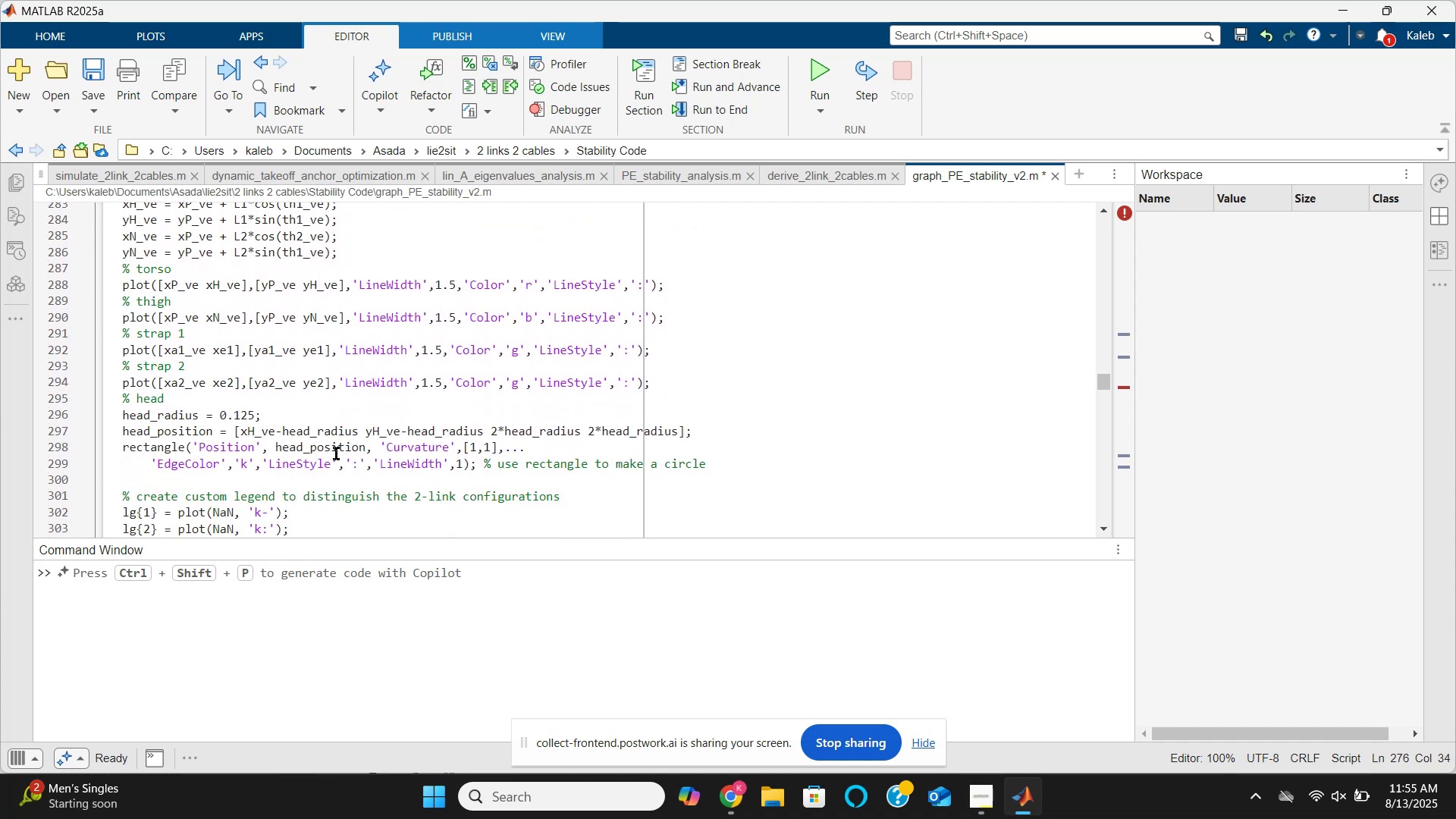 
left_click([328, 477])
 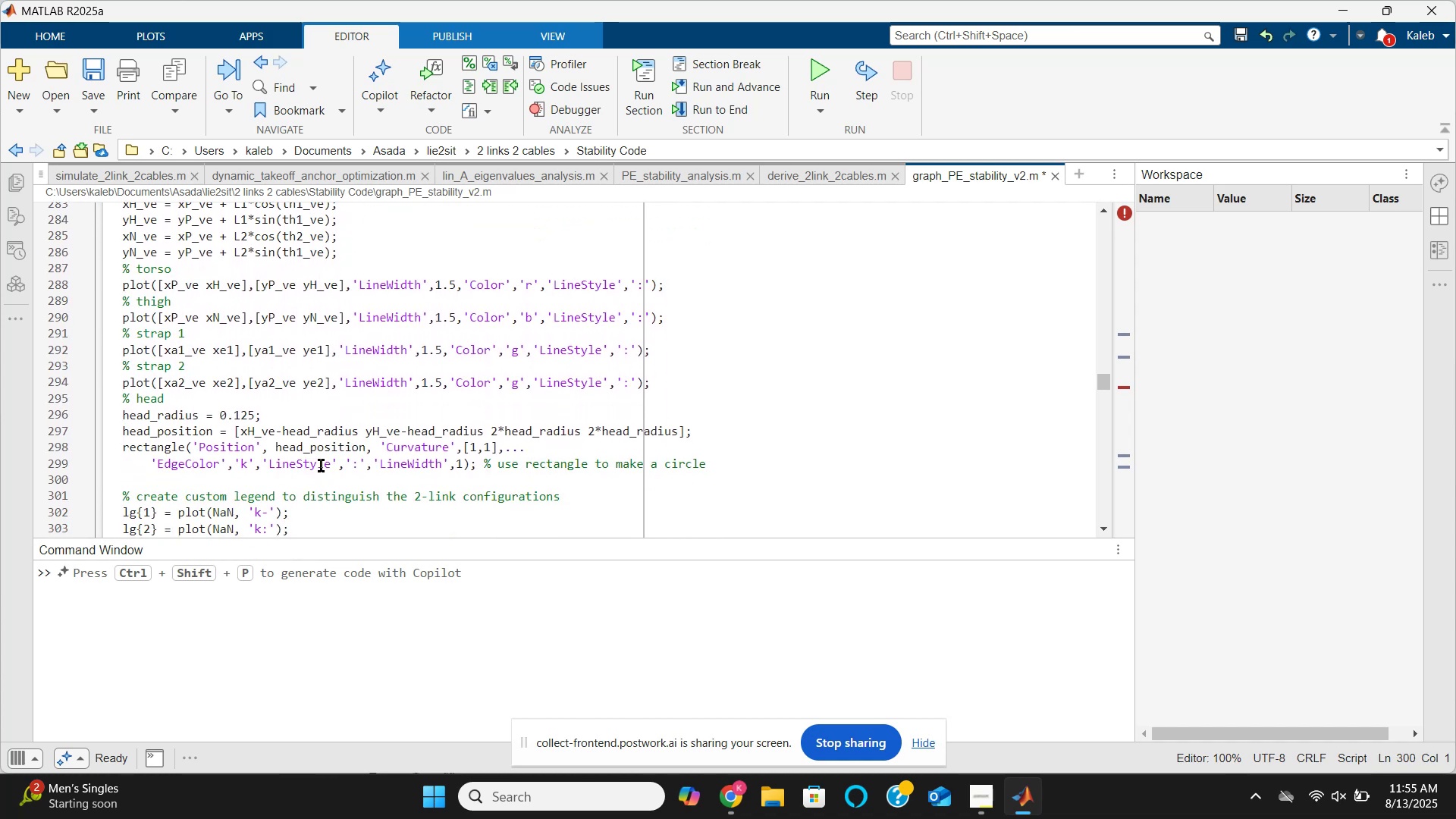 
scroll: coordinate [321, 466], scroll_direction: up, amount: 3.0
 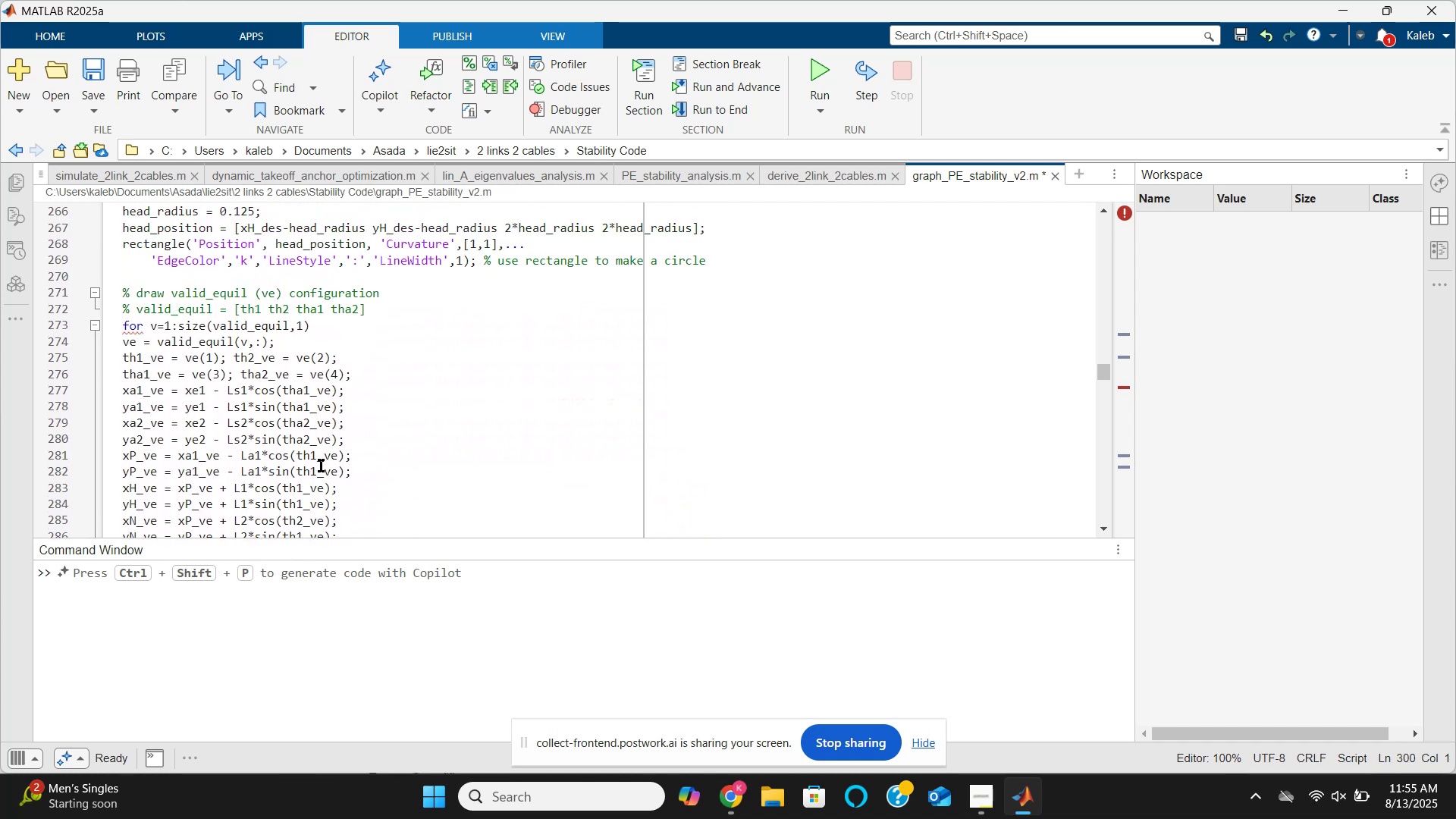 
scroll: coordinate [320, 466], scroll_direction: down, amount: 3.0
 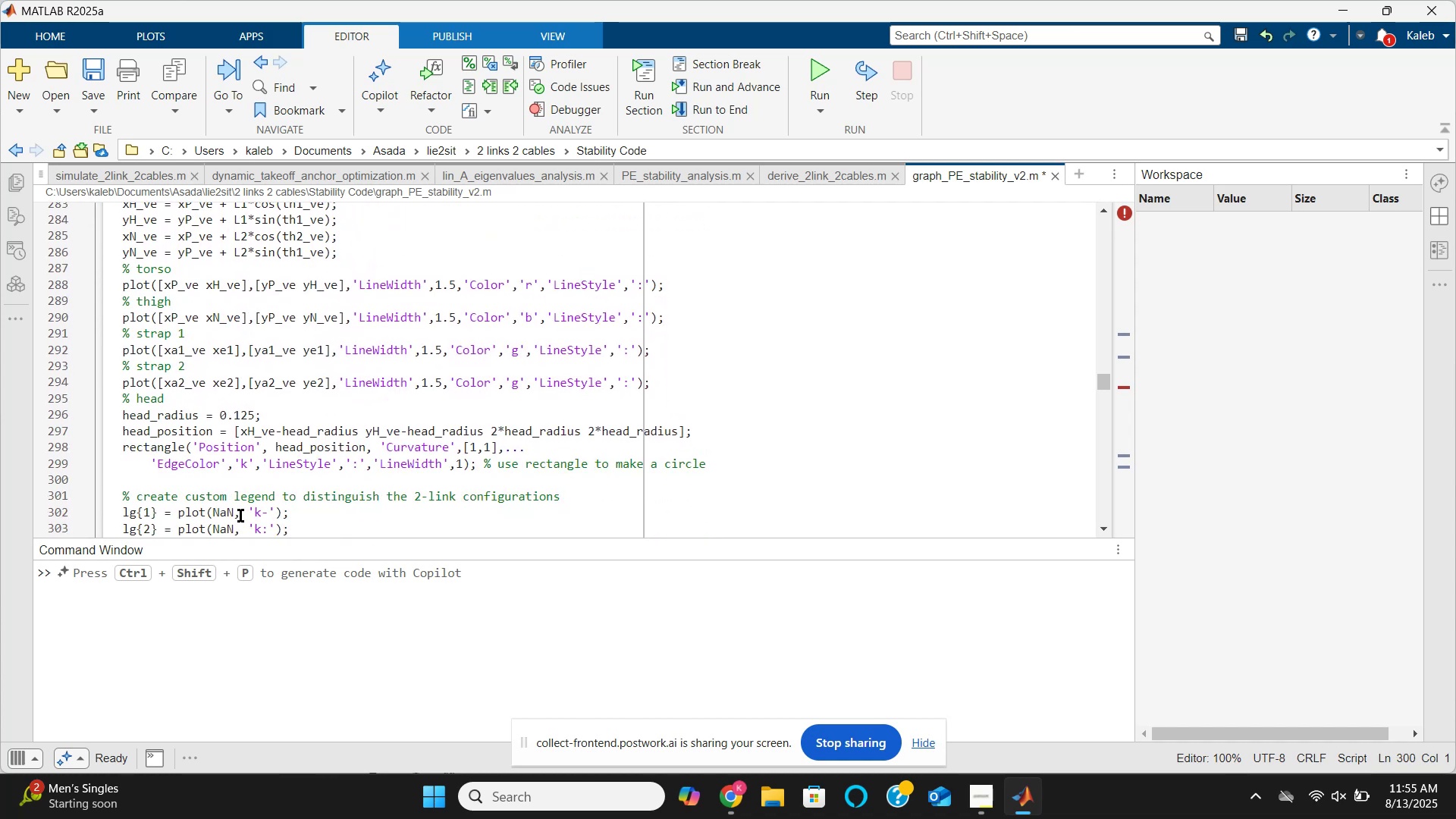 
type(end)
 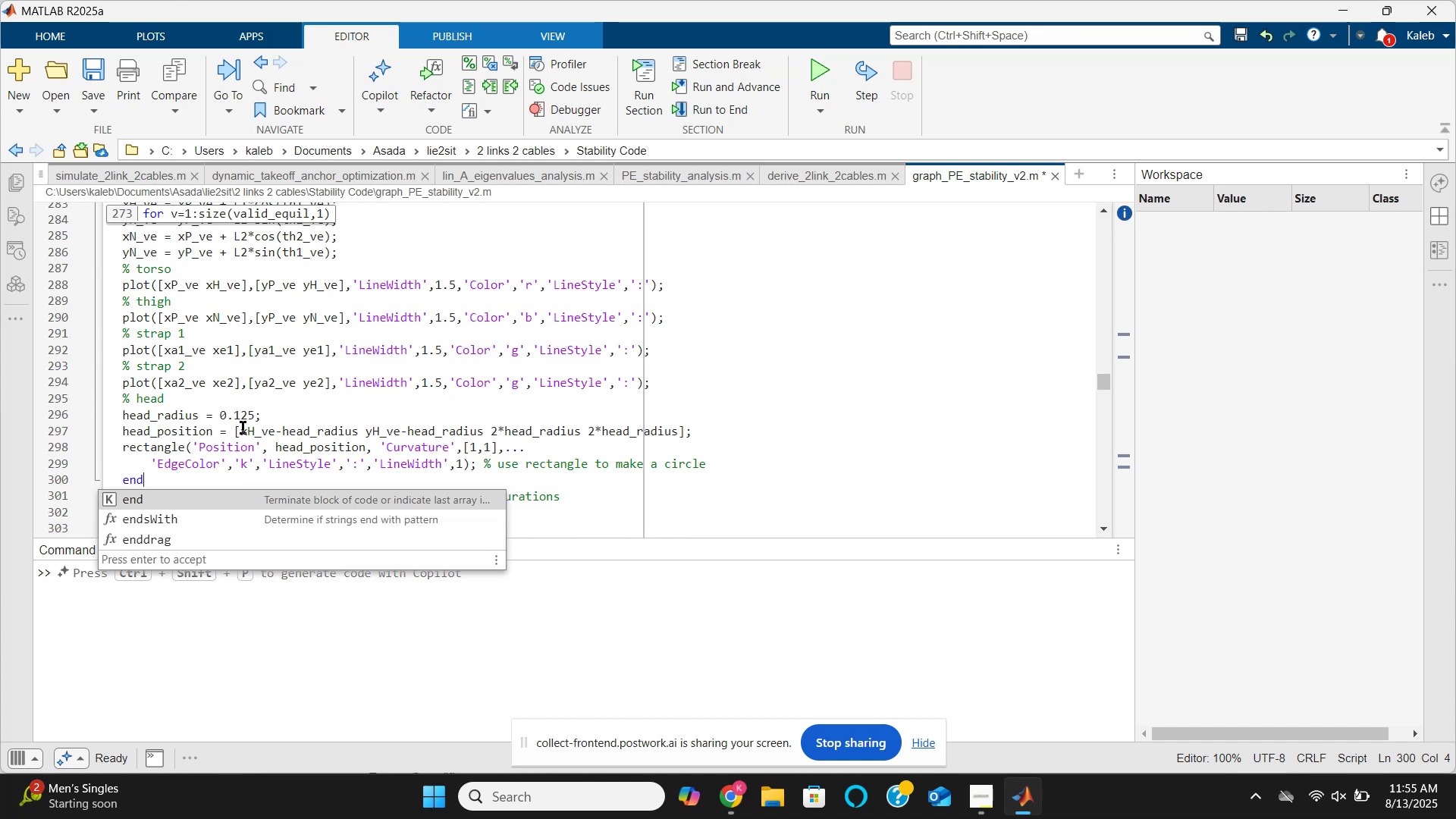 
left_click([234, 432])
 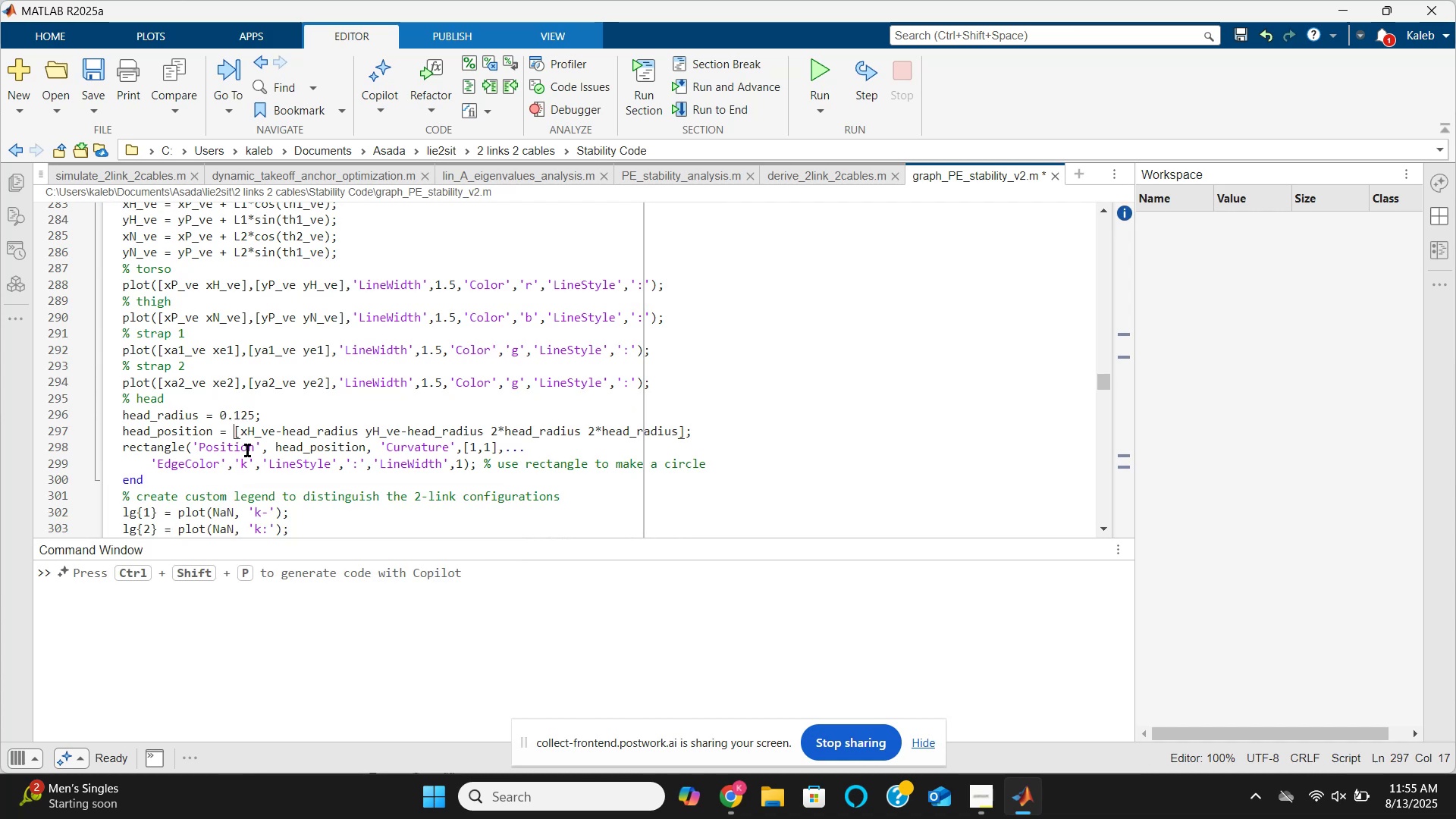 
scroll: coordinate [249, 452], scroll_direction: up, amount: 3.0
 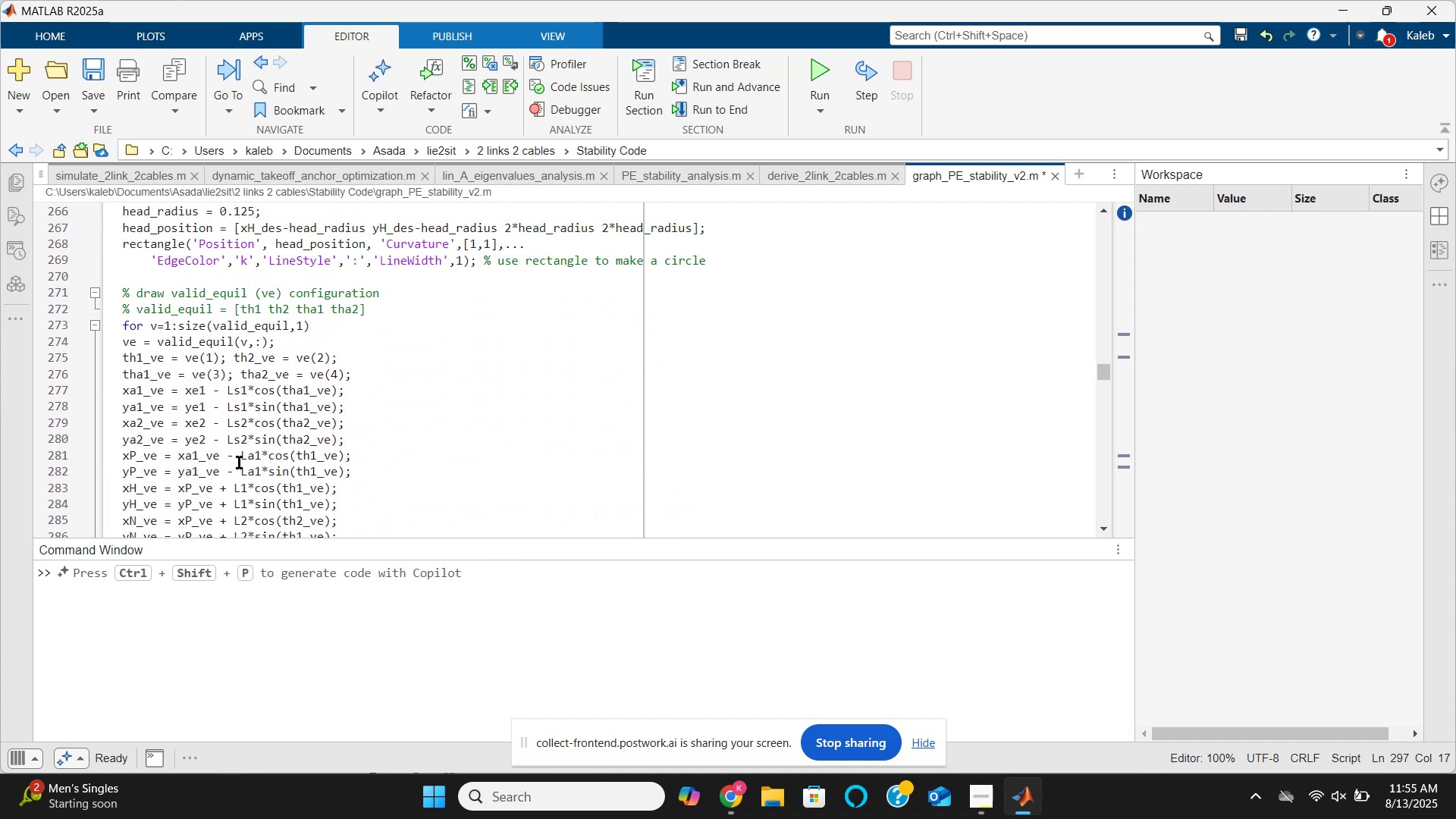 
scroll: coordinate [239, 463], scroll_direction: down, amount: 1.0
 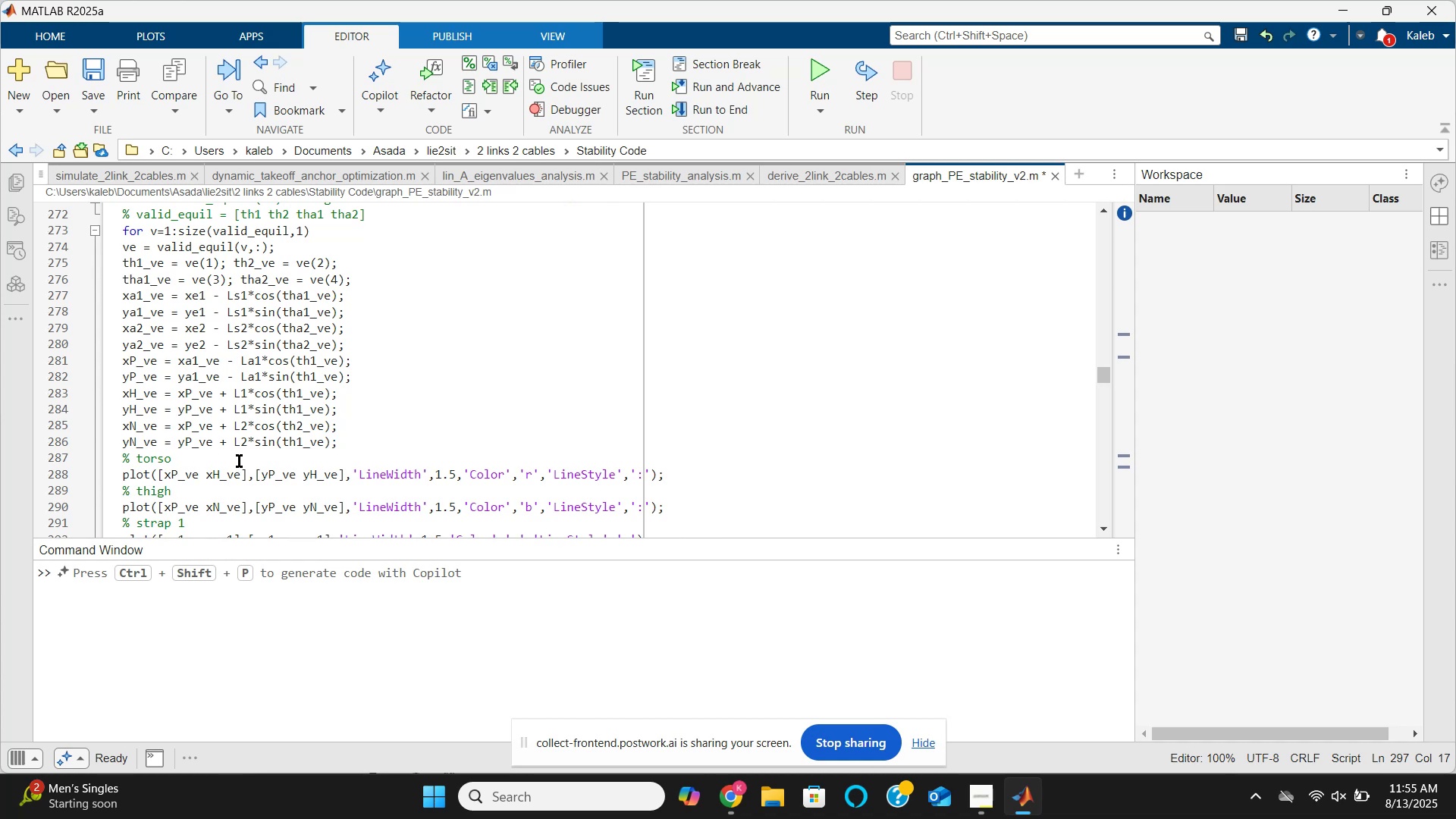 
wait(7.0)
 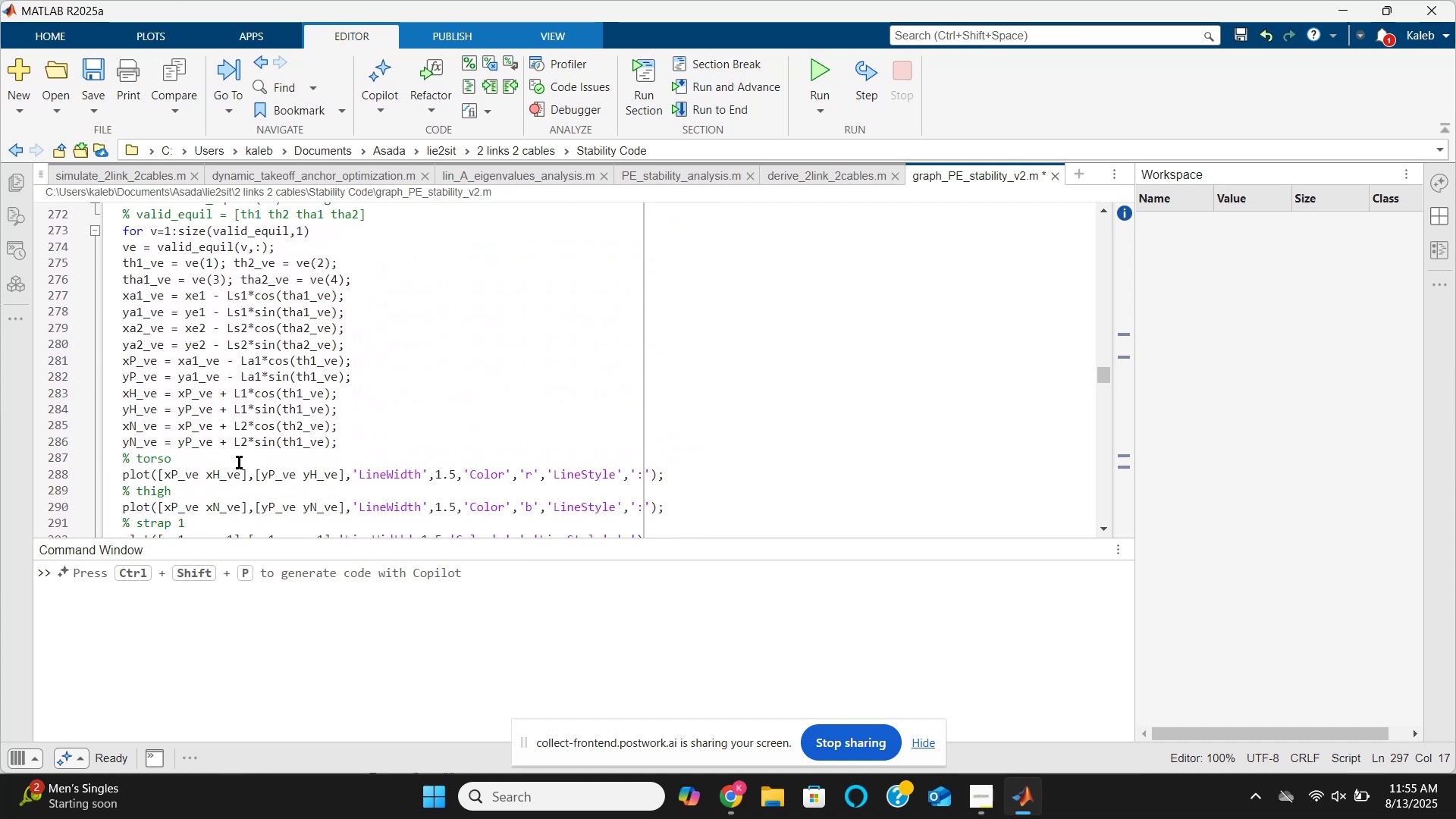 
scroll: coordinate [252, 456], scroll_direction: down, amount: 3.0
 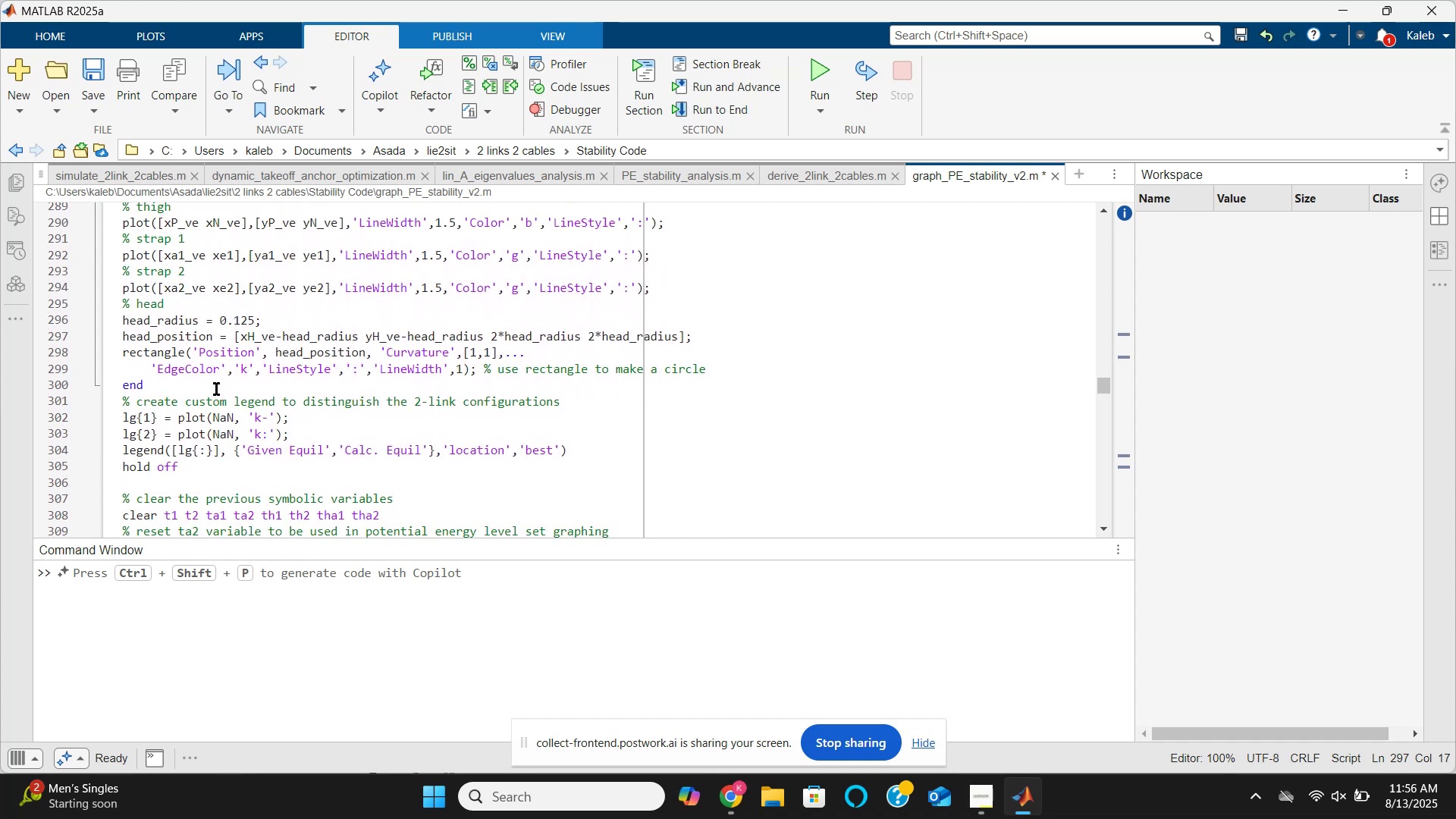 
left_click([215, 378])
 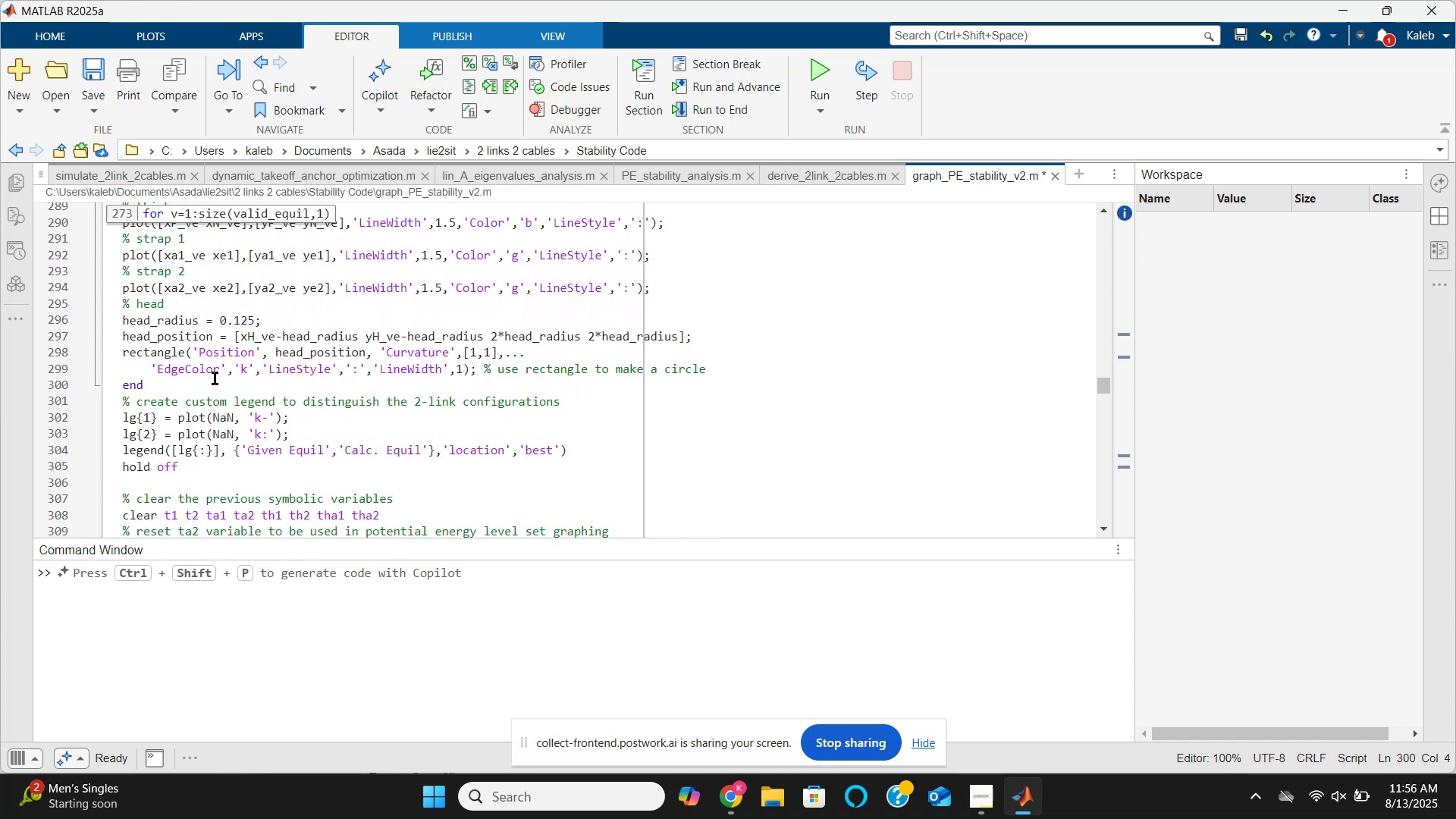 
key(Enter)
 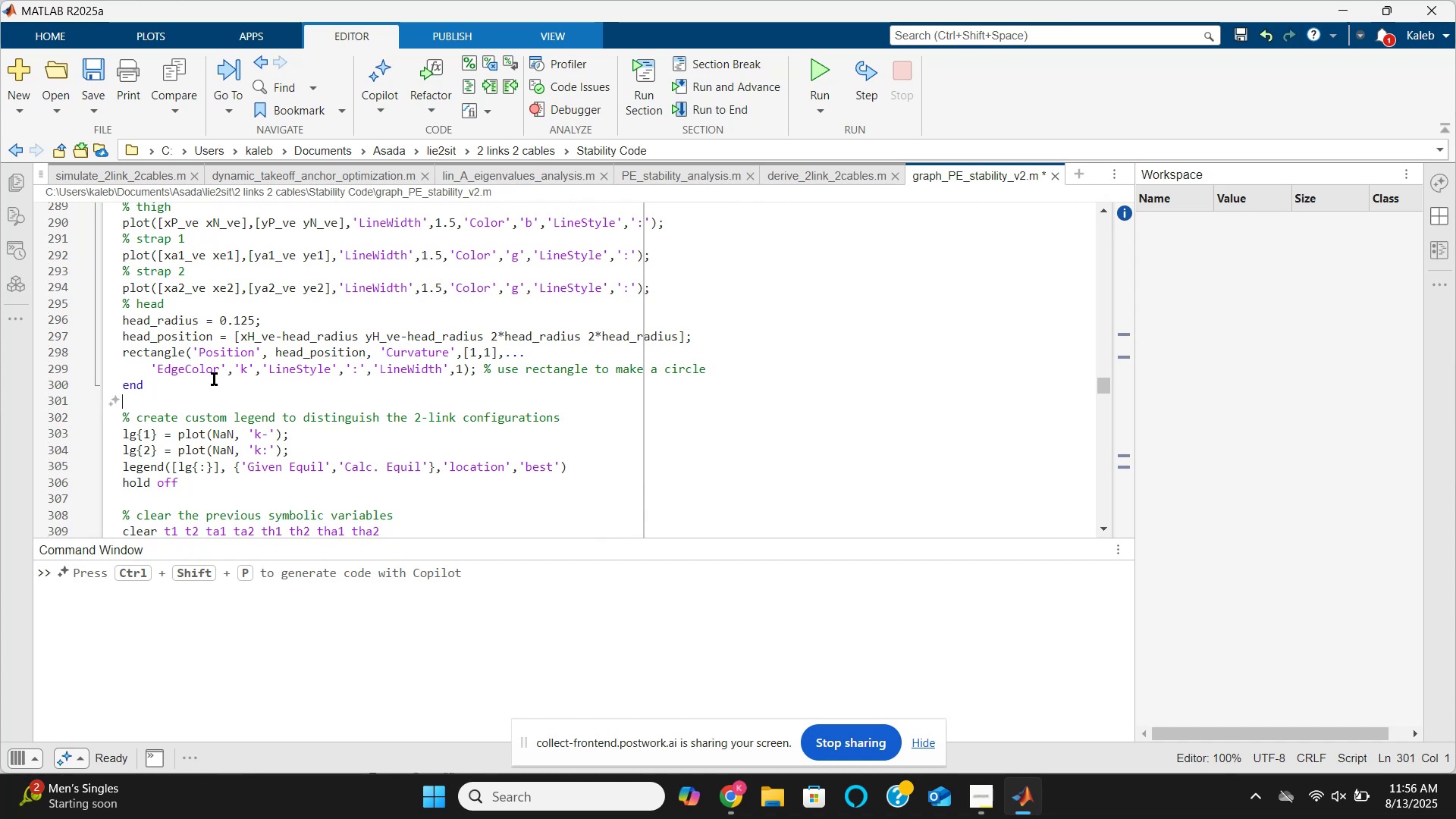 
wait(5.63)
 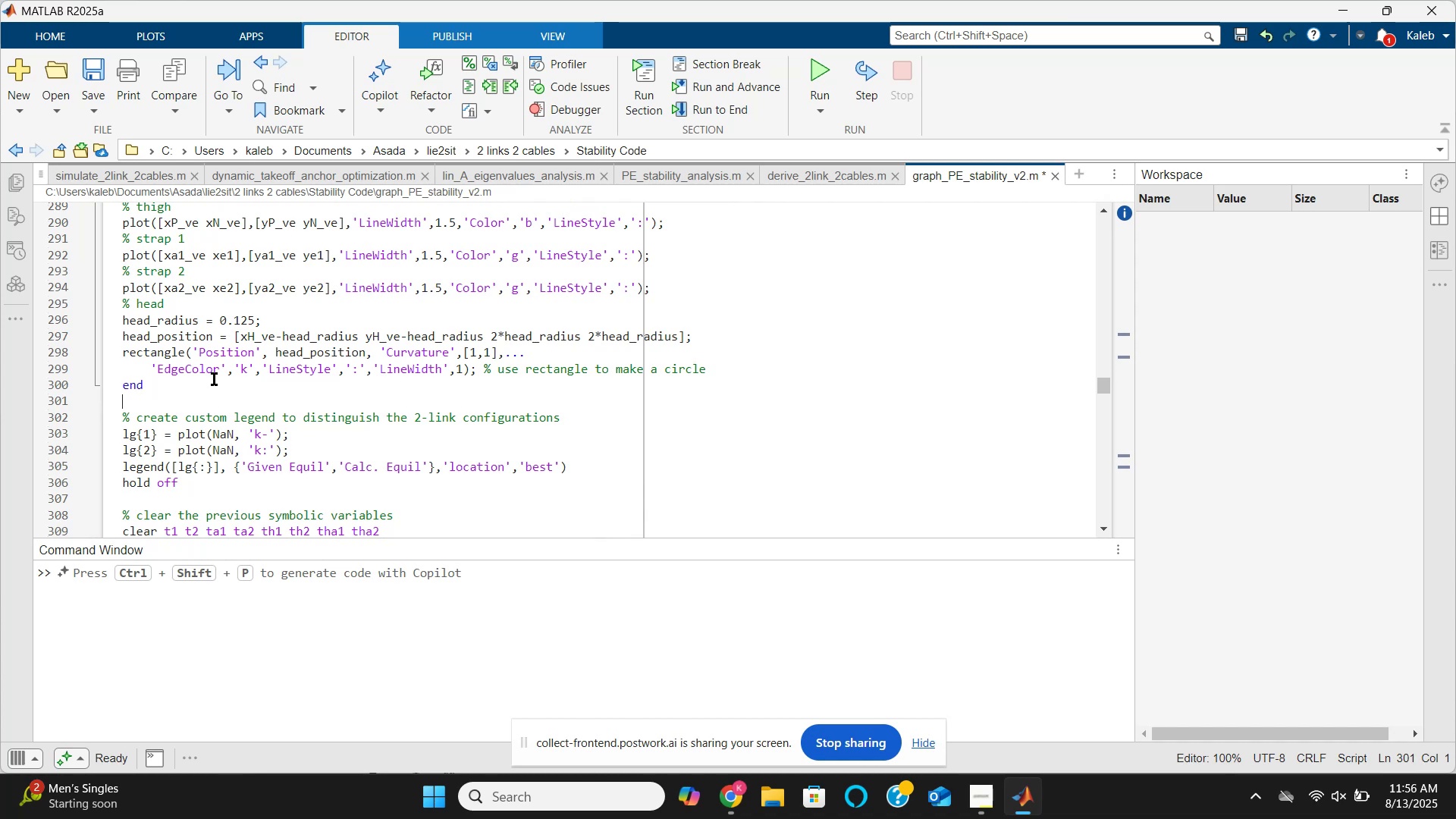 
scroll: coordinate [213, 382], scroll_direction: up, amount: 4.0
 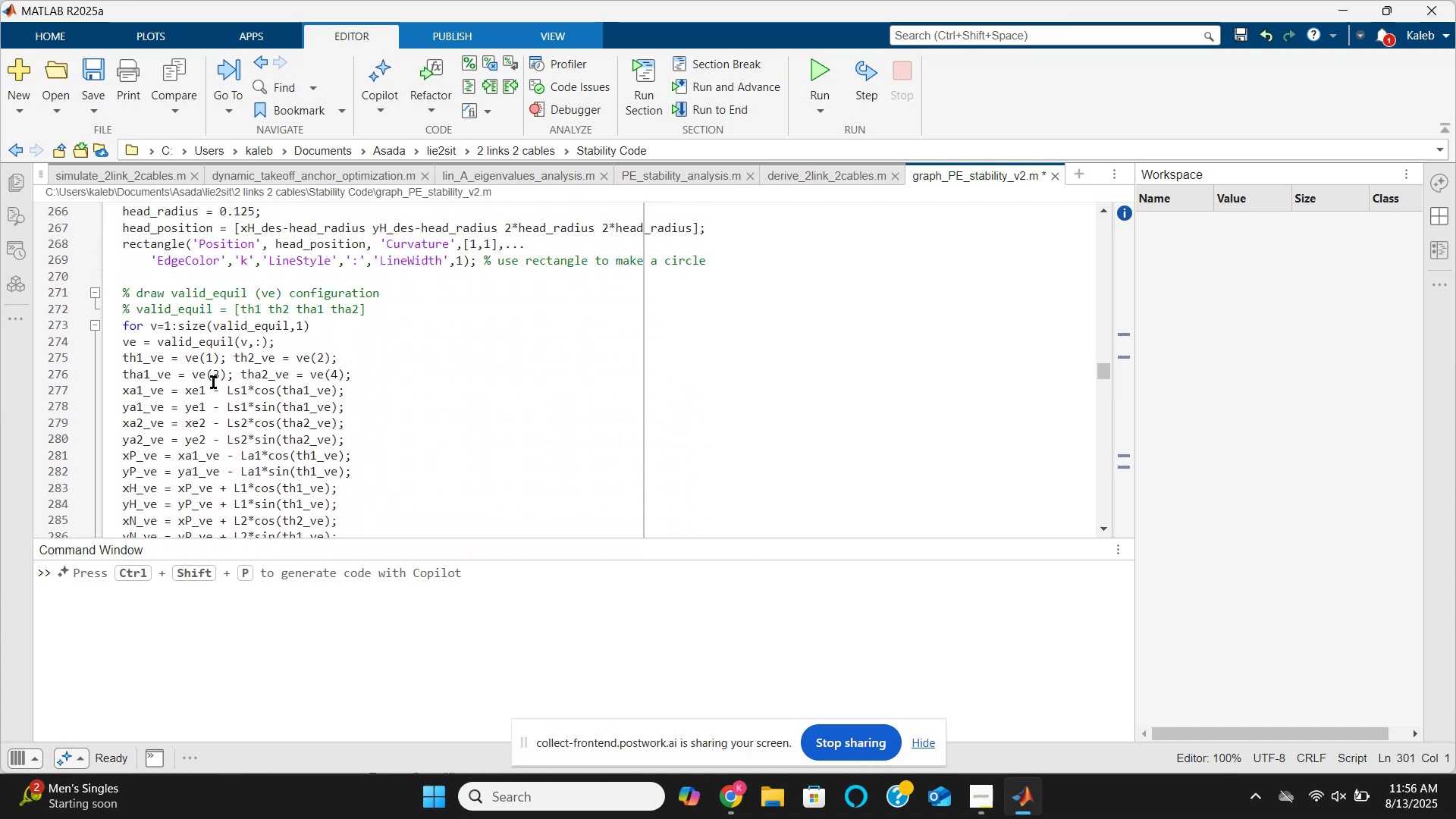 
scroll: coordinate [210, 391], scroll_direction: down, amount: 5.0
 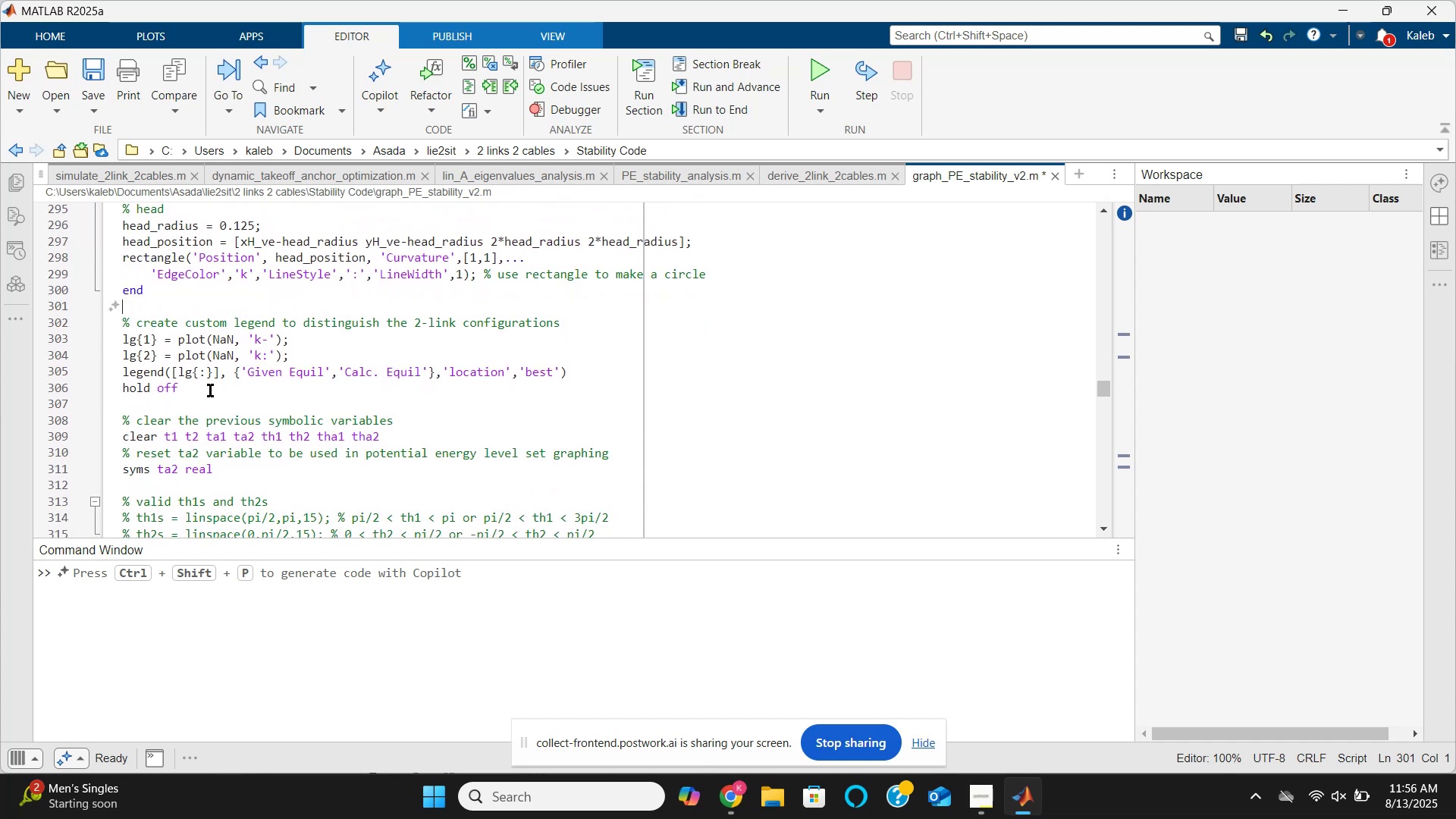 
scroll: coordinate [208, 391], scroll_direction: up, amount: 8.0
 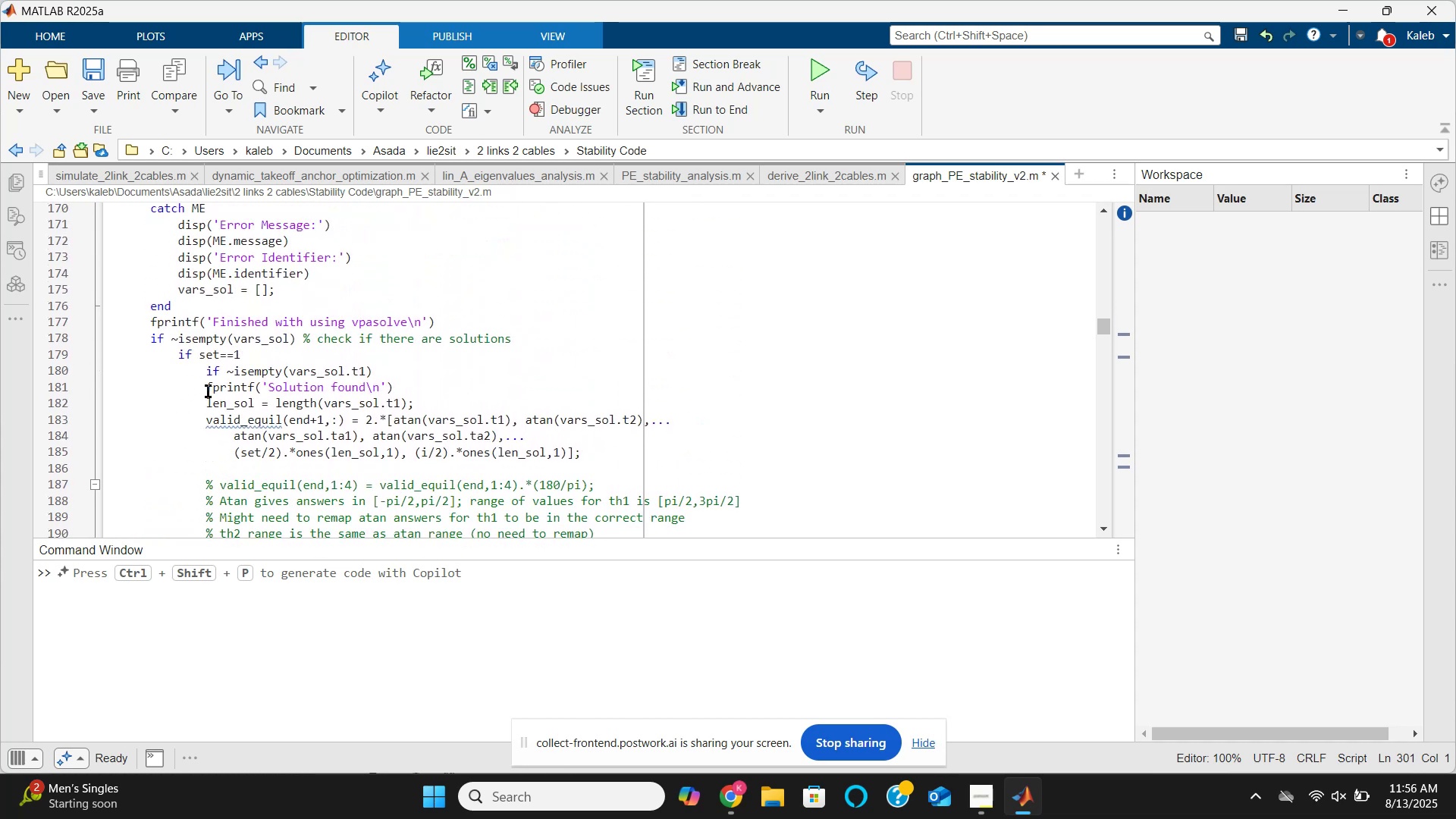 
scroll: coordinate [206, 396], scroll_direction: down, amount: 8.0
 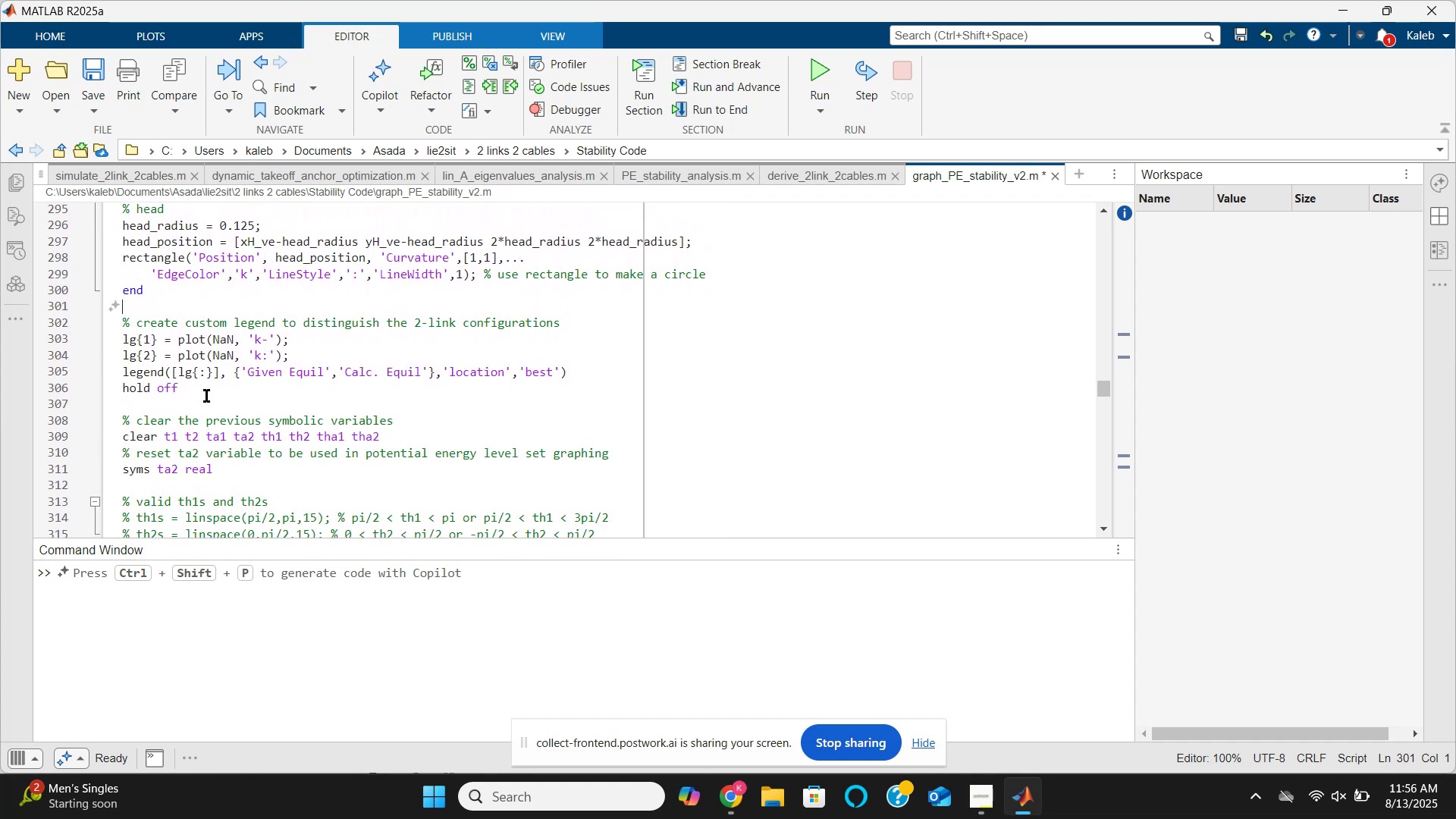 
scroll: coordinate [206, 396], scroll_direction: up, amount: 4.0
 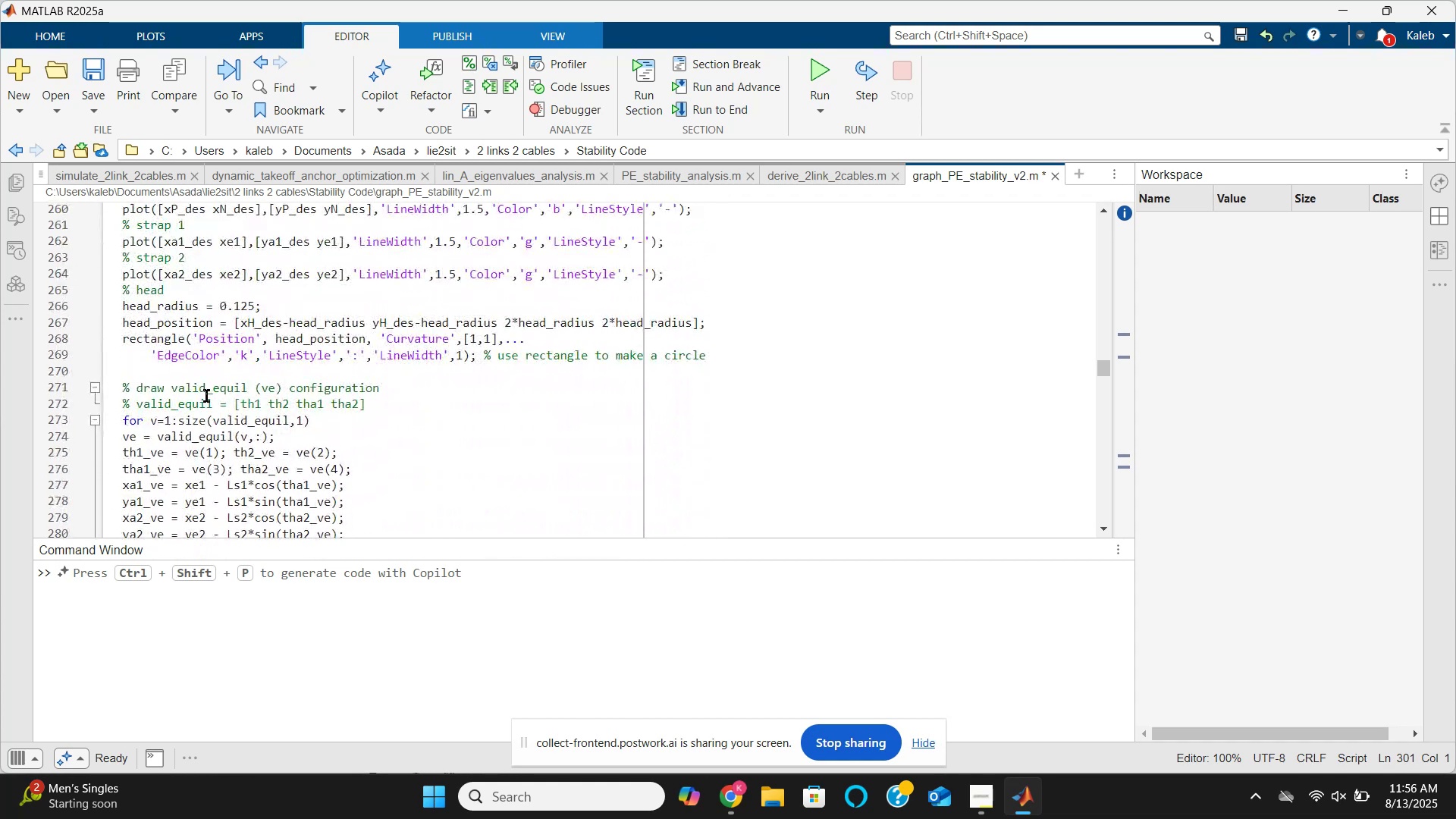 
wait(9.06)
 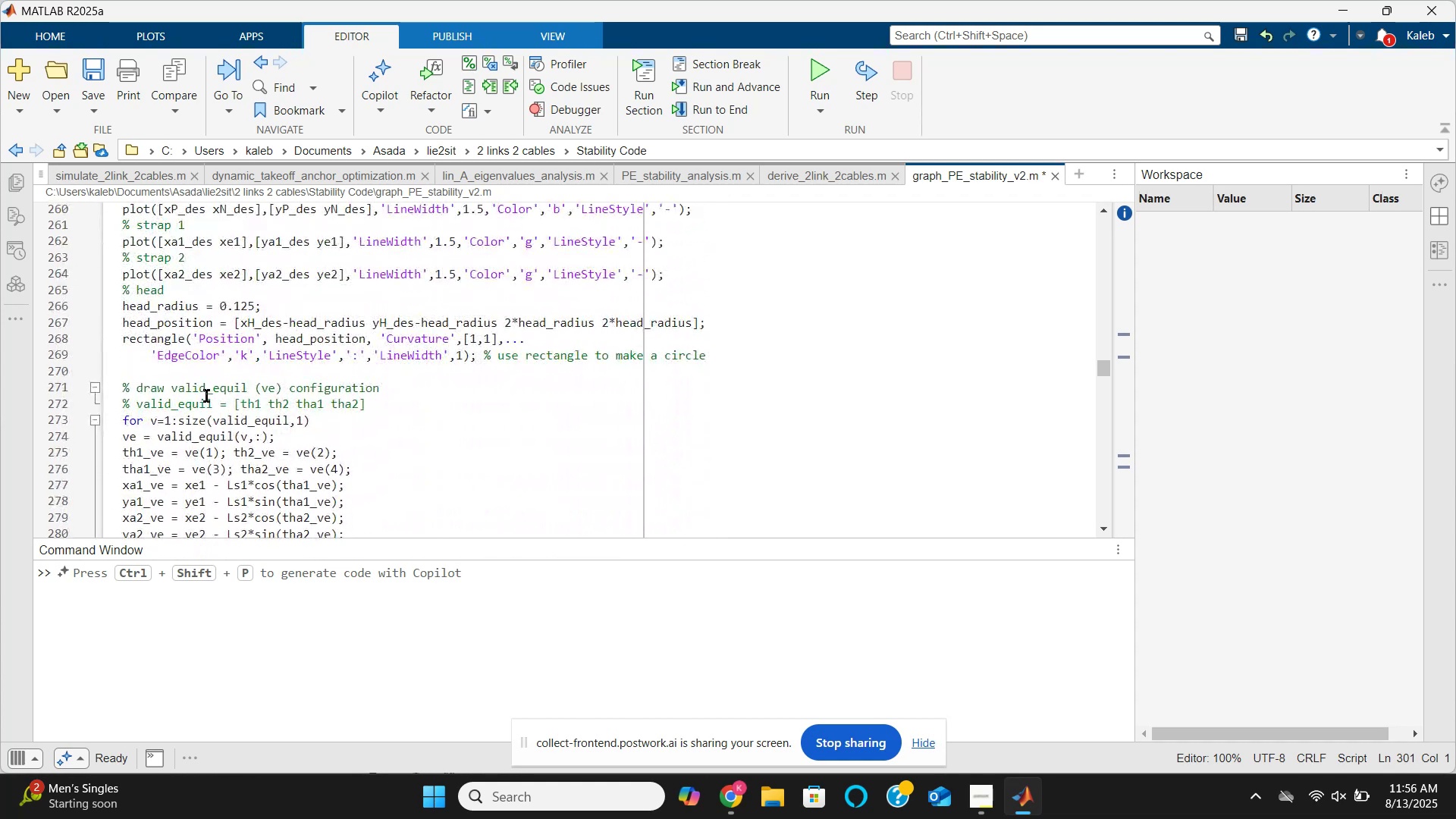 
scroll: coordinate [206, 396], scroll_direction: down, amount: 4.0
 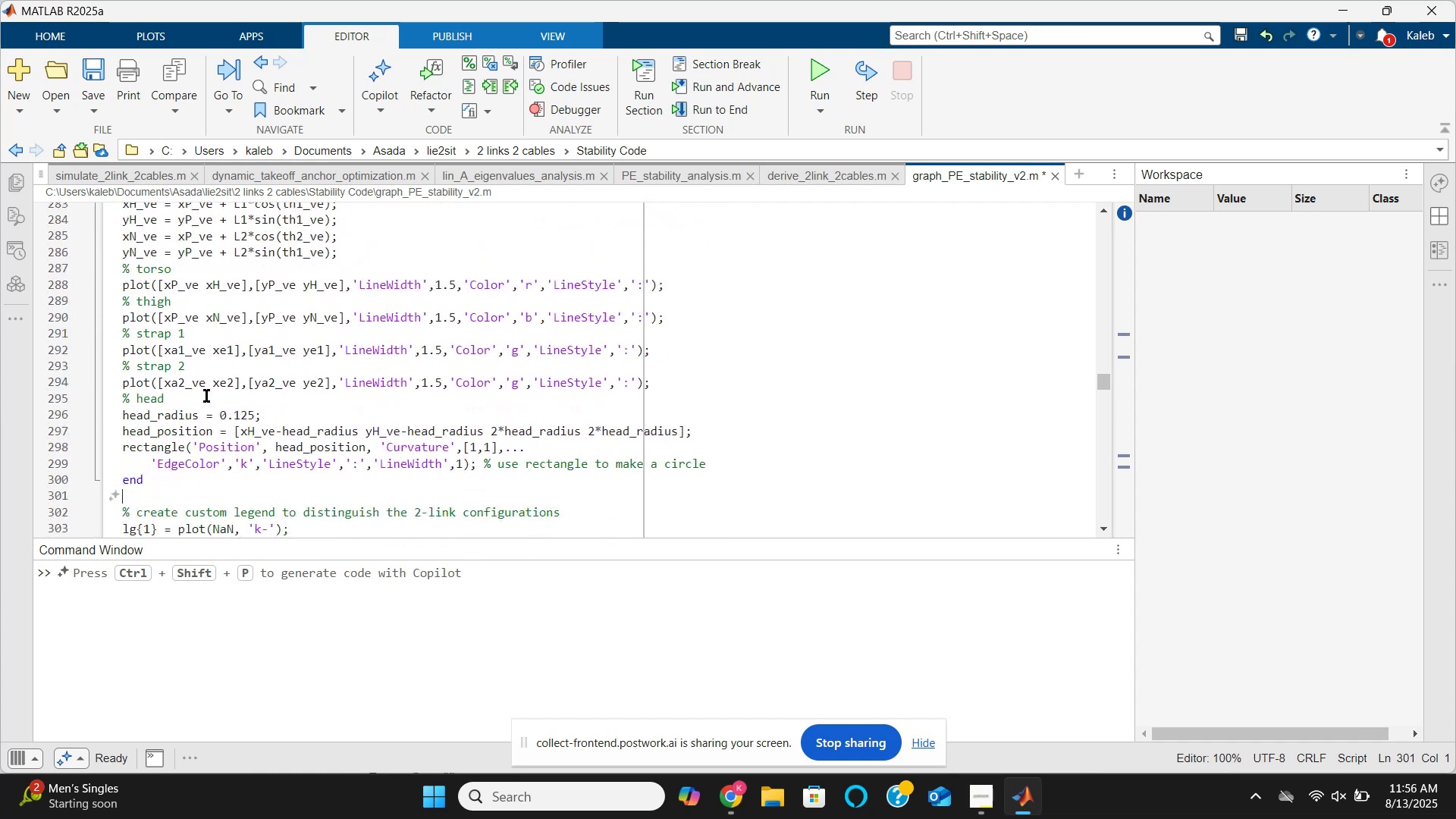 
scroll: coordinate [206, 397], scroll_direction: up, amount: 3.0
 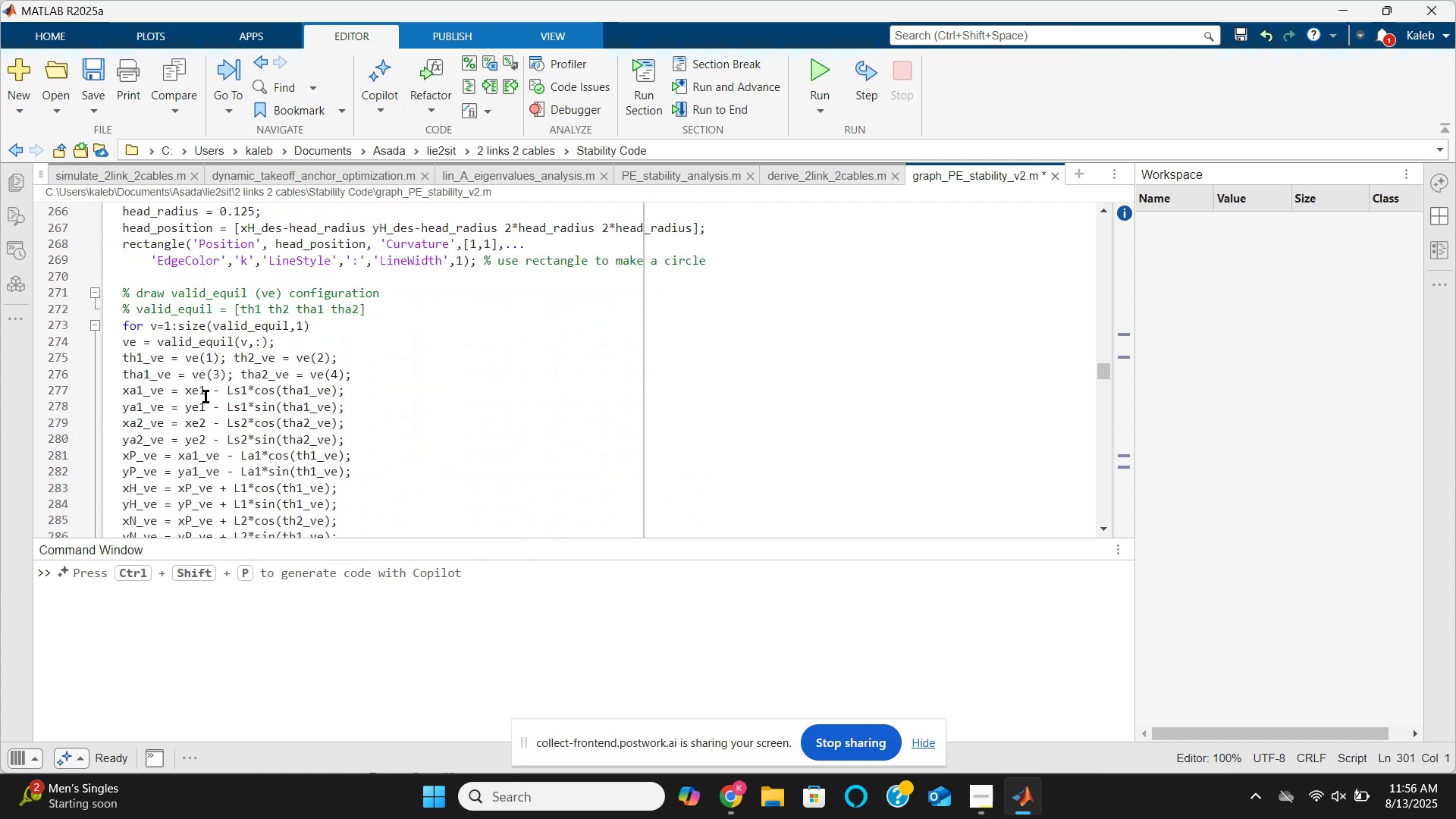 
scroll: coordinate [206, 397], scroll_direction: down, amount: 6.0
 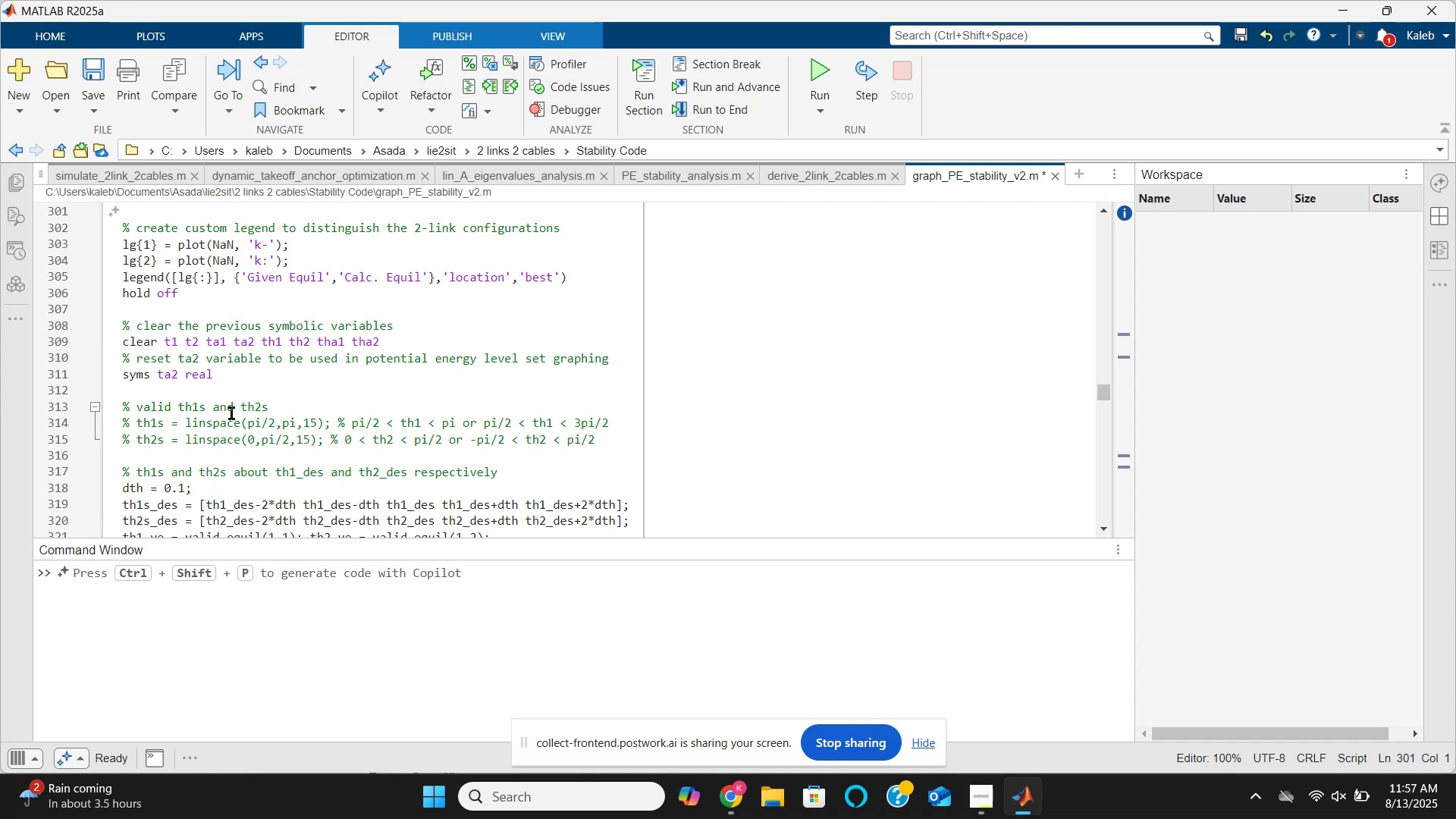 
wait(63.52)
 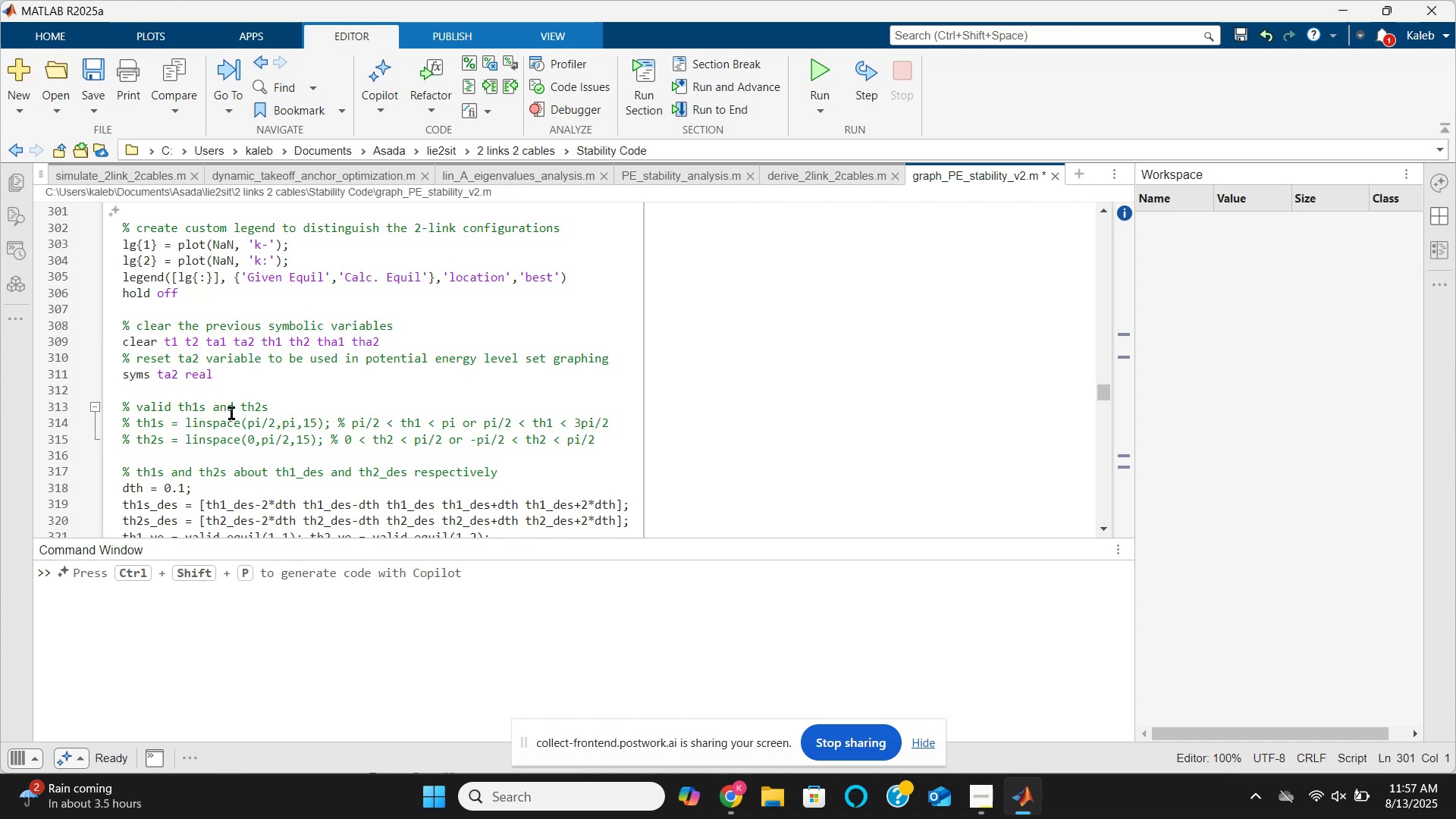 
scroll: coordinate [234, 407], scroll_direction: up, amount: 1.0
 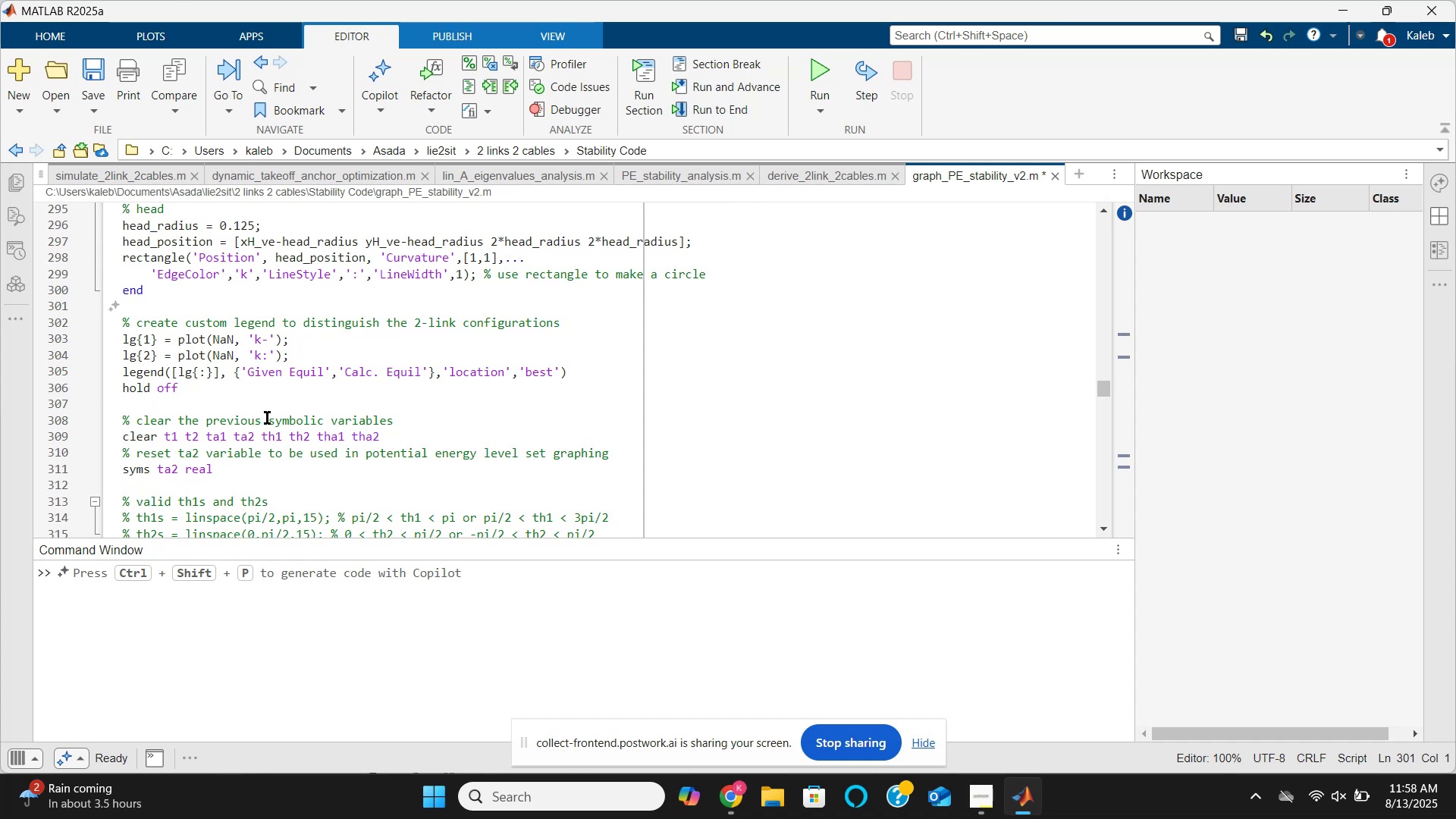 
wait(35.2)
 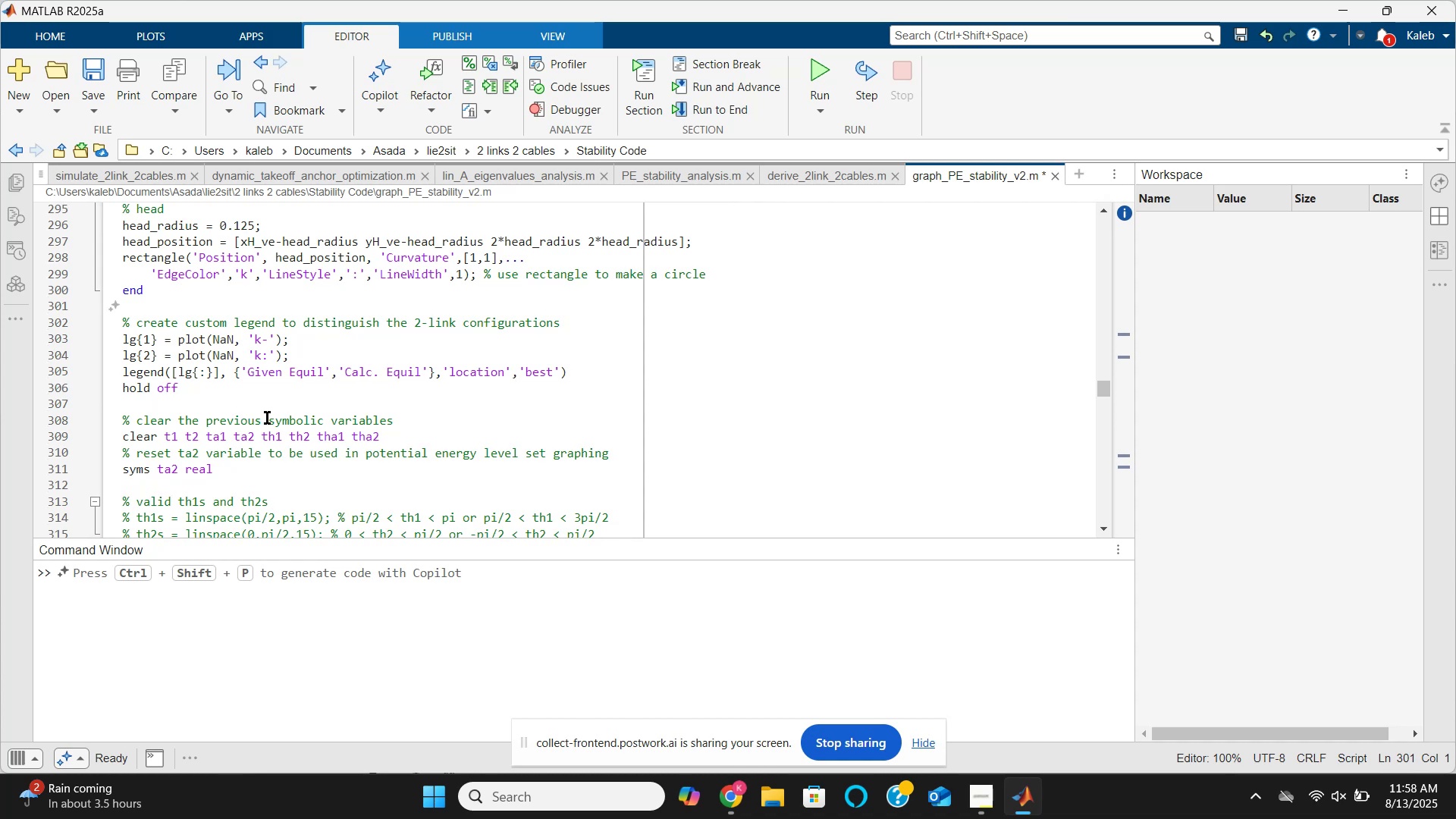 
scroll: coordinate [400, 400], scroll_direction: down, amount: 1.0
 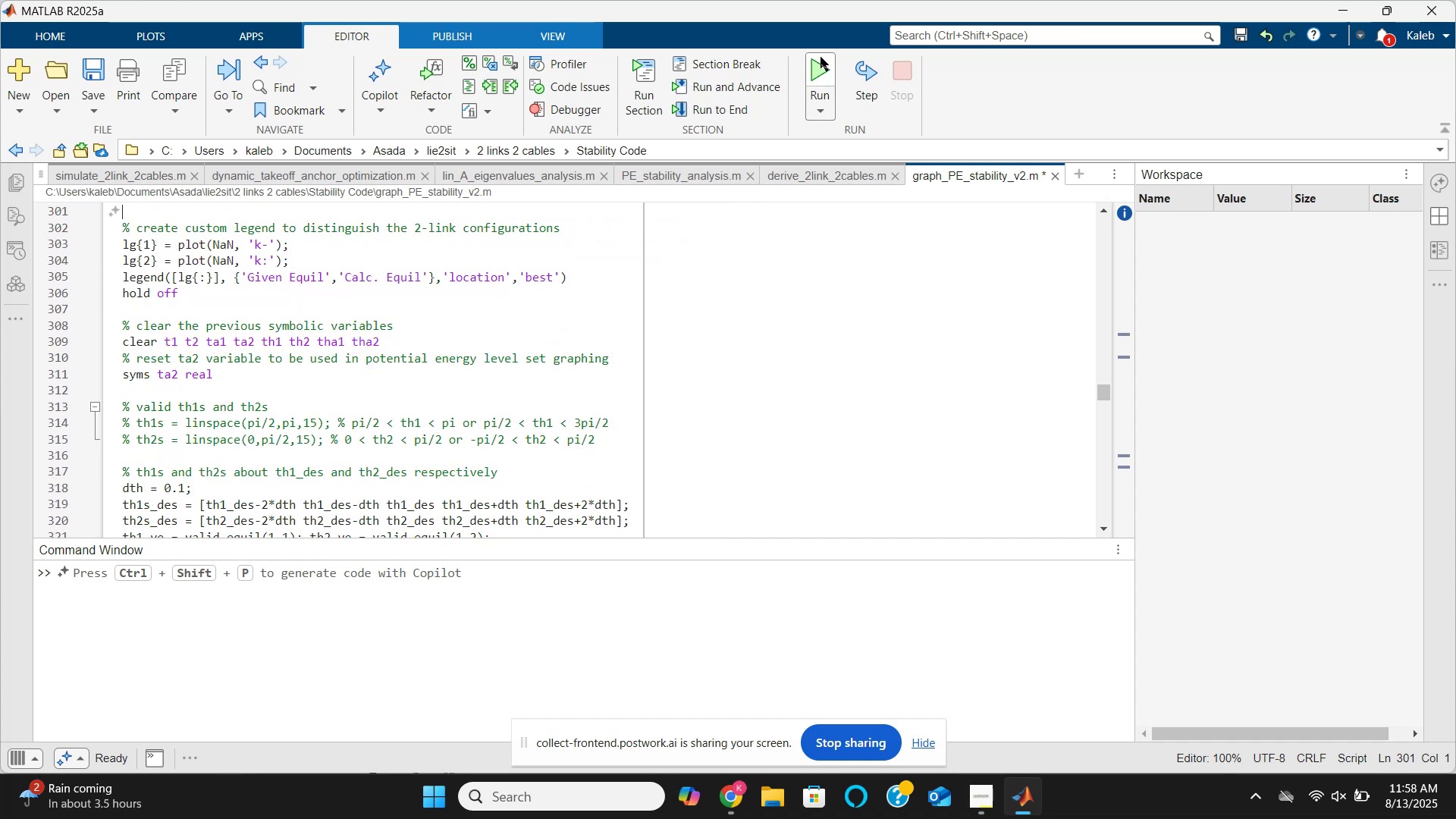 
key(Control+S)
 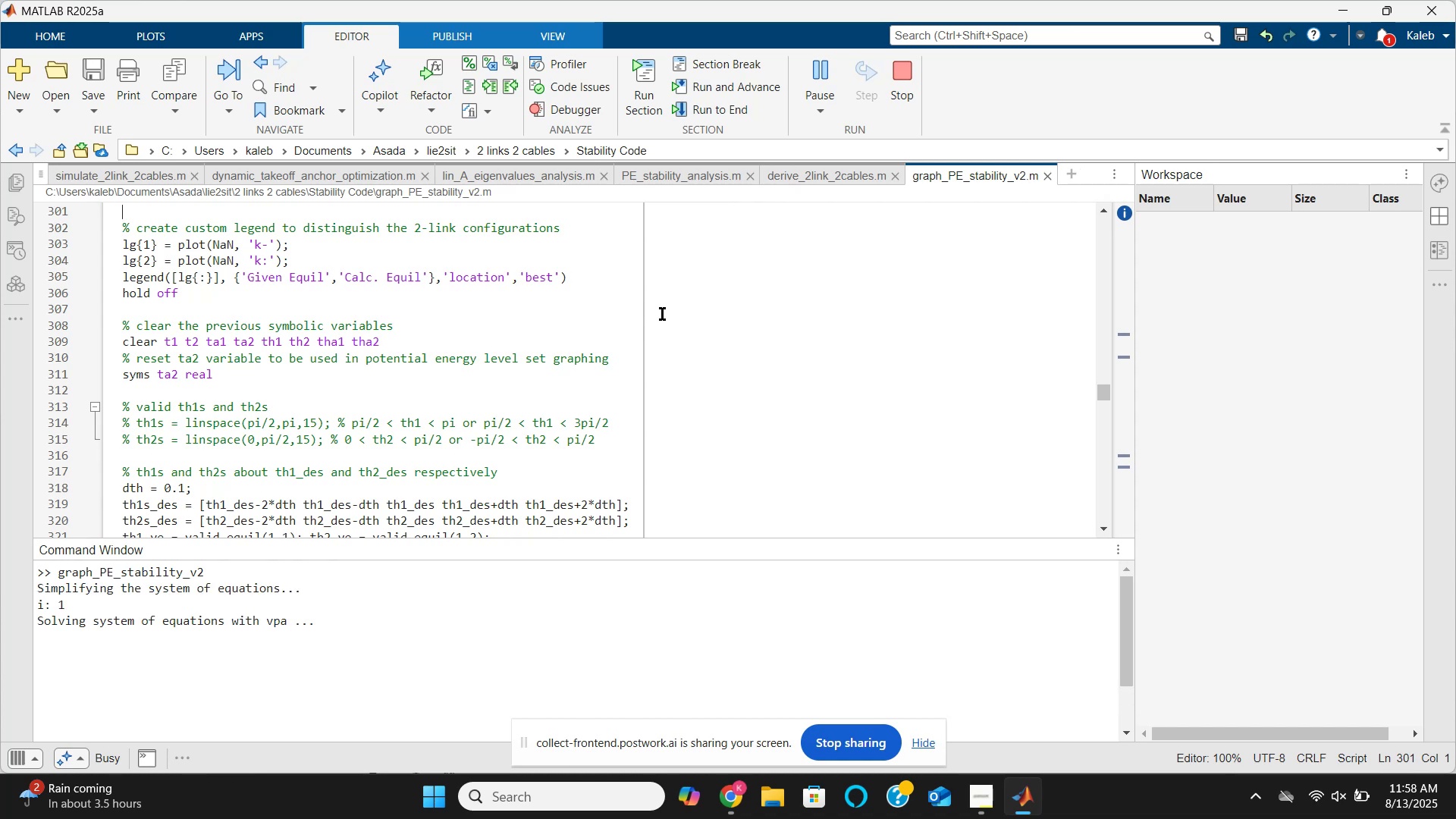 
wait(17.79)
 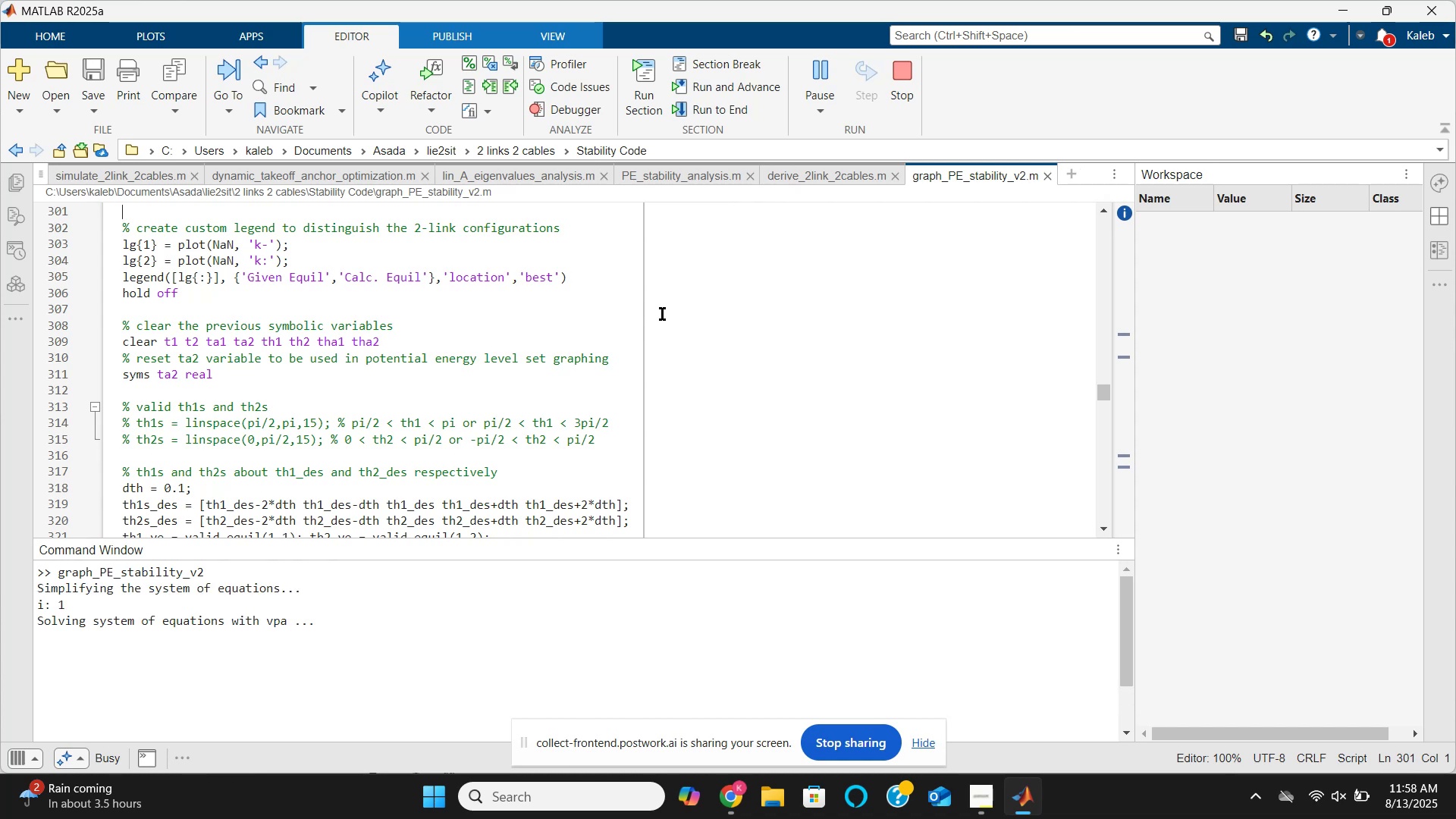 
scroll: coordinate [670, 463], scroll_direction: up, amount: 4.0
 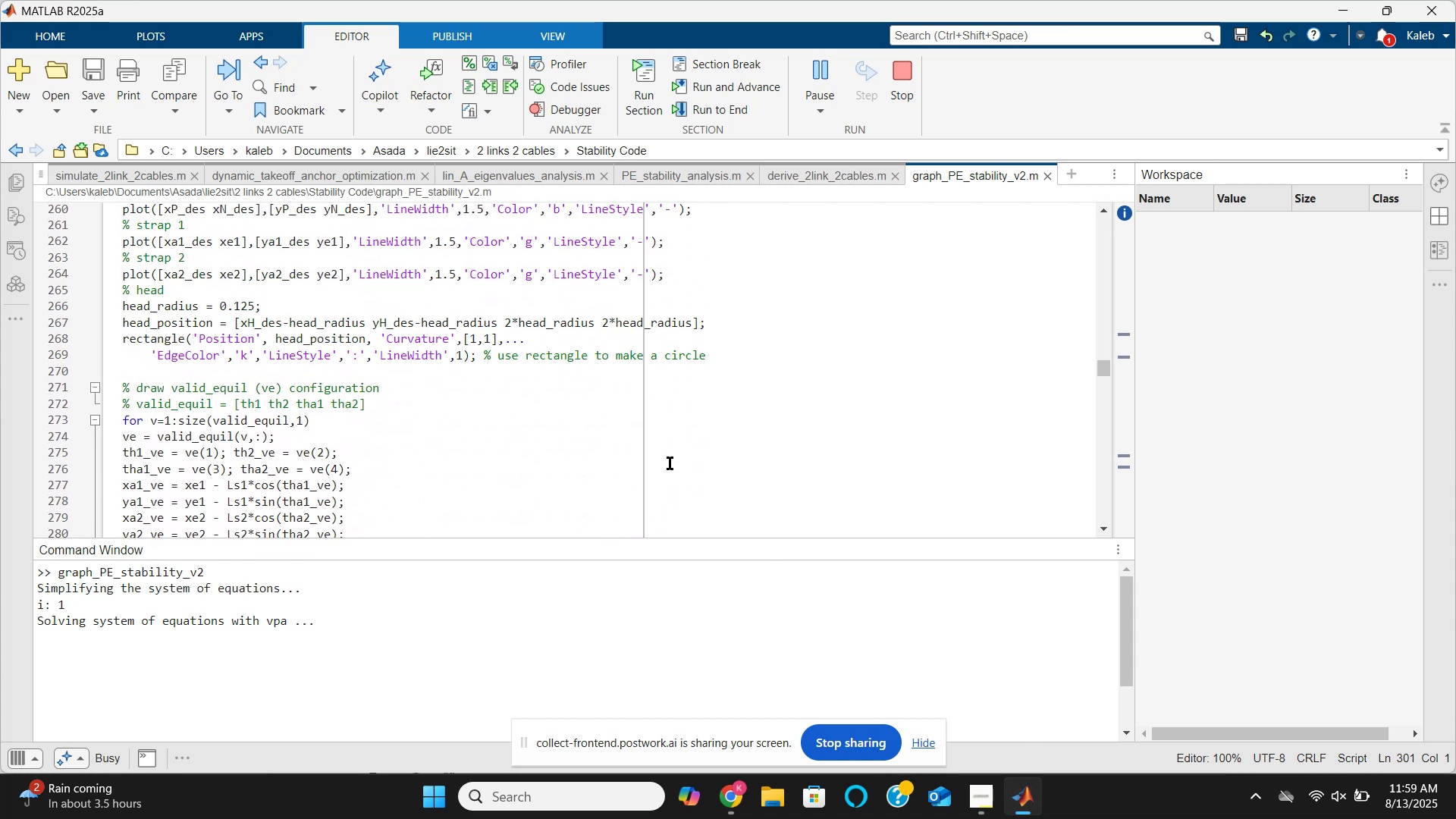 
scroll: coordinate [670, 463], scroll_direction: down, amount: 4.0
 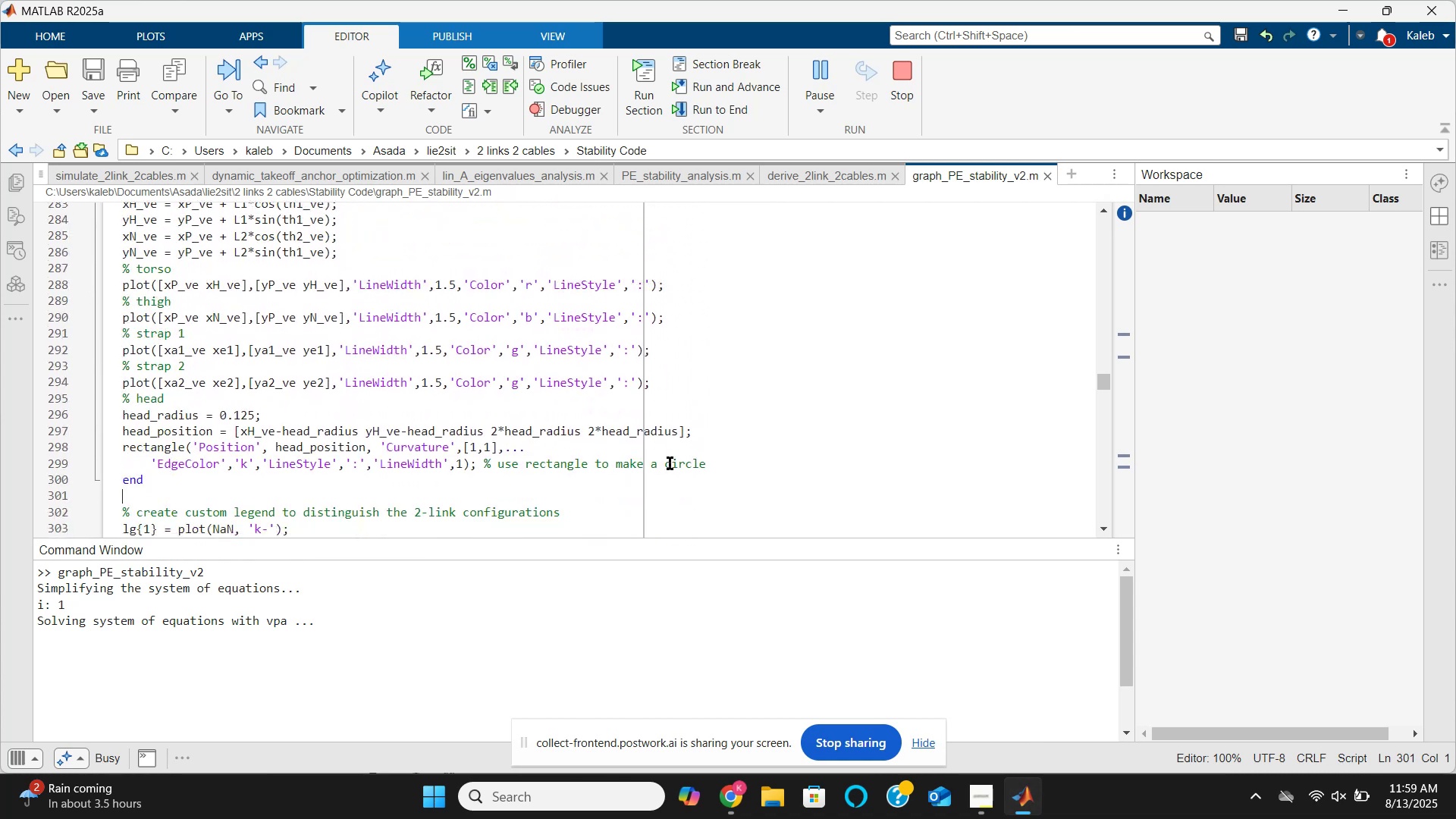 
scroll: coordinate [670, 463], scroll_direction: up, amount: 3.0
 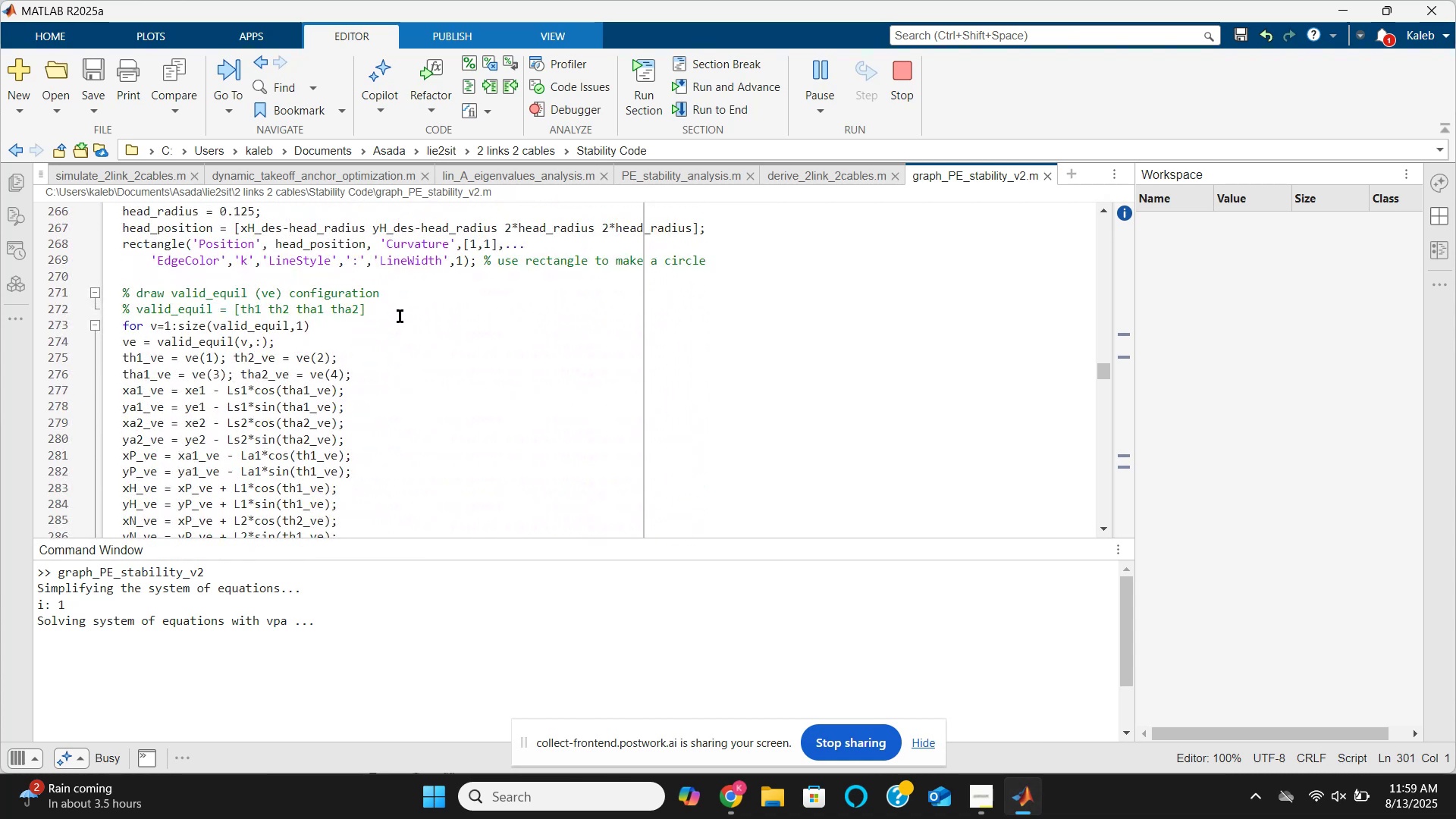 
left_click([402, 310])
 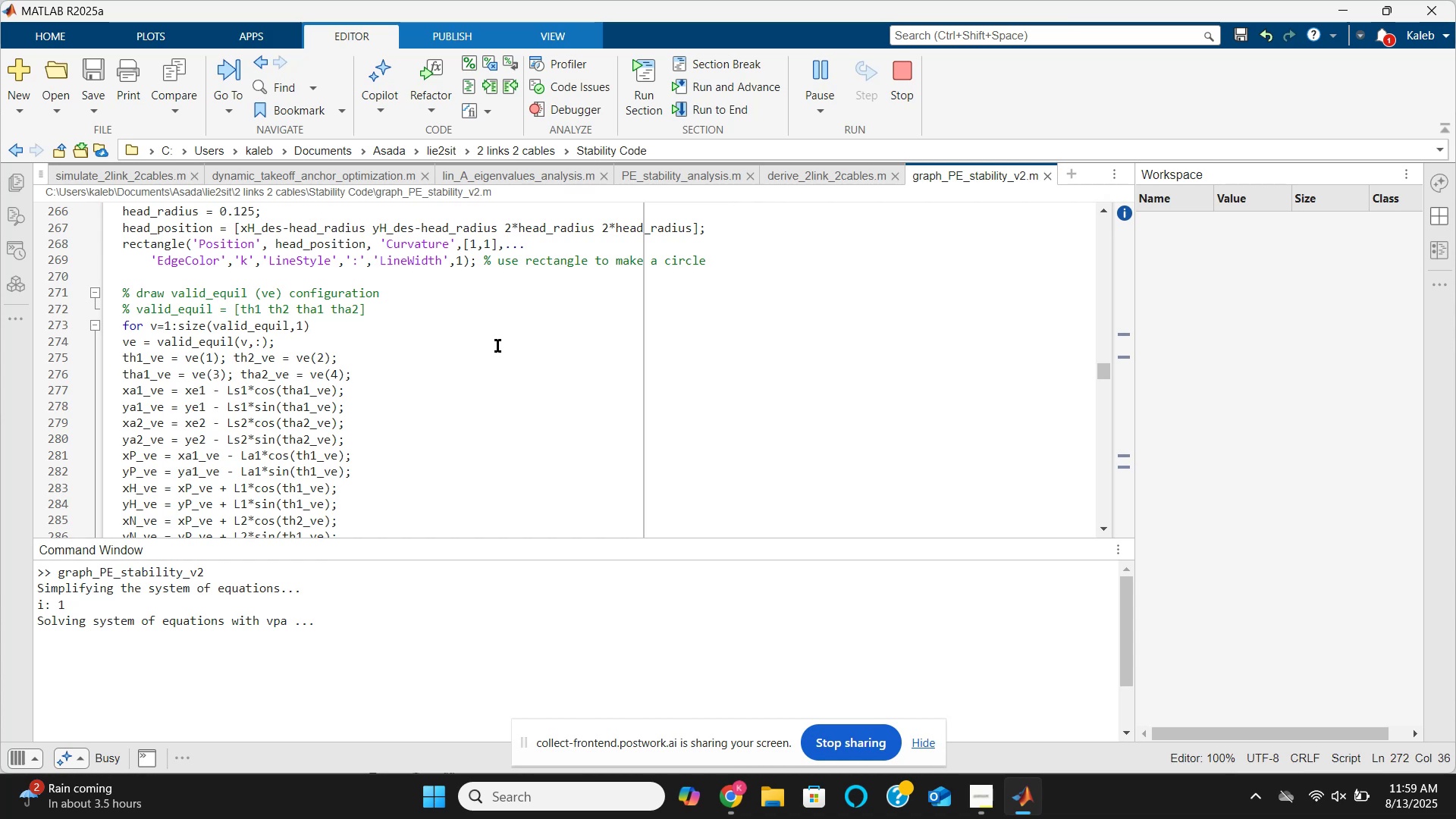 
key(Enter)
 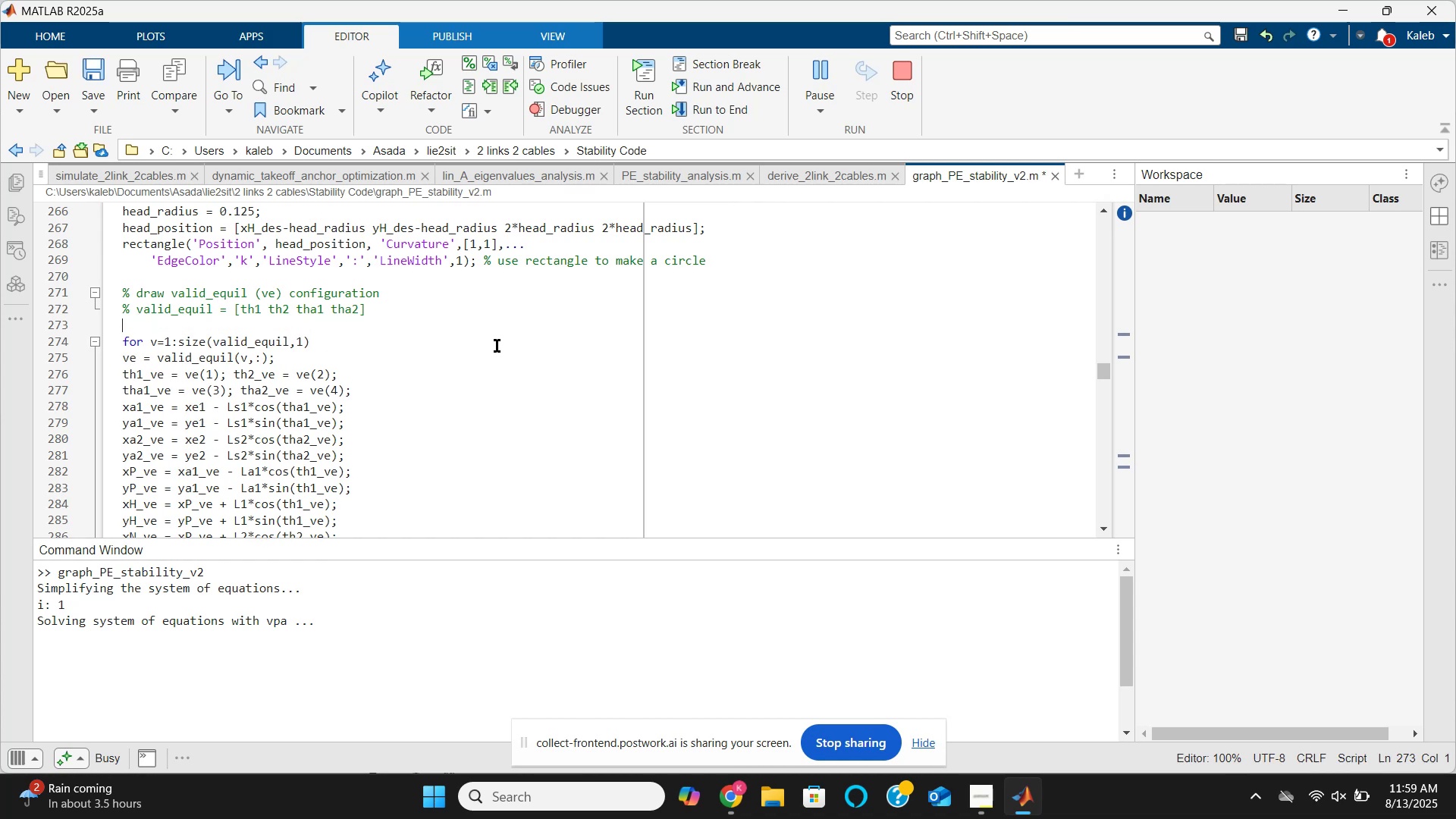 
type(% graph all the valid_equil poi)
 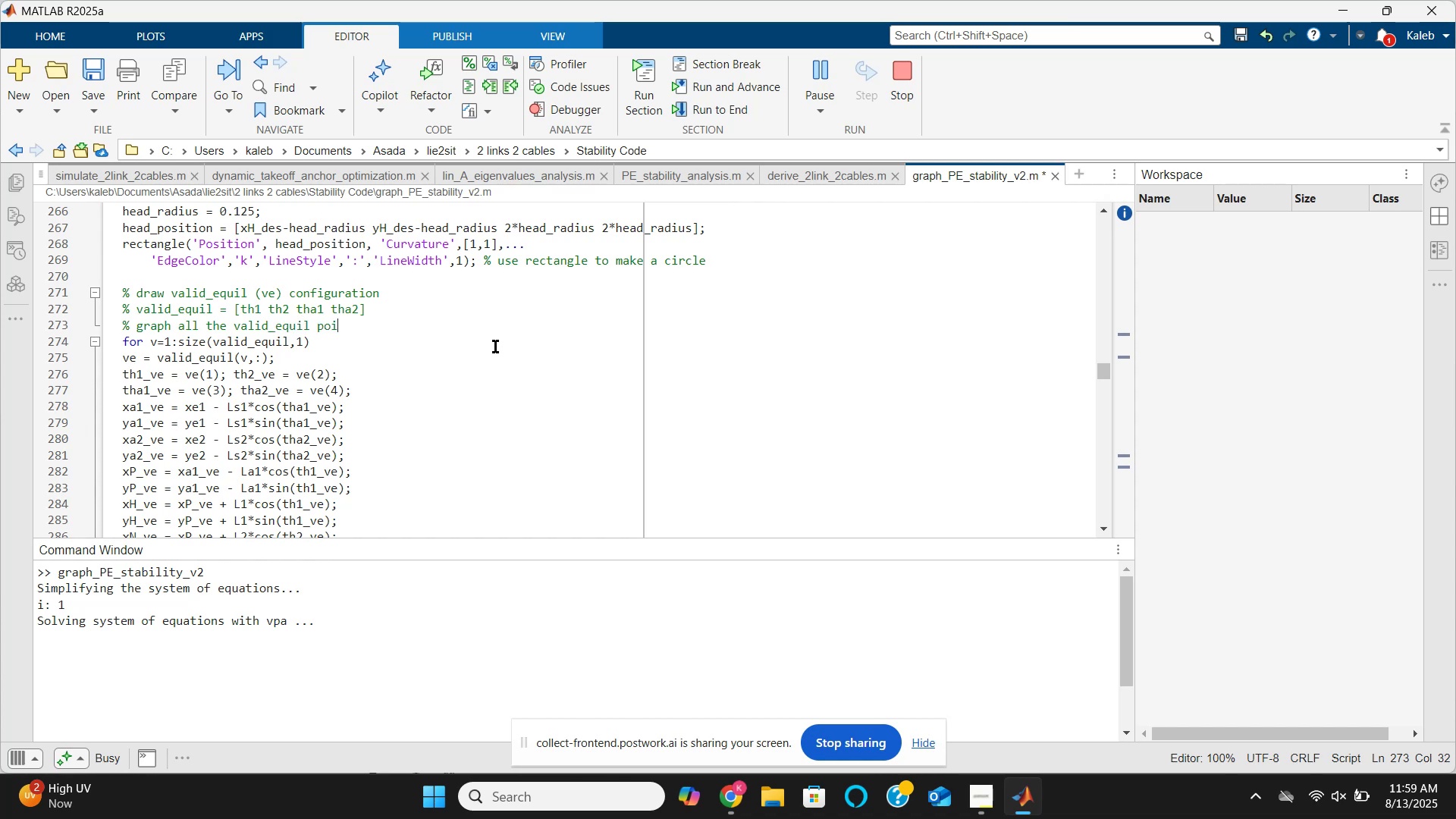 
wait(6.89)
 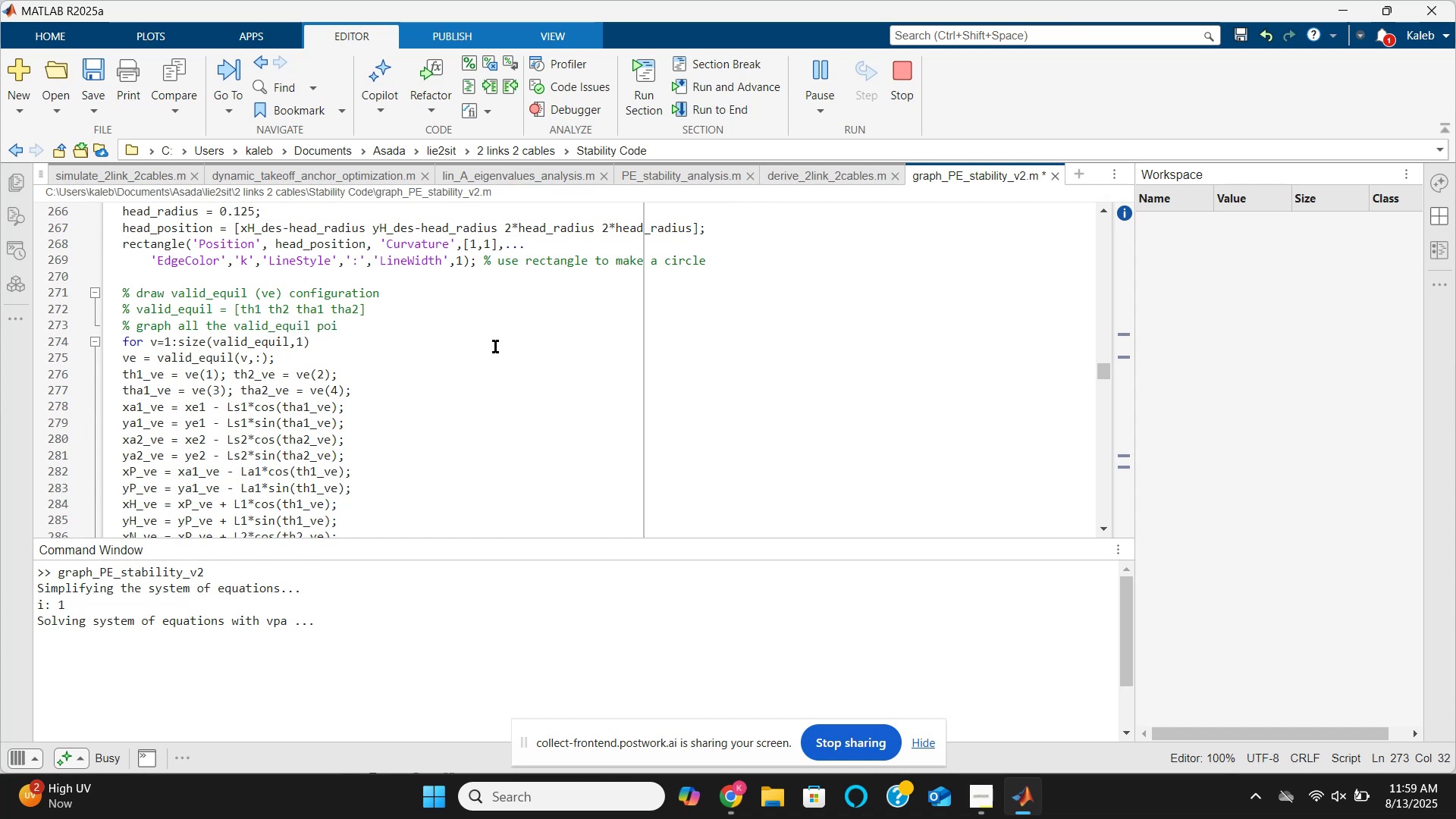 
key(Backspace)
key(Backspace)
key(Backspace)
type(founds)
key(Backspace)
 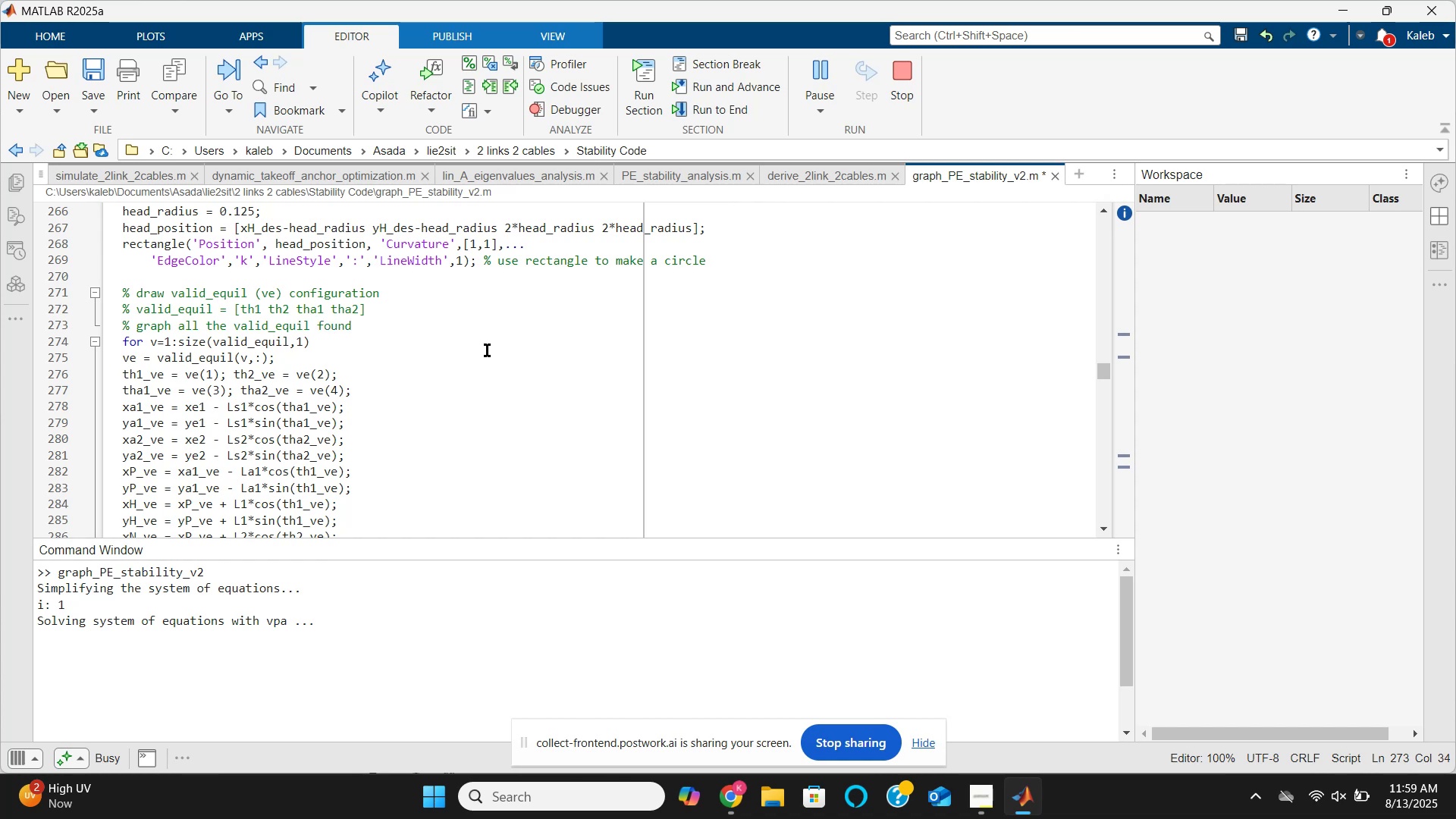 
key(Control+S)
 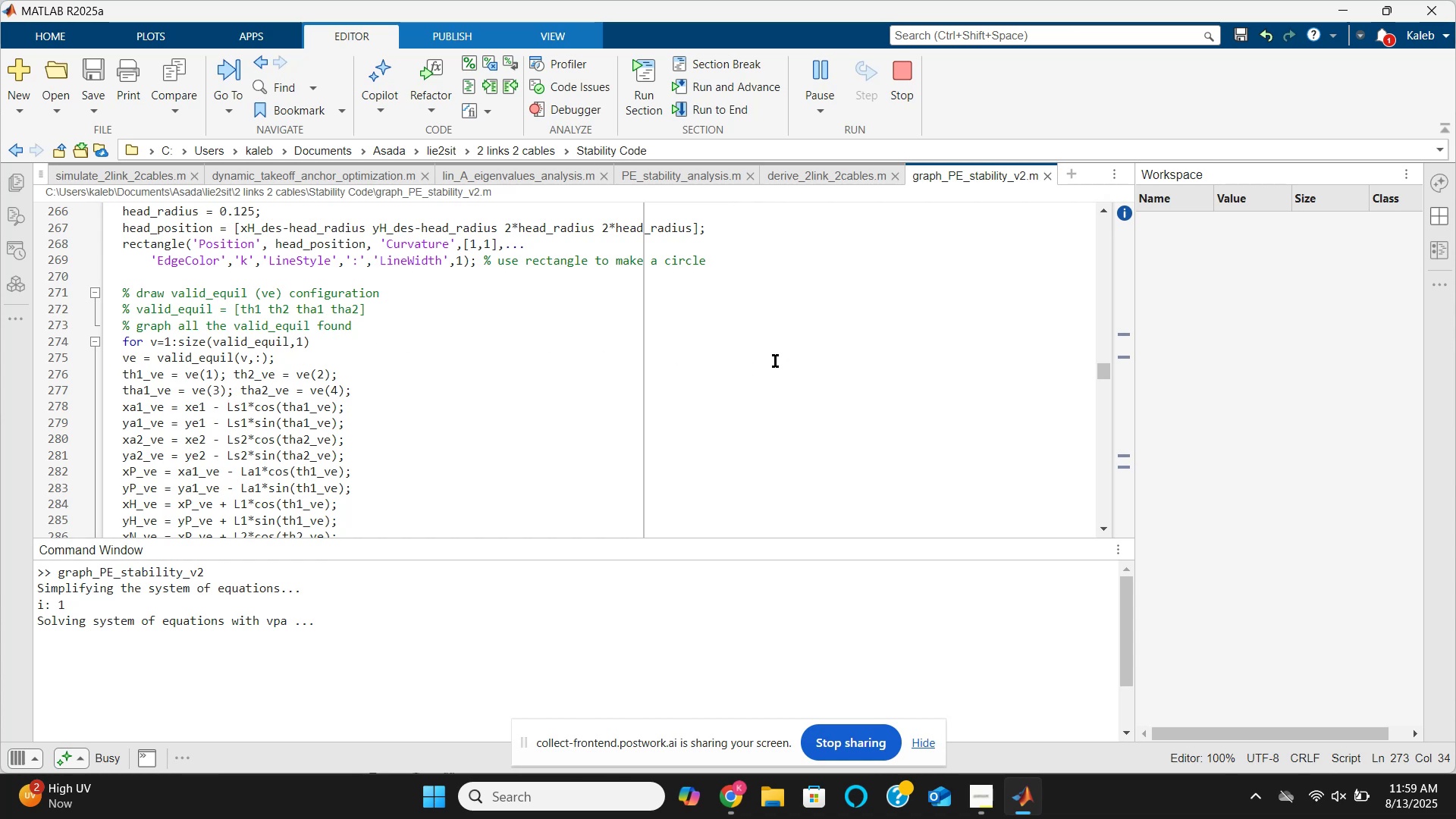 
wait(13.77)
 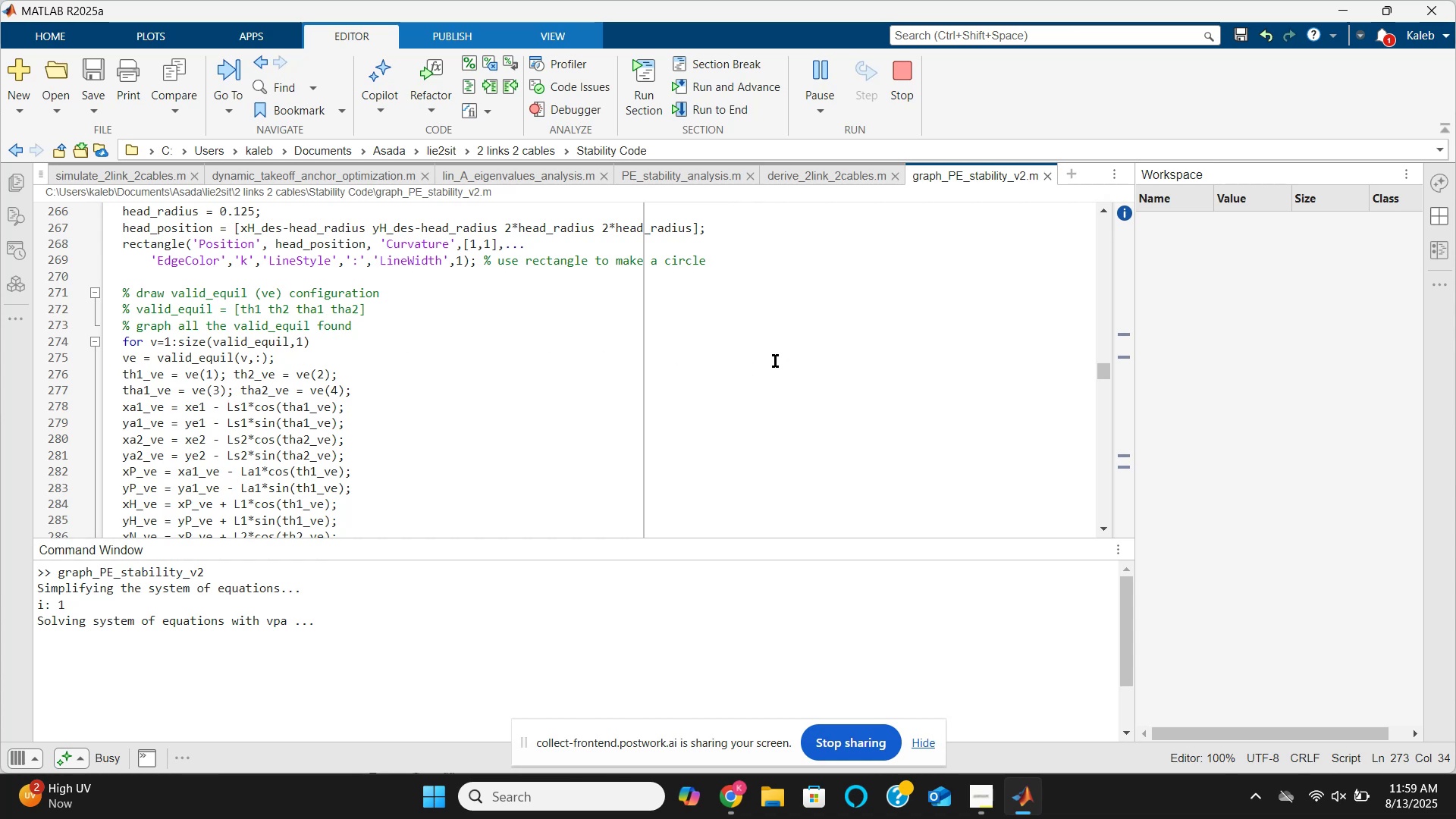 
left_click([689, 701])
 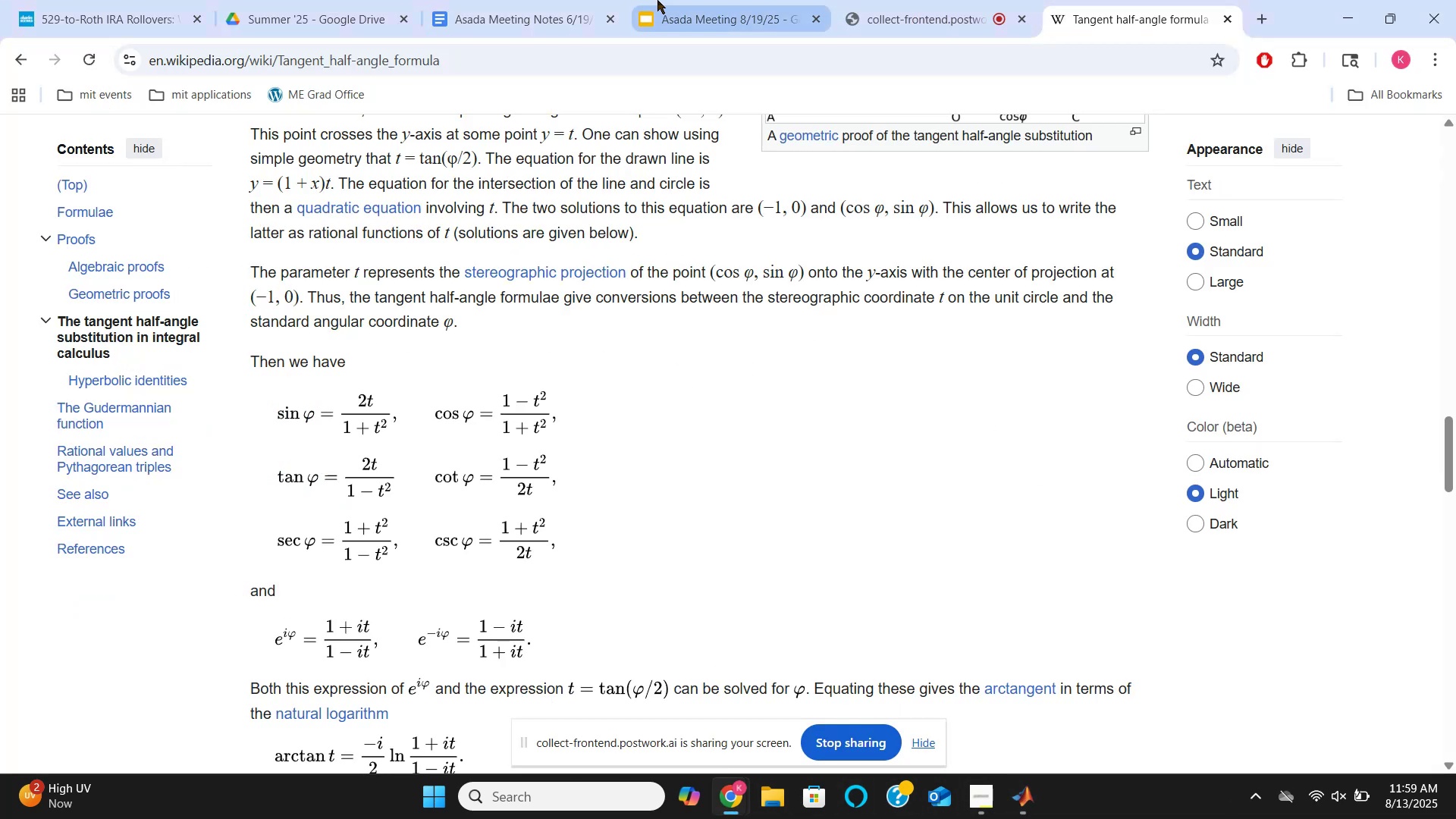 
left_click([657, 0])
 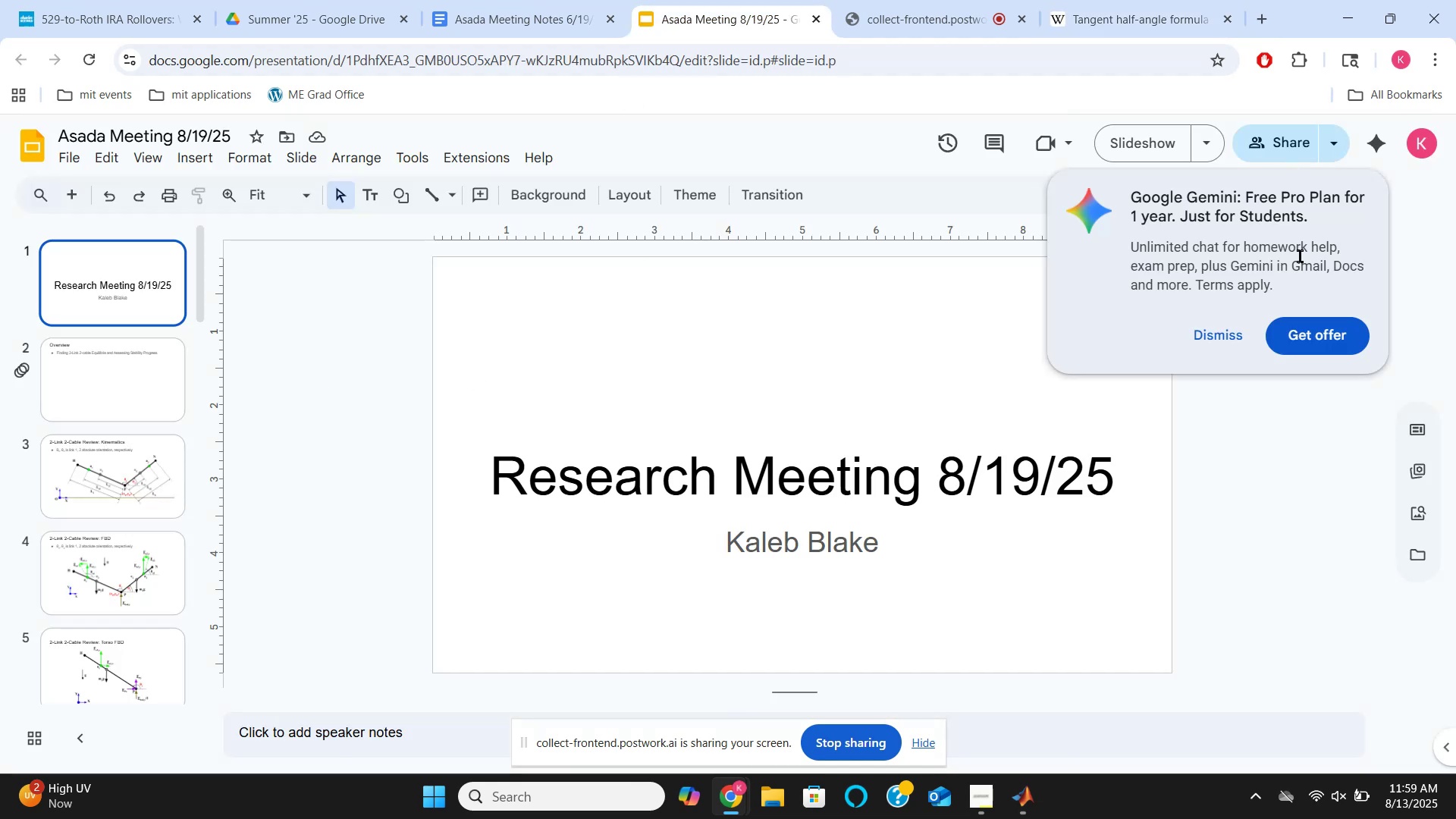 
left_click([1220, 339])
 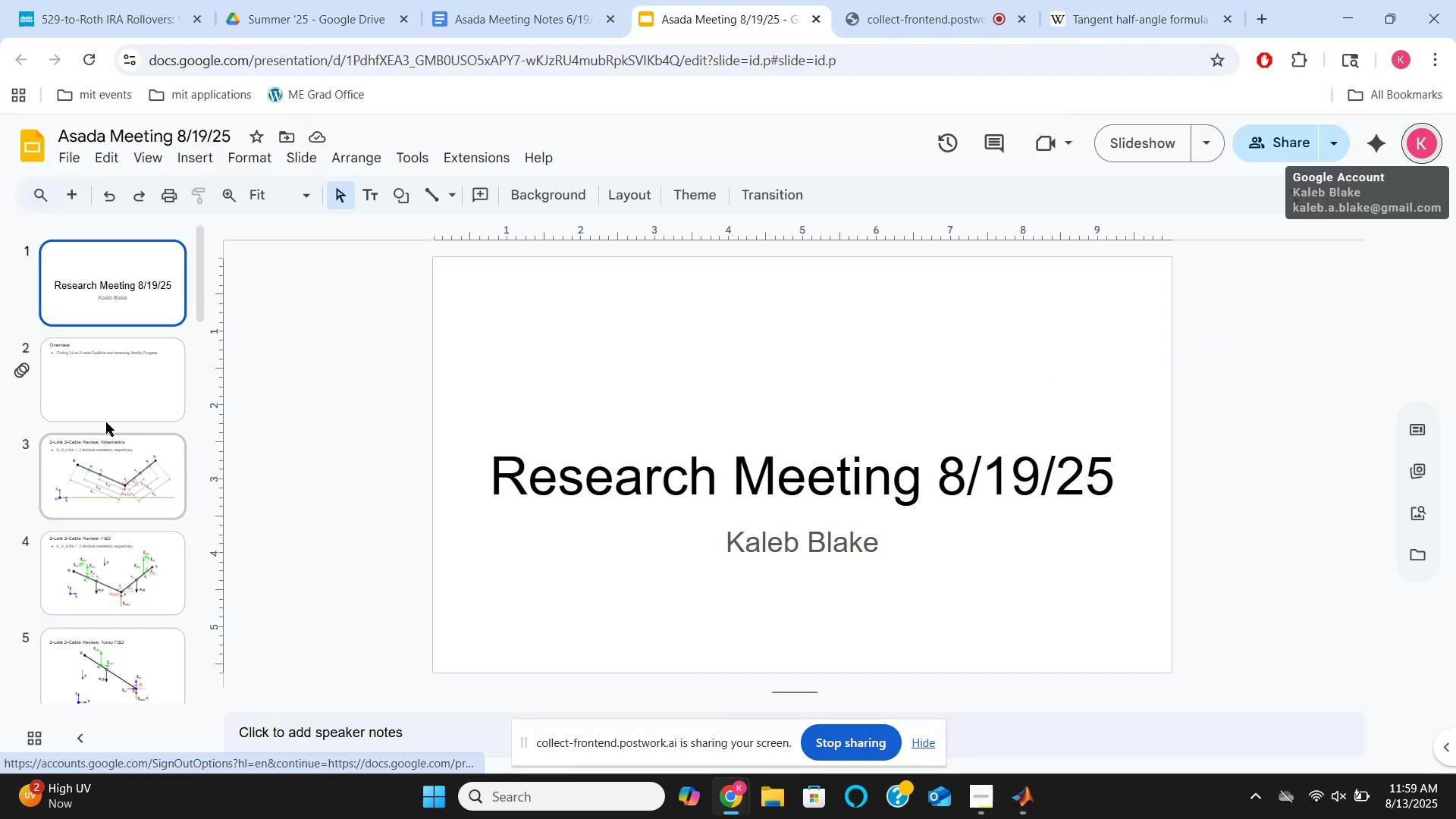 
scroll: coordinate [104, 470], scroll_direction: down, amount: 11.0
 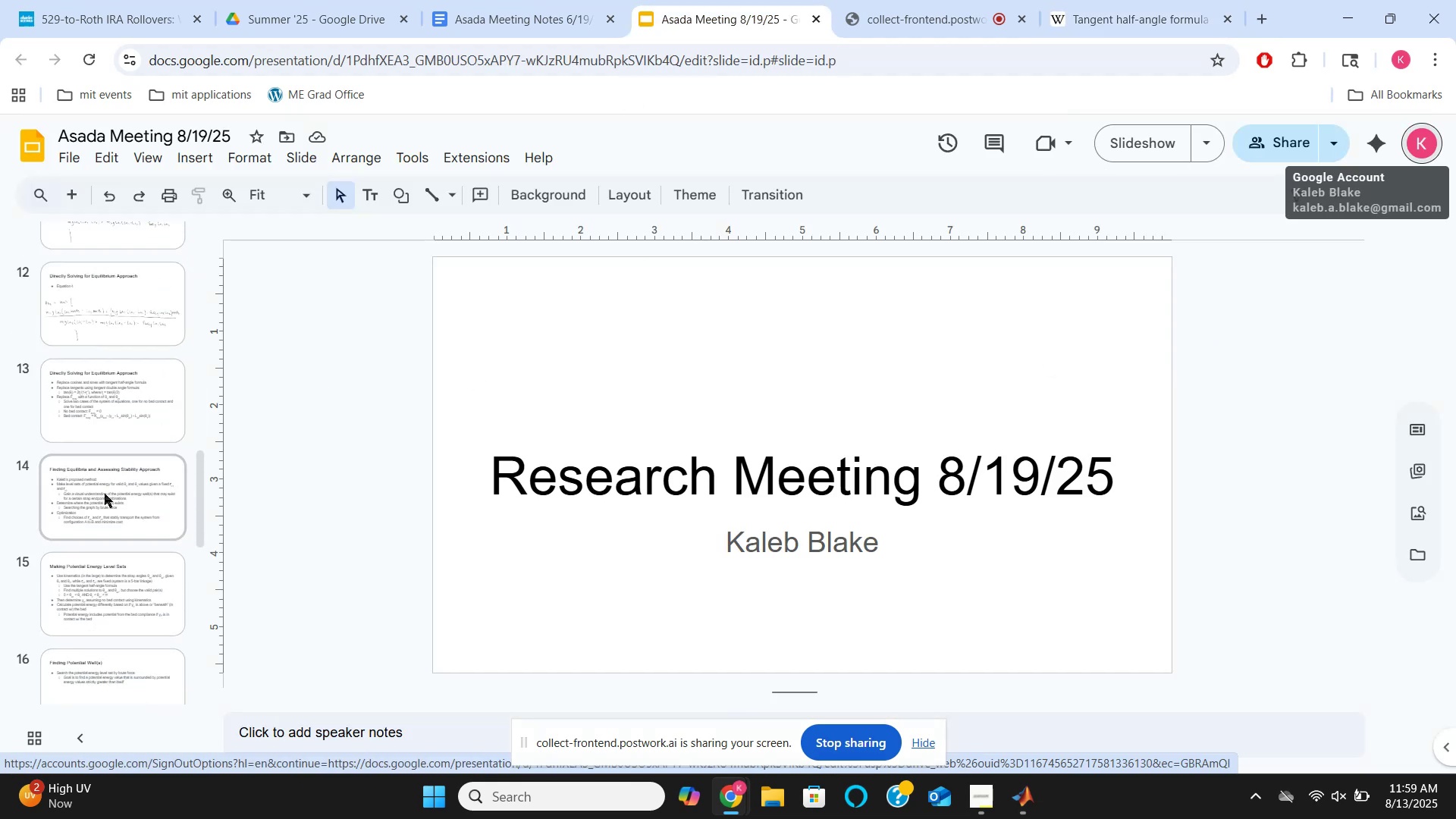 
left_click([102, 595])
 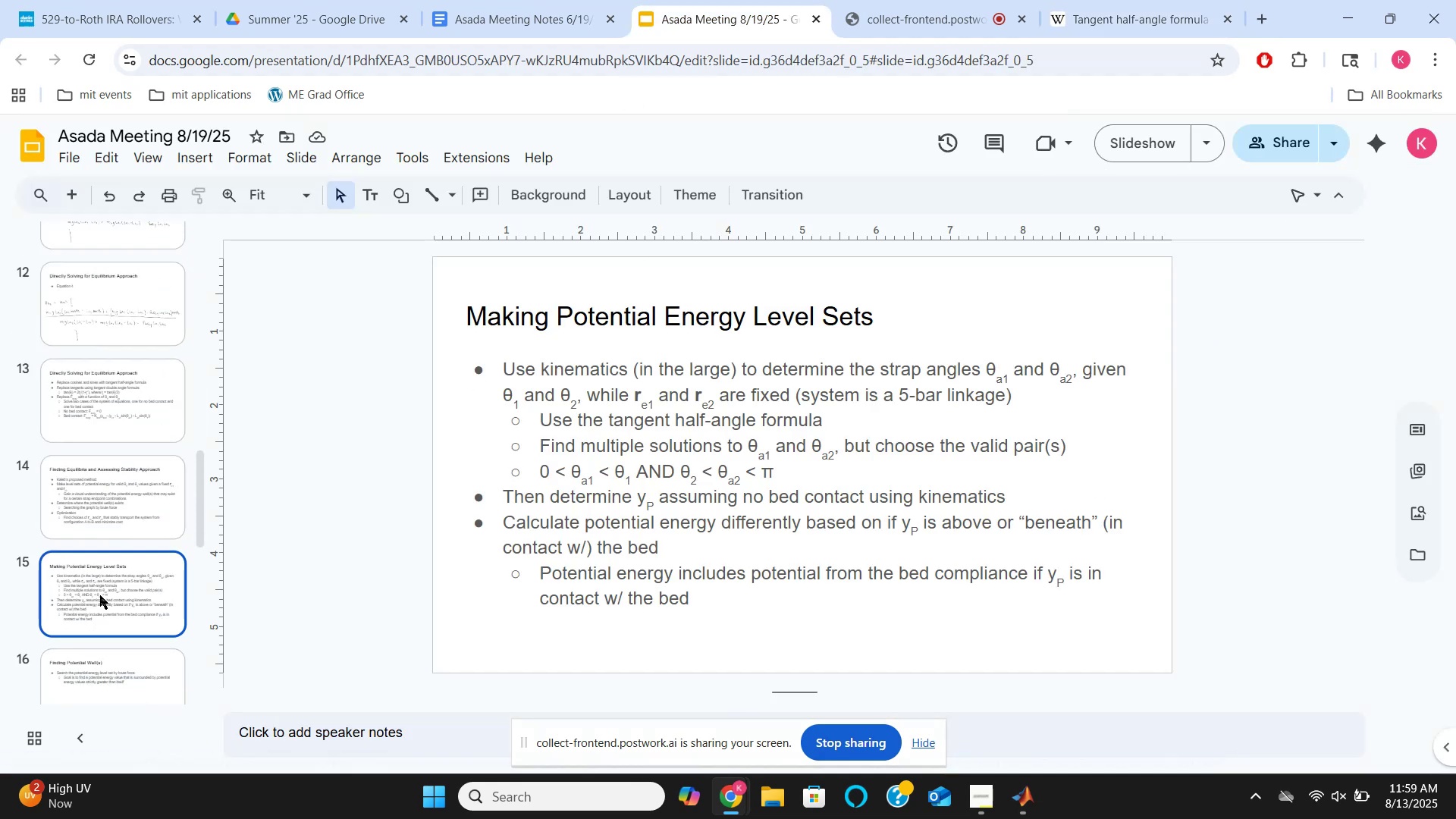 
scroll: coordinate [100, 595], scroll_direction: down, amount: 3.0
 